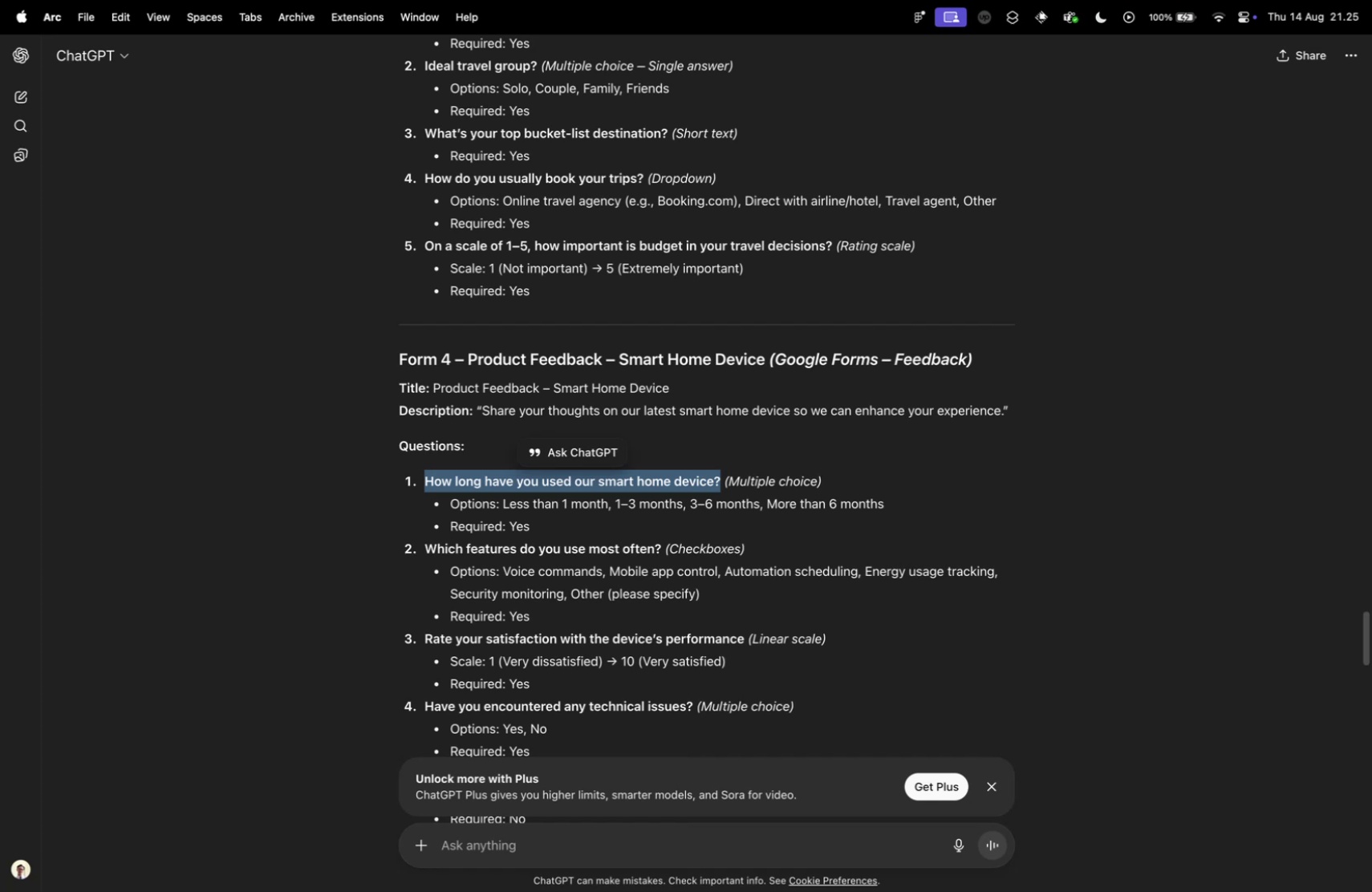 
key(Control+ControlLeft)
 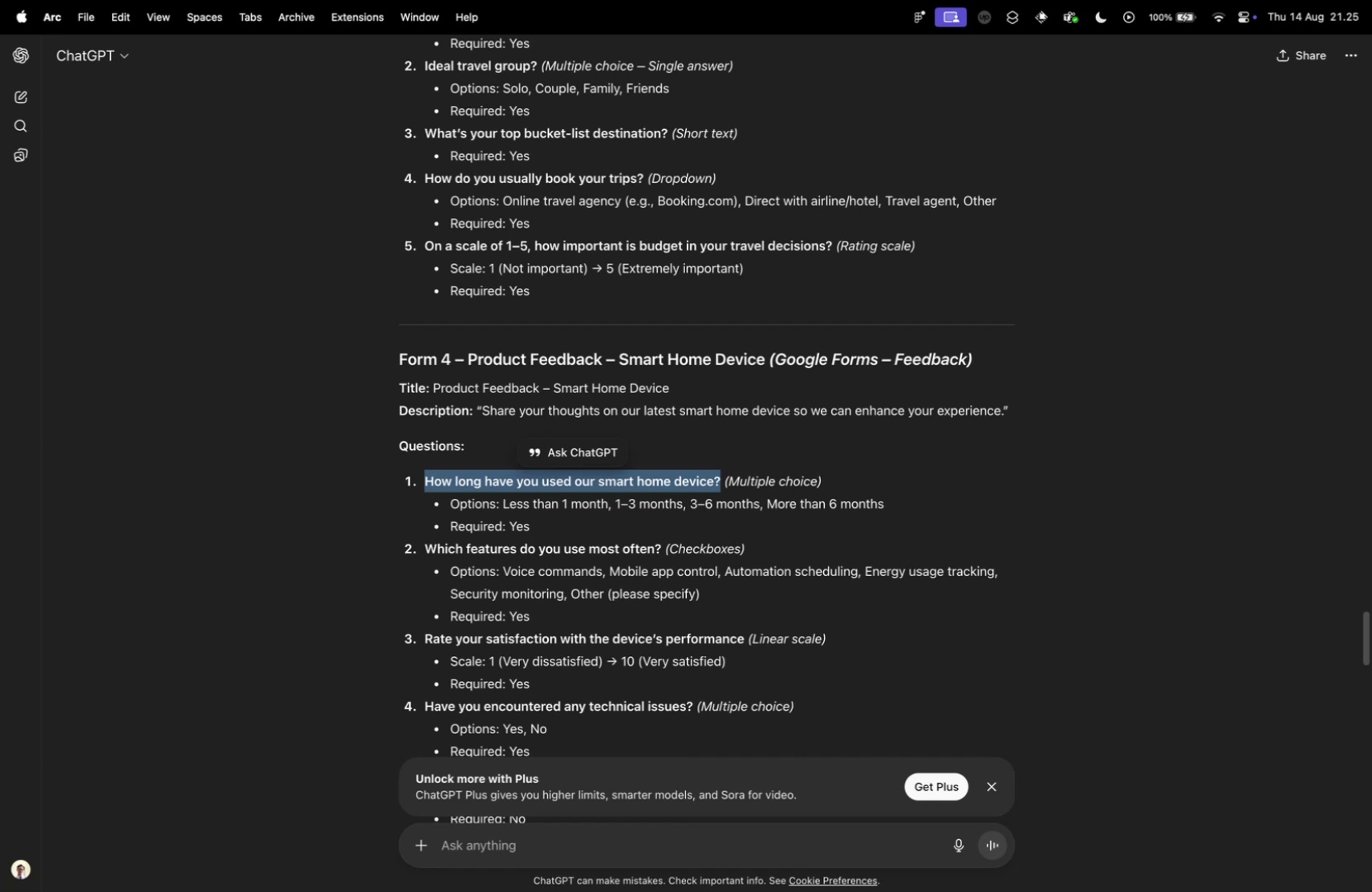 
key(Control+Tab)
 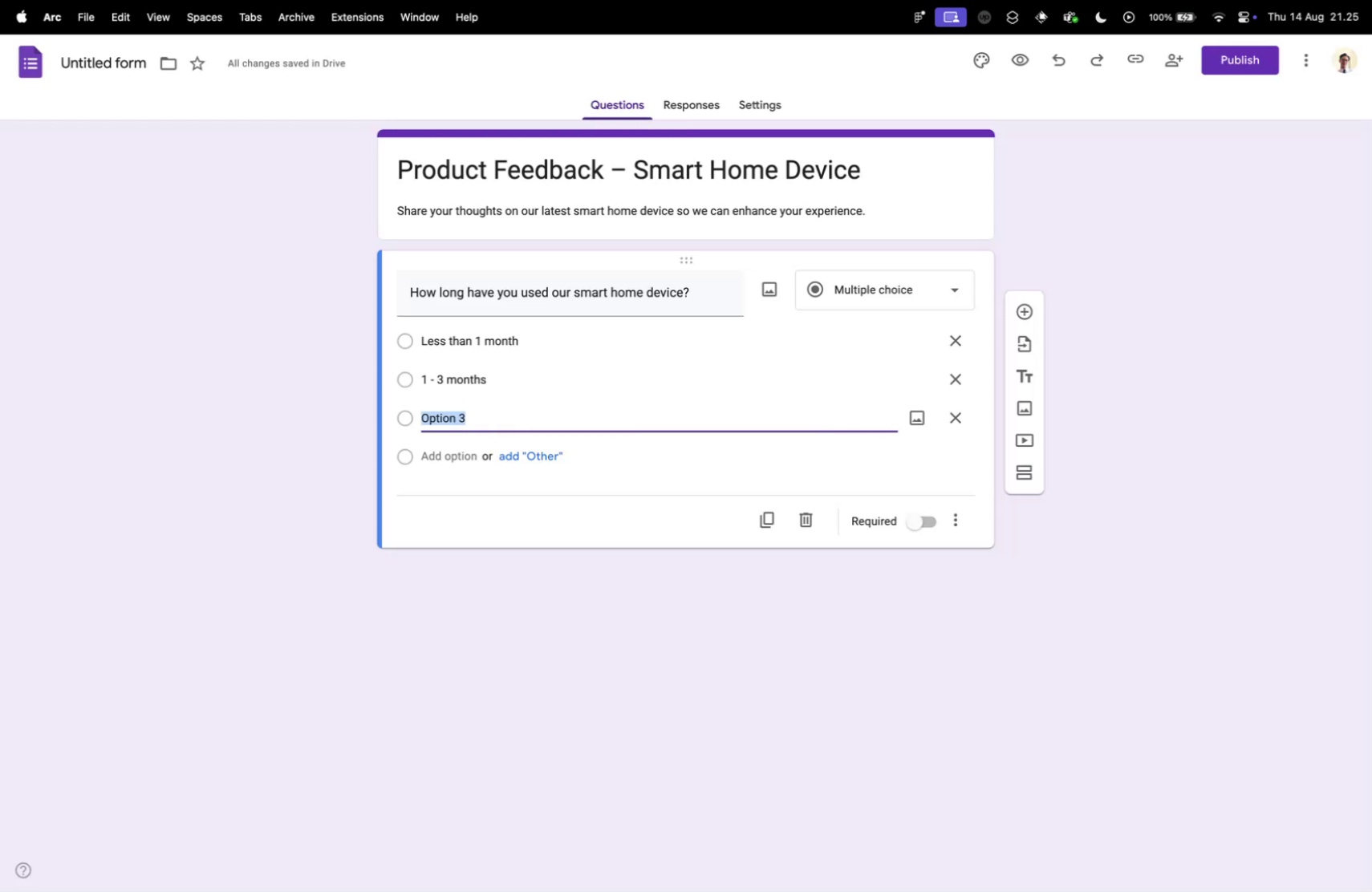 
type(3-6 monts)
key(Backspace)
key(Backspace)
type(ths)
 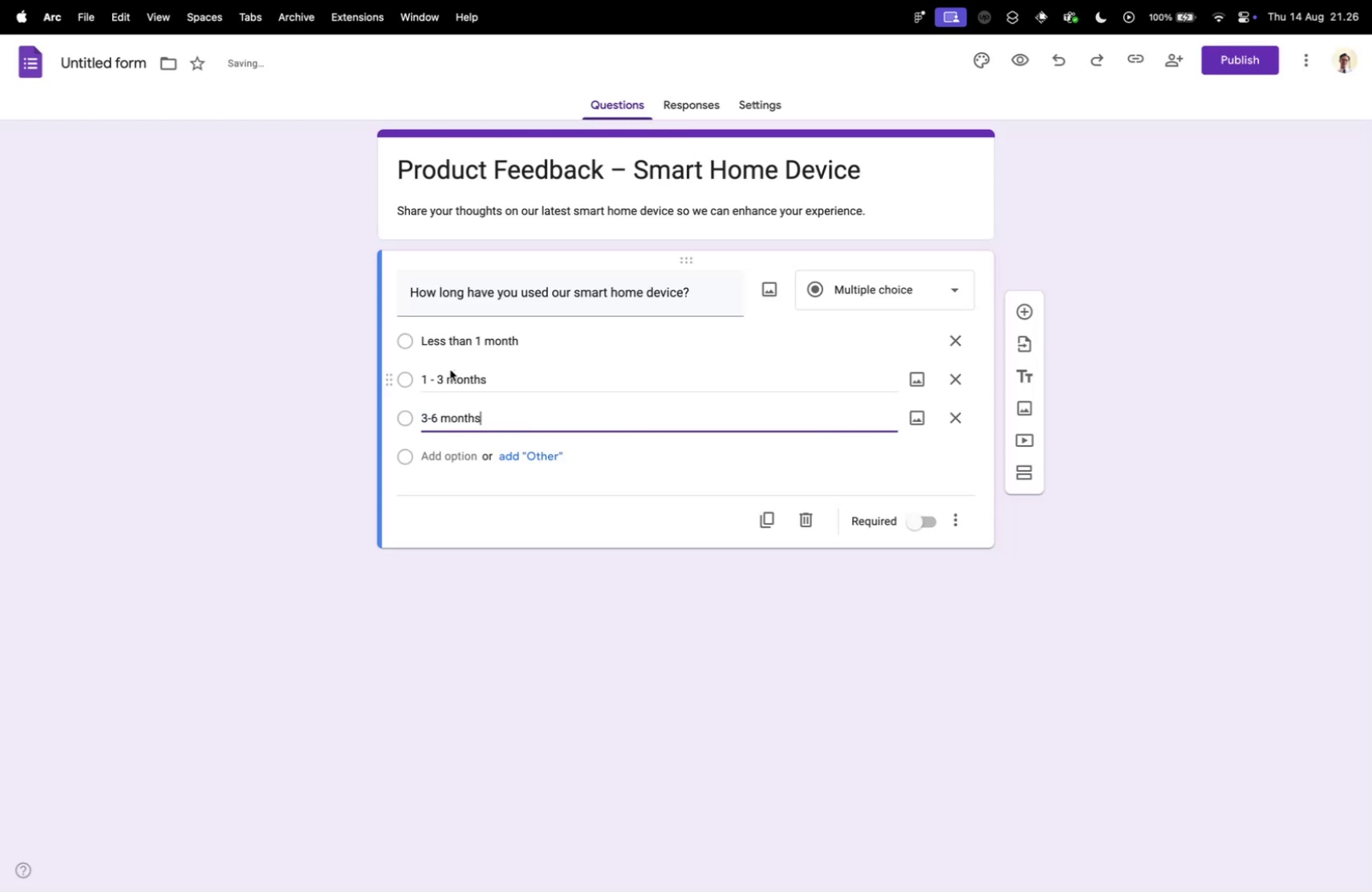 
left_click([440, 375])
 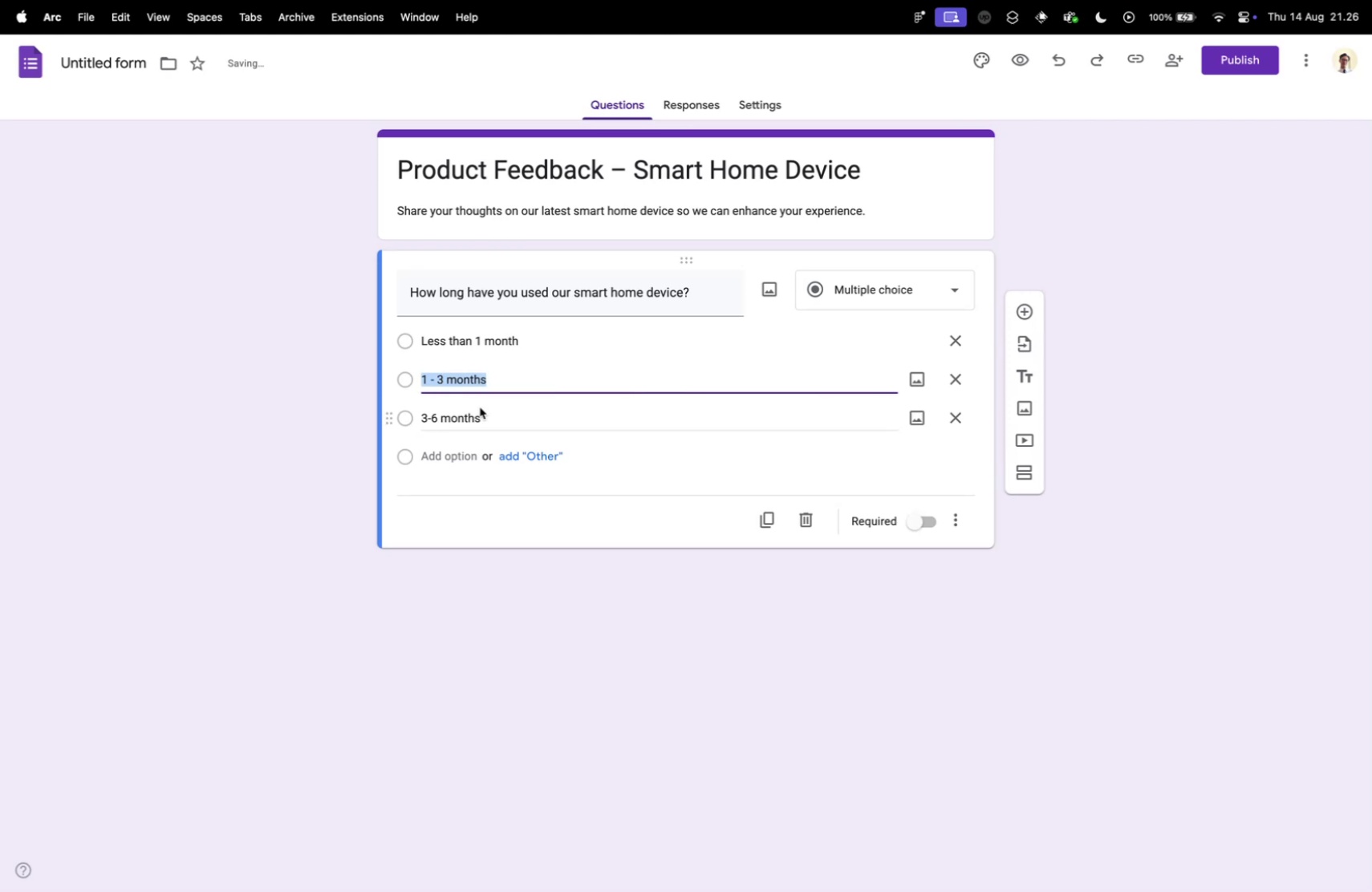 
key(ArrowRight)
 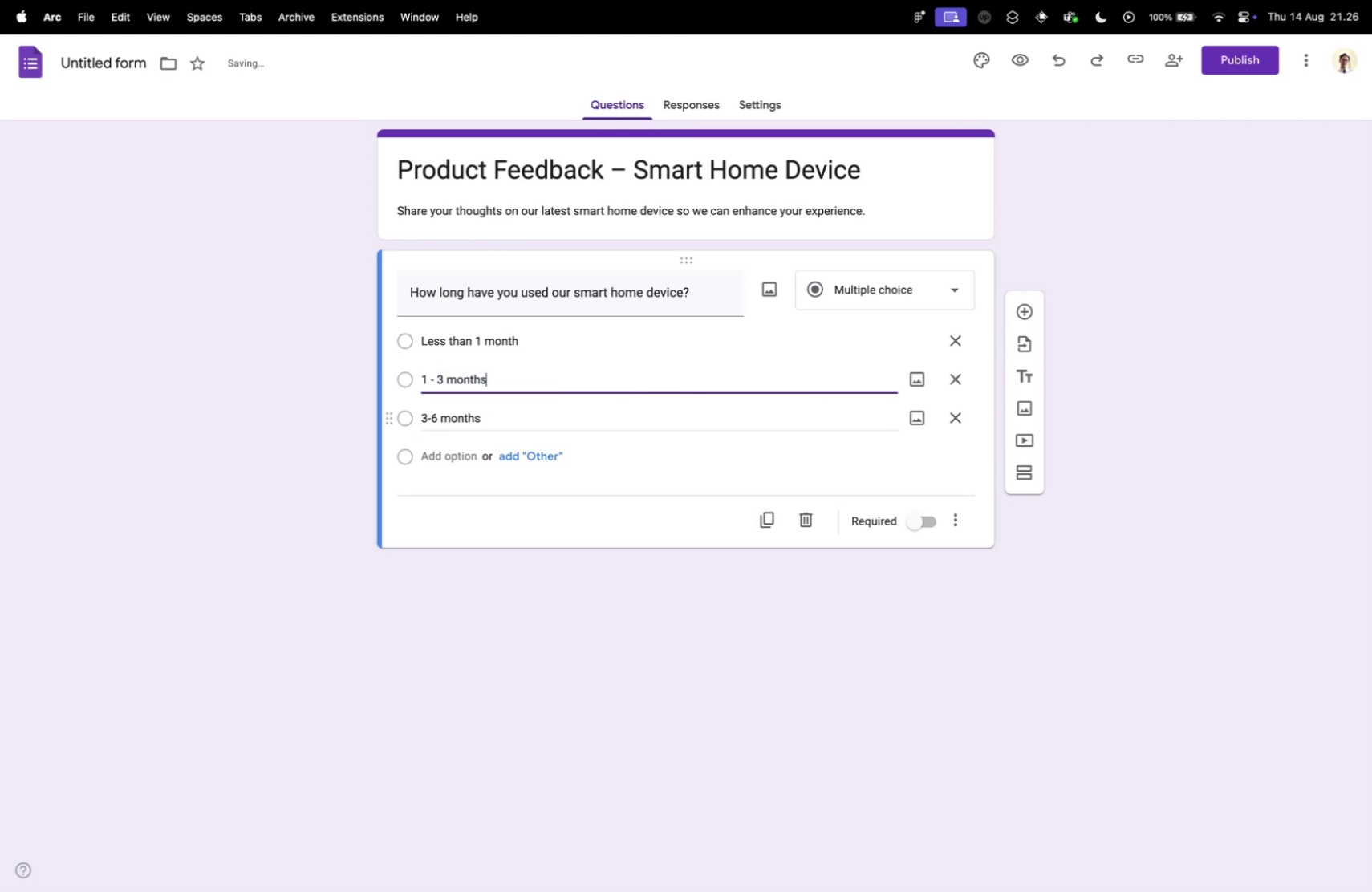 
key(Meta+CommandLeft)
 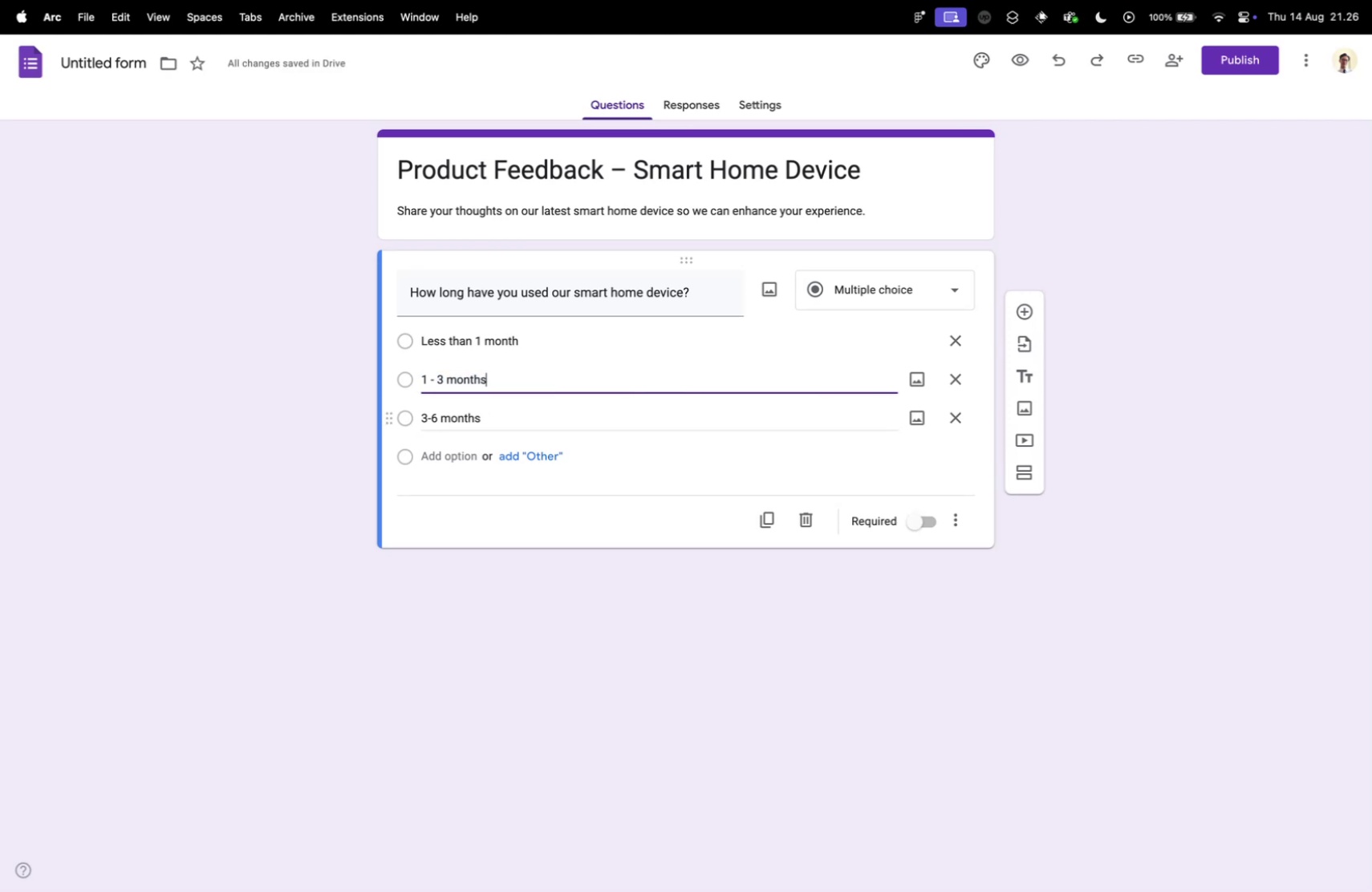 
key(Meta+ArrowLeft)
 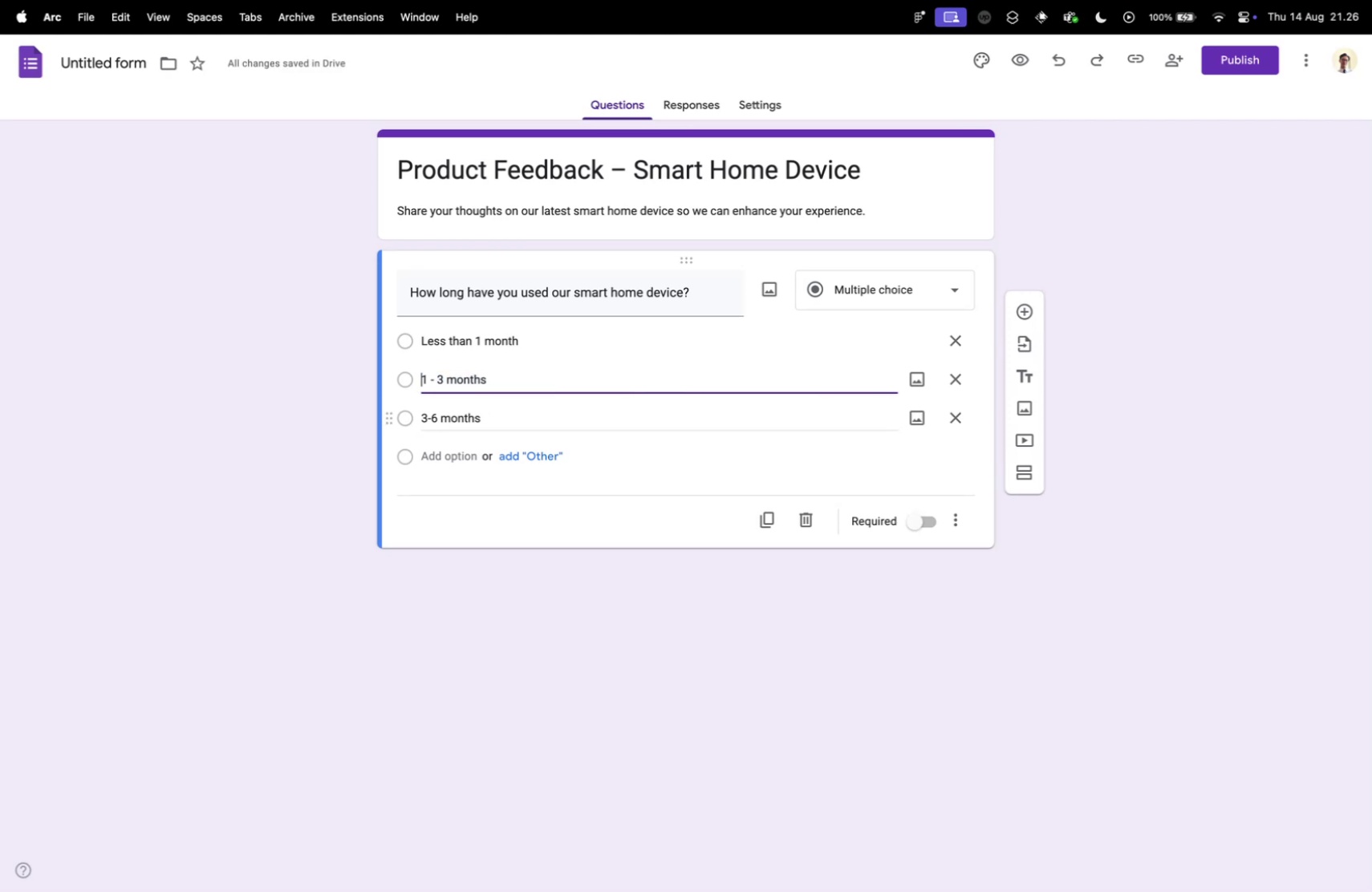 
key(ArrowRight)
 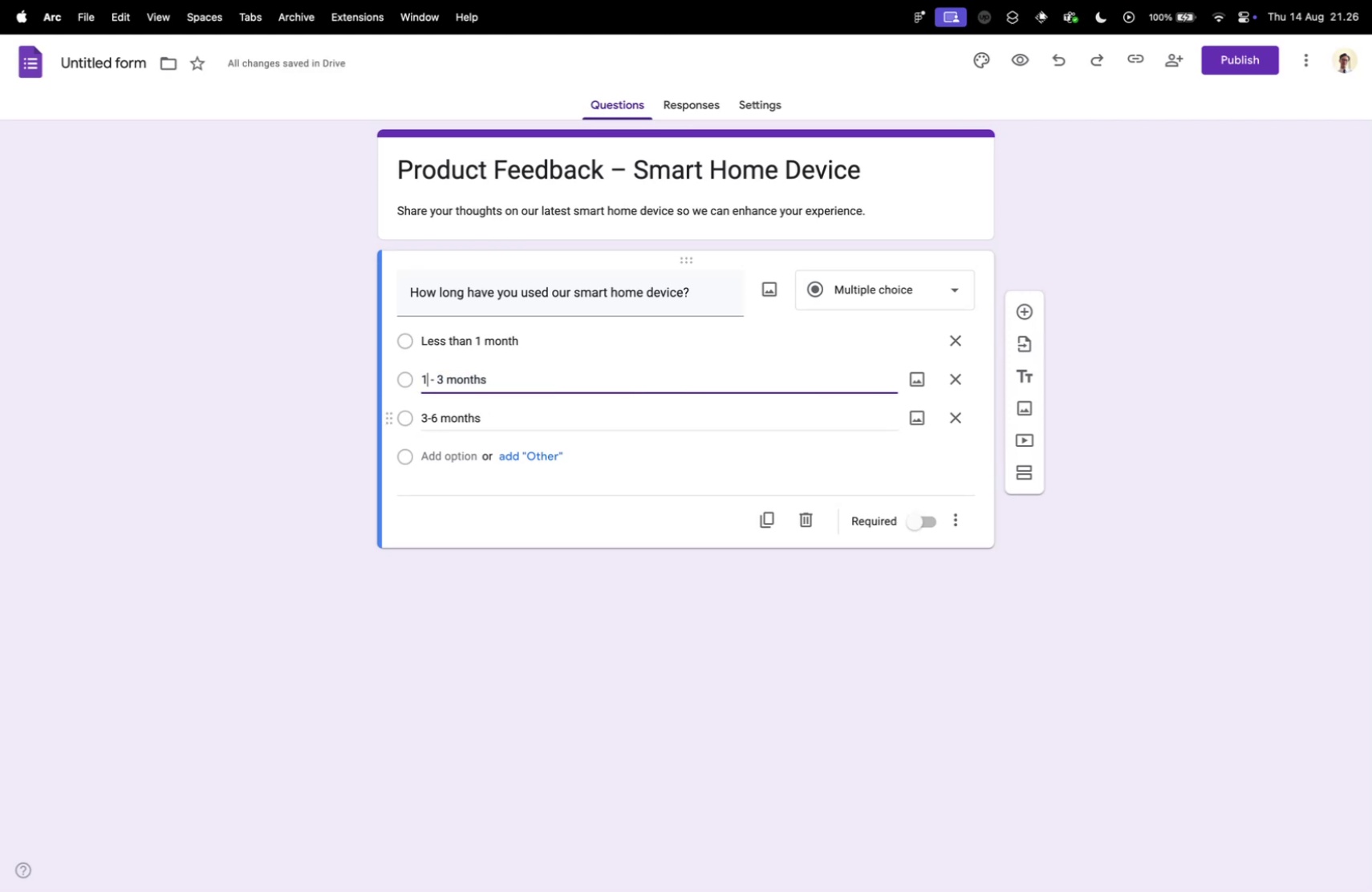 
key(ArrowRight)
 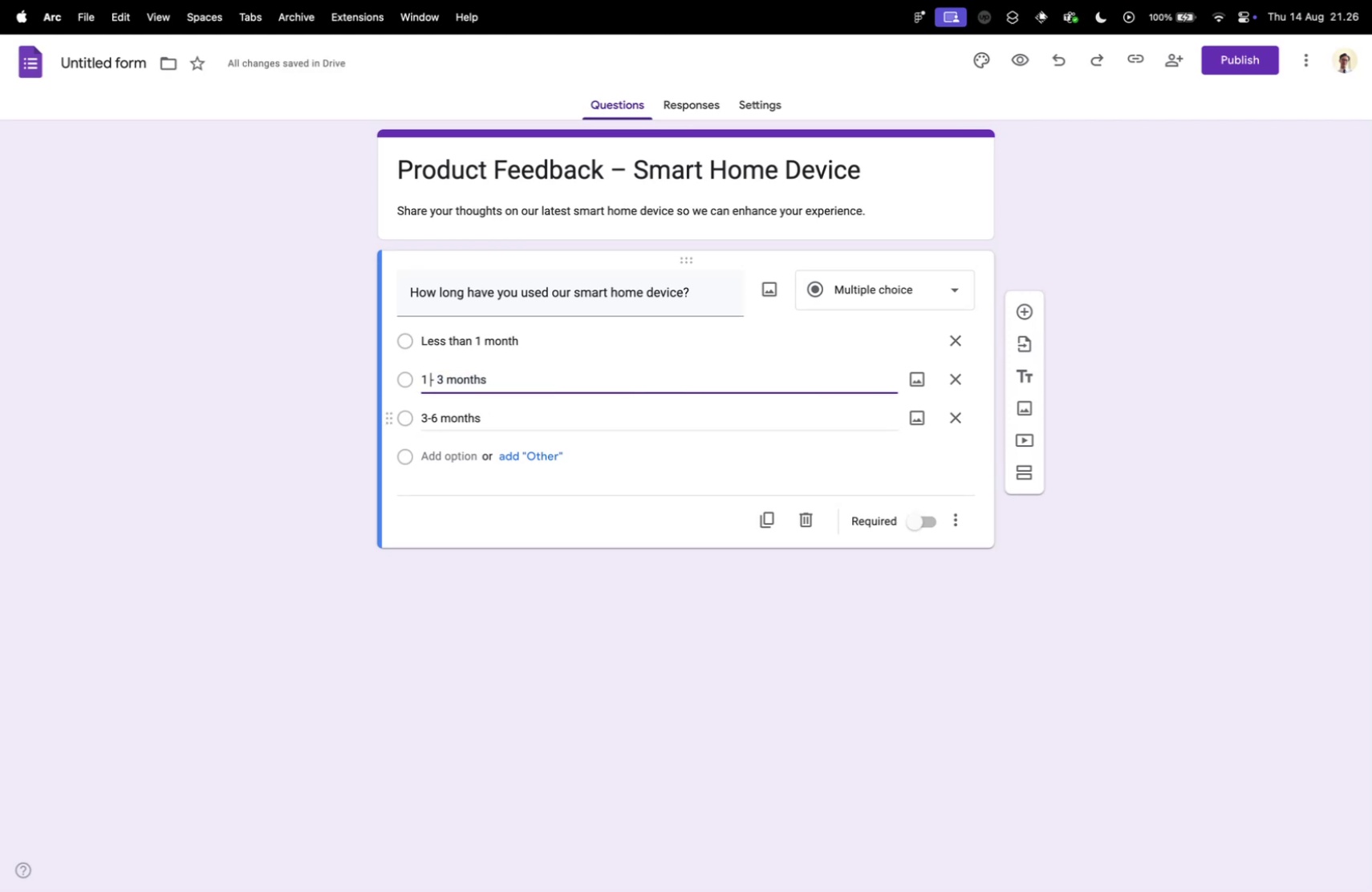 
key(ArrowRight)
 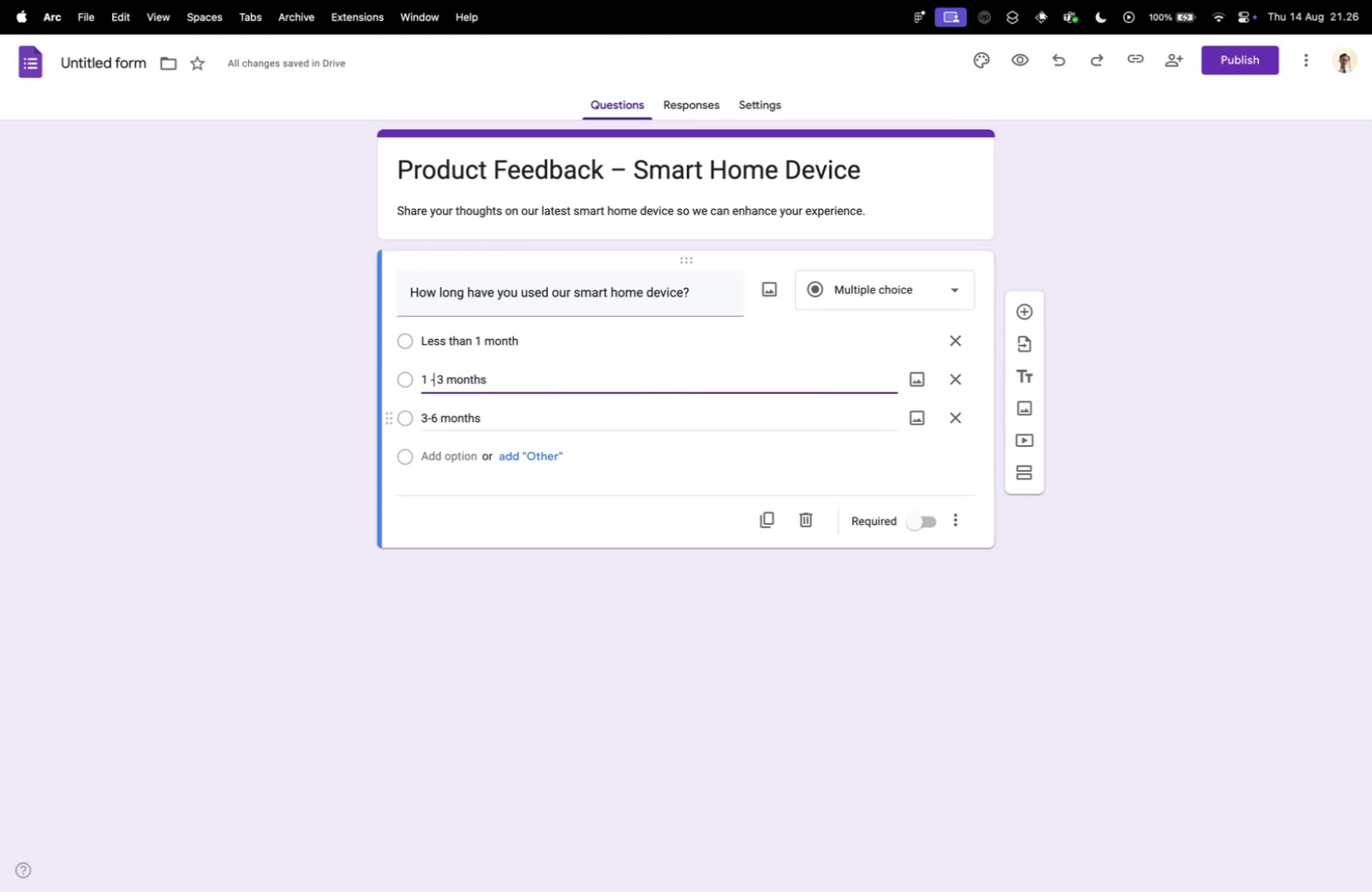 
key(ArrowRight)
 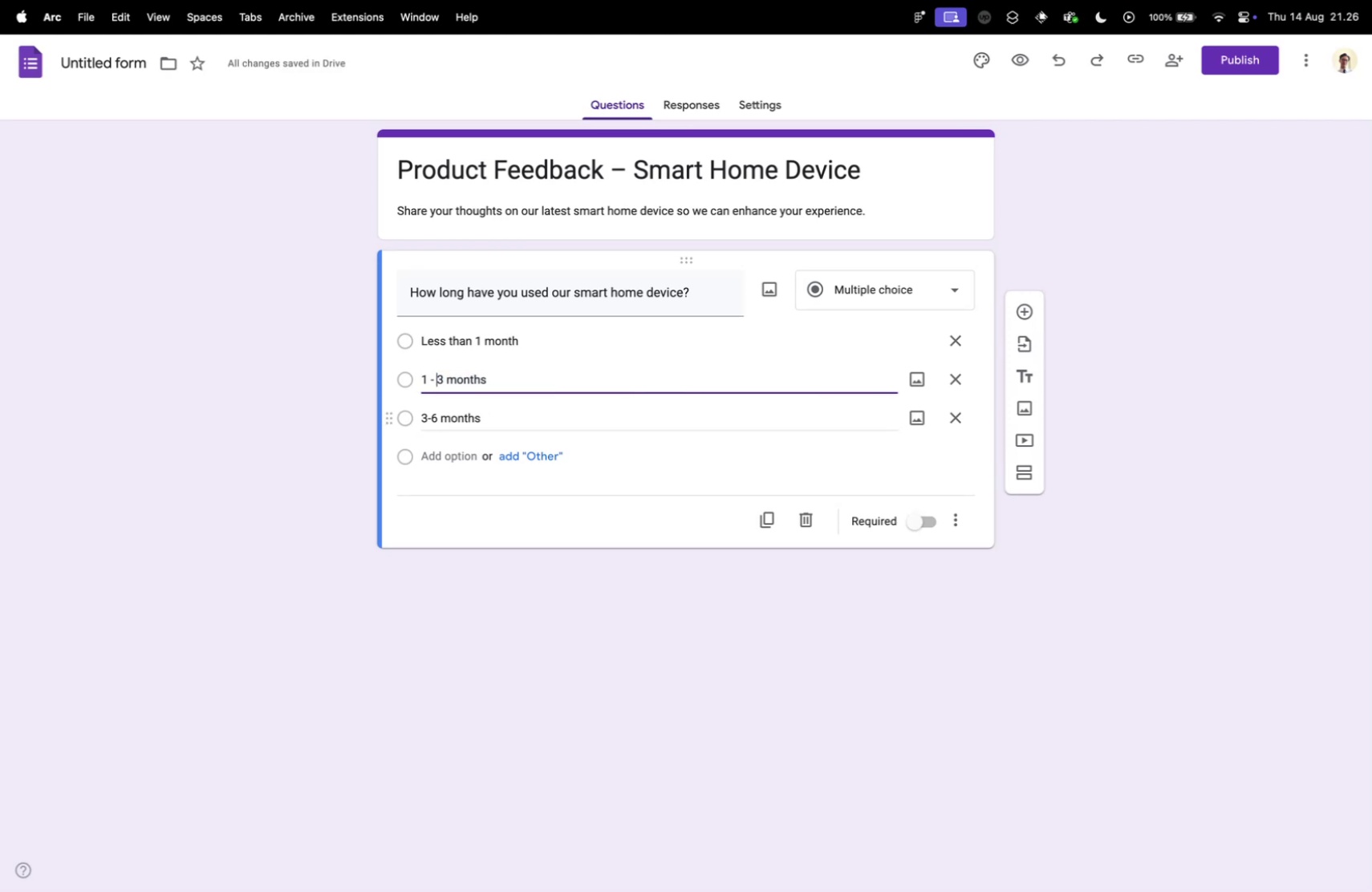 
key(Backspace)
 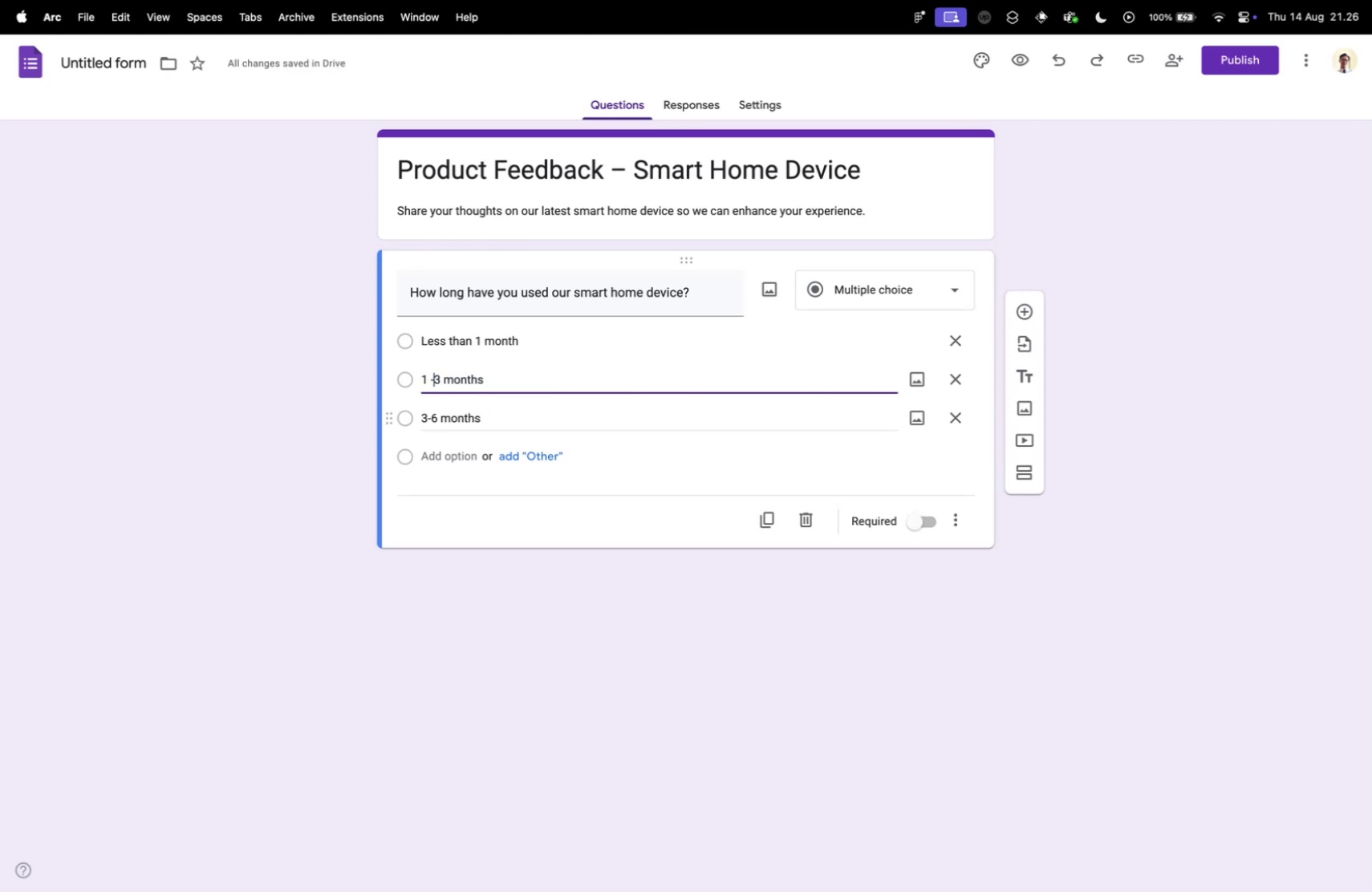 
key(Backspace)
 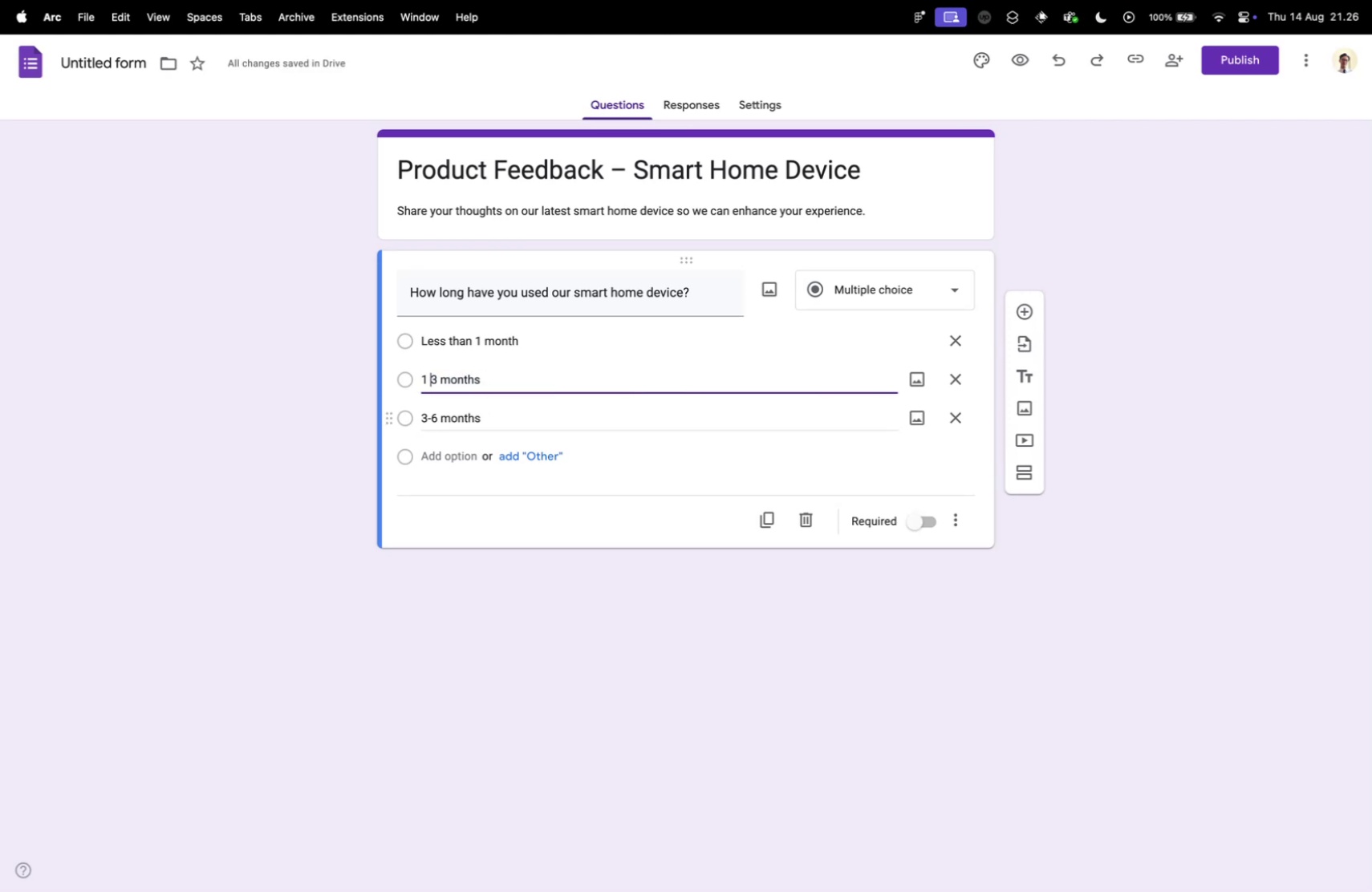 
key(Backspace)
 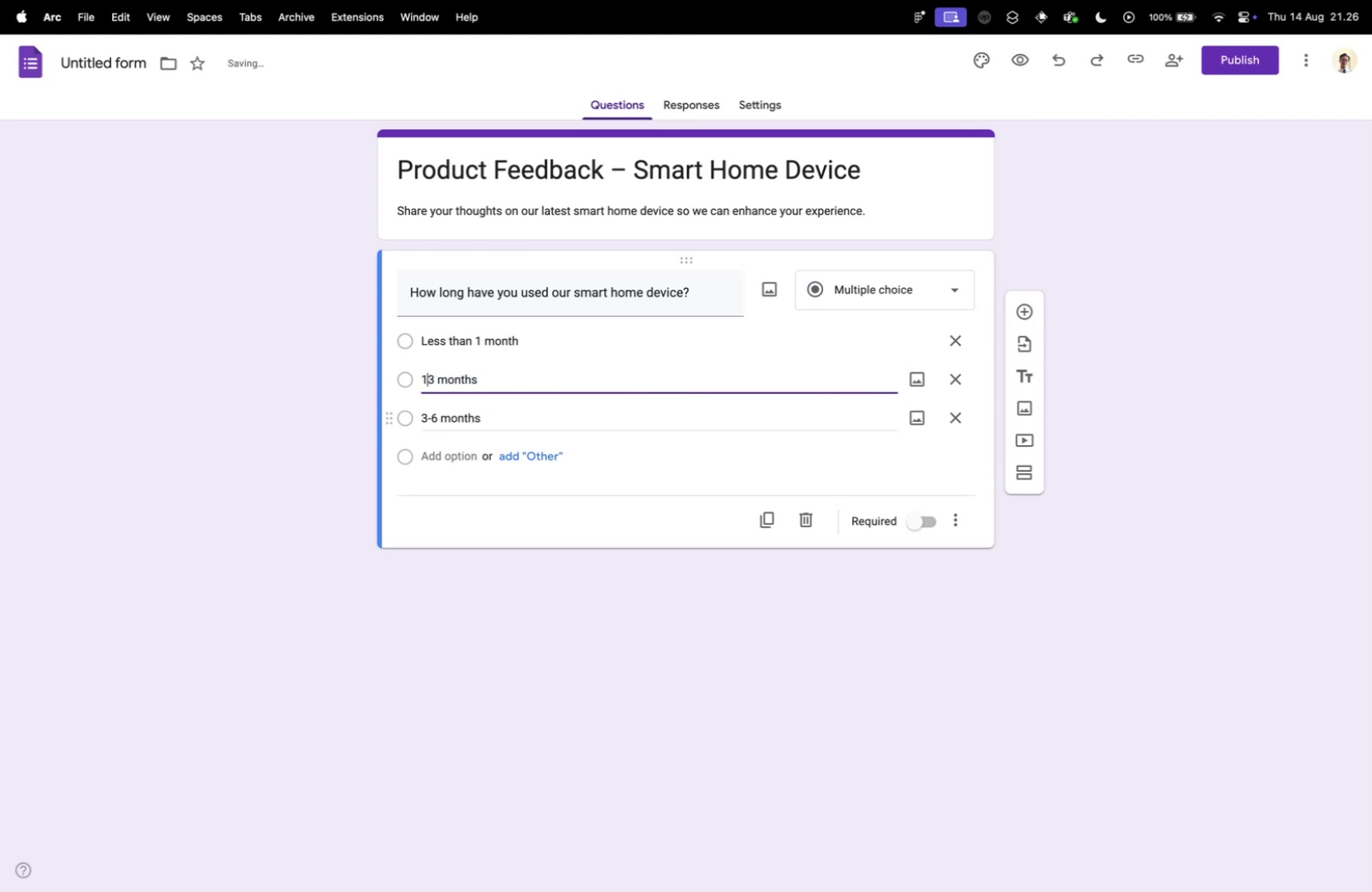 
key(Minus)
 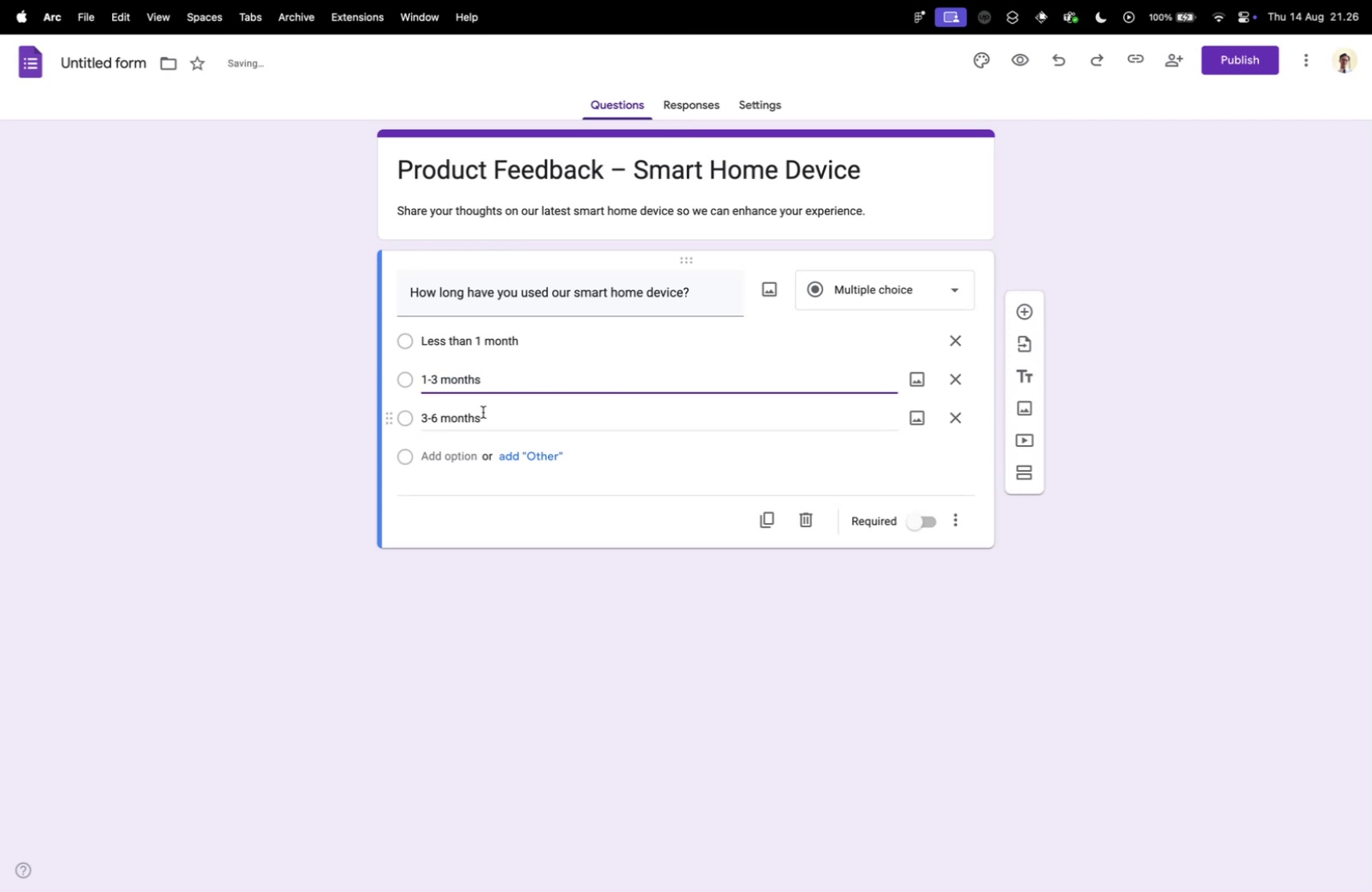 
left_click([554, 415])
 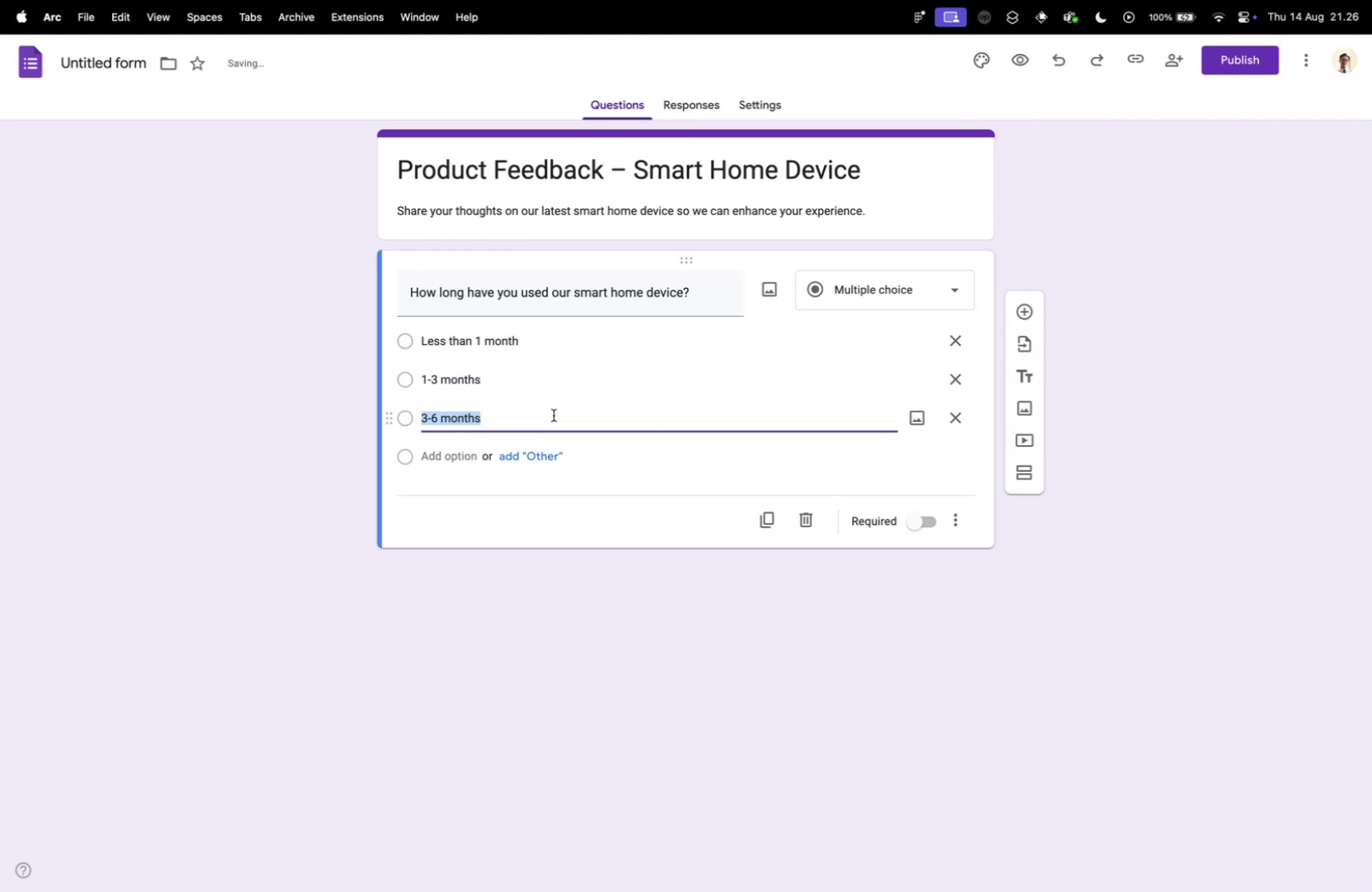 
key(Enter)
 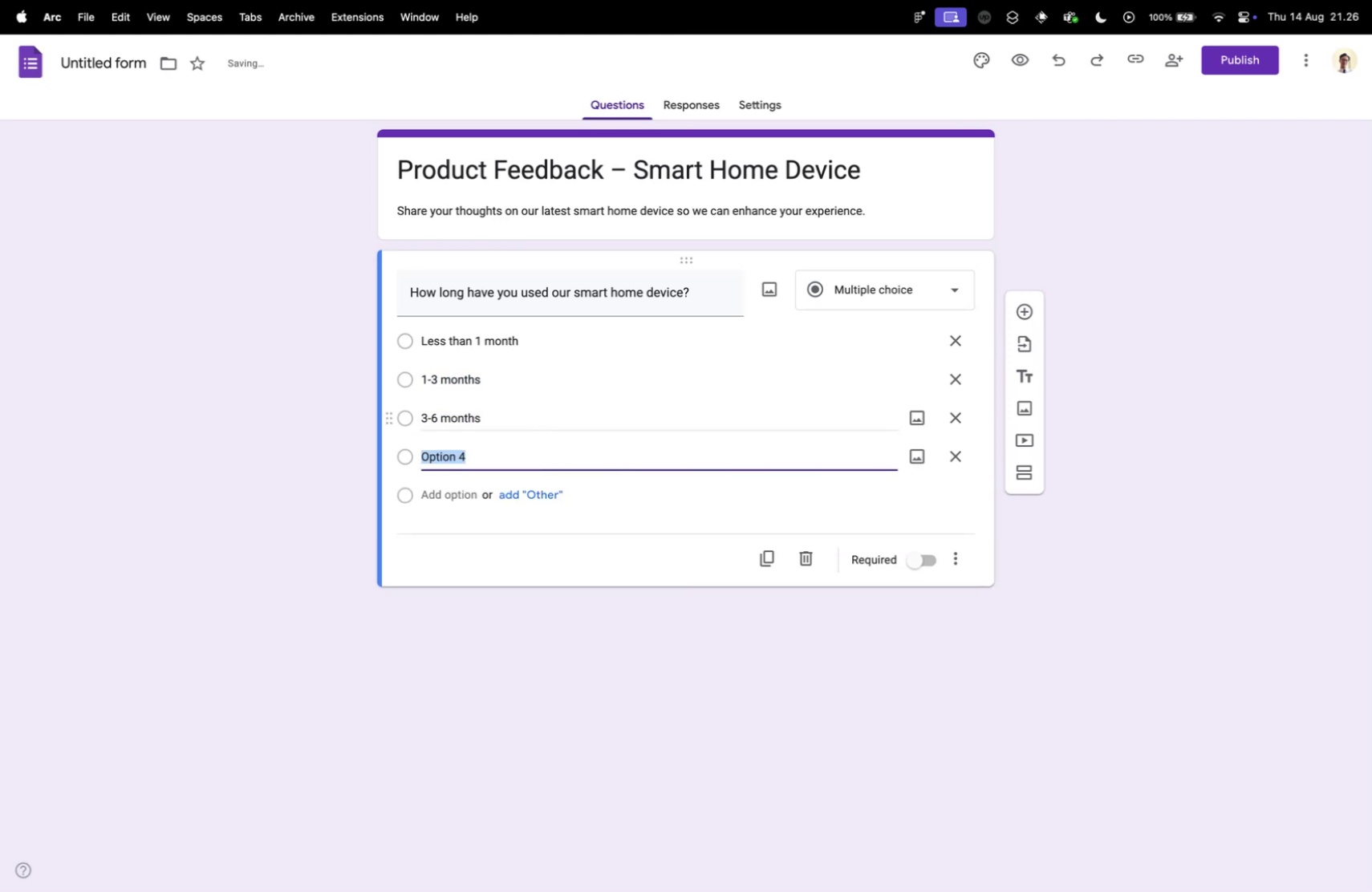 
key(Control+ControlLeft)
 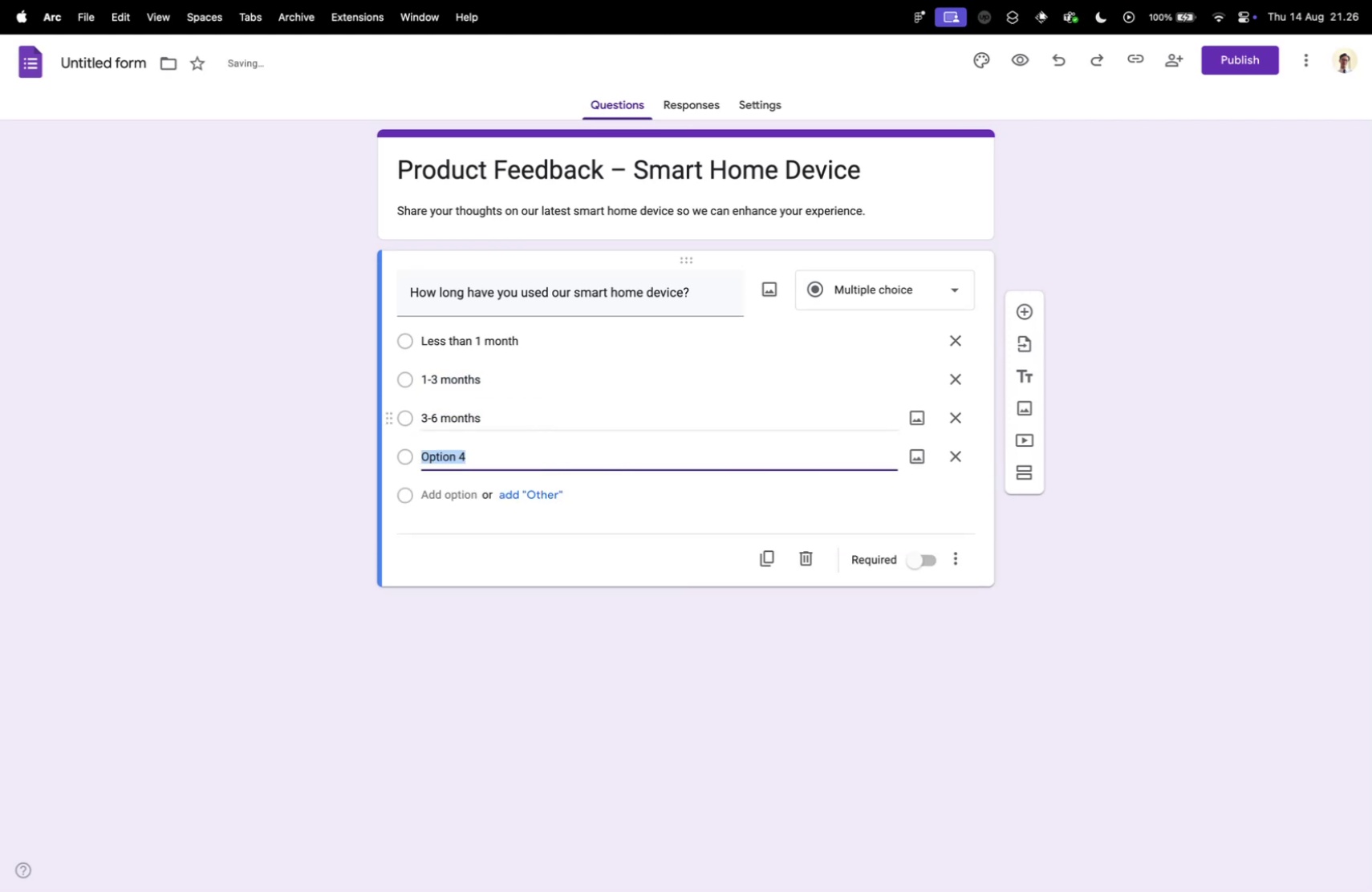 
key(Control+Tab)
 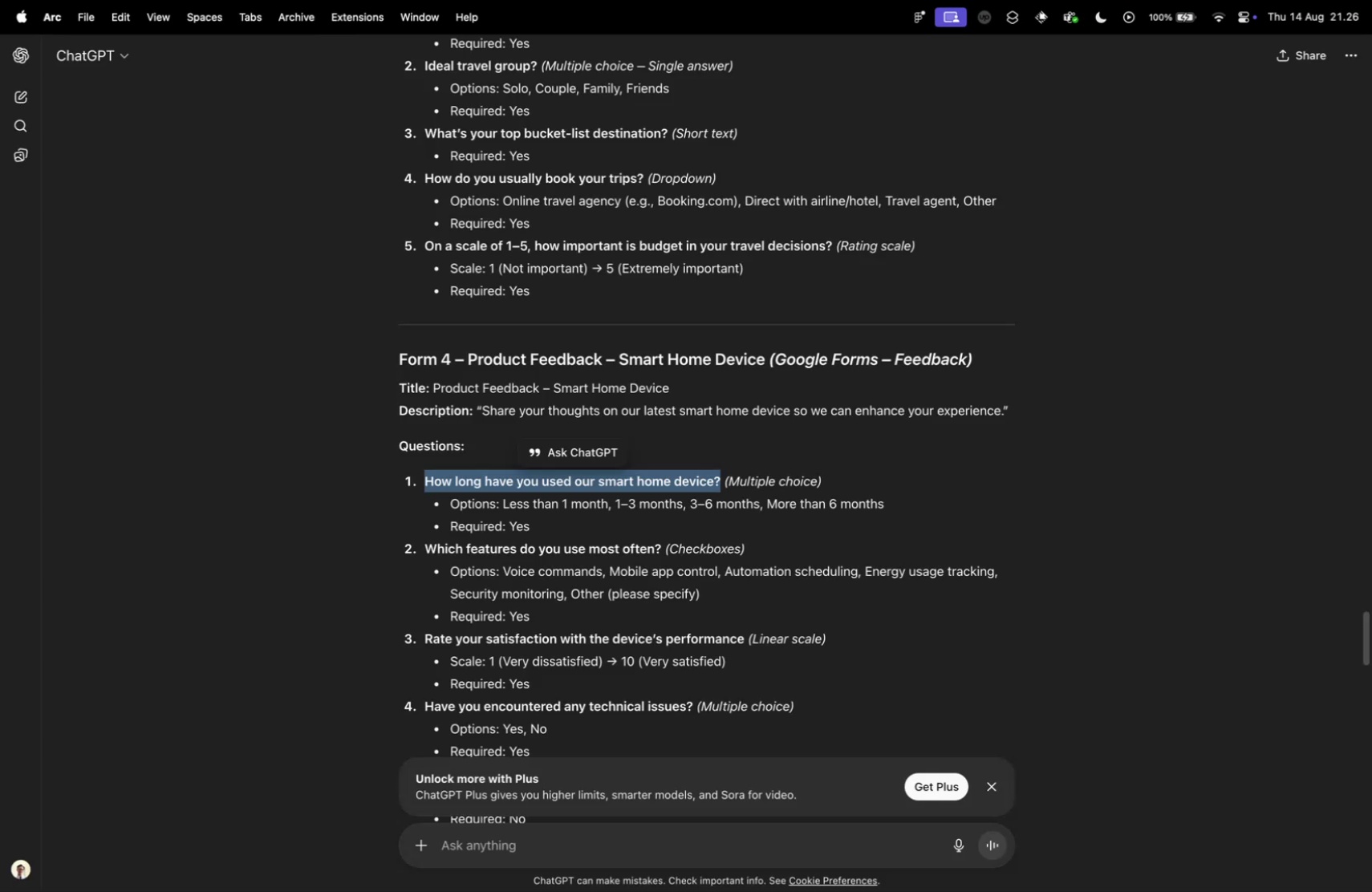 
key(Control+ControlLeft)
 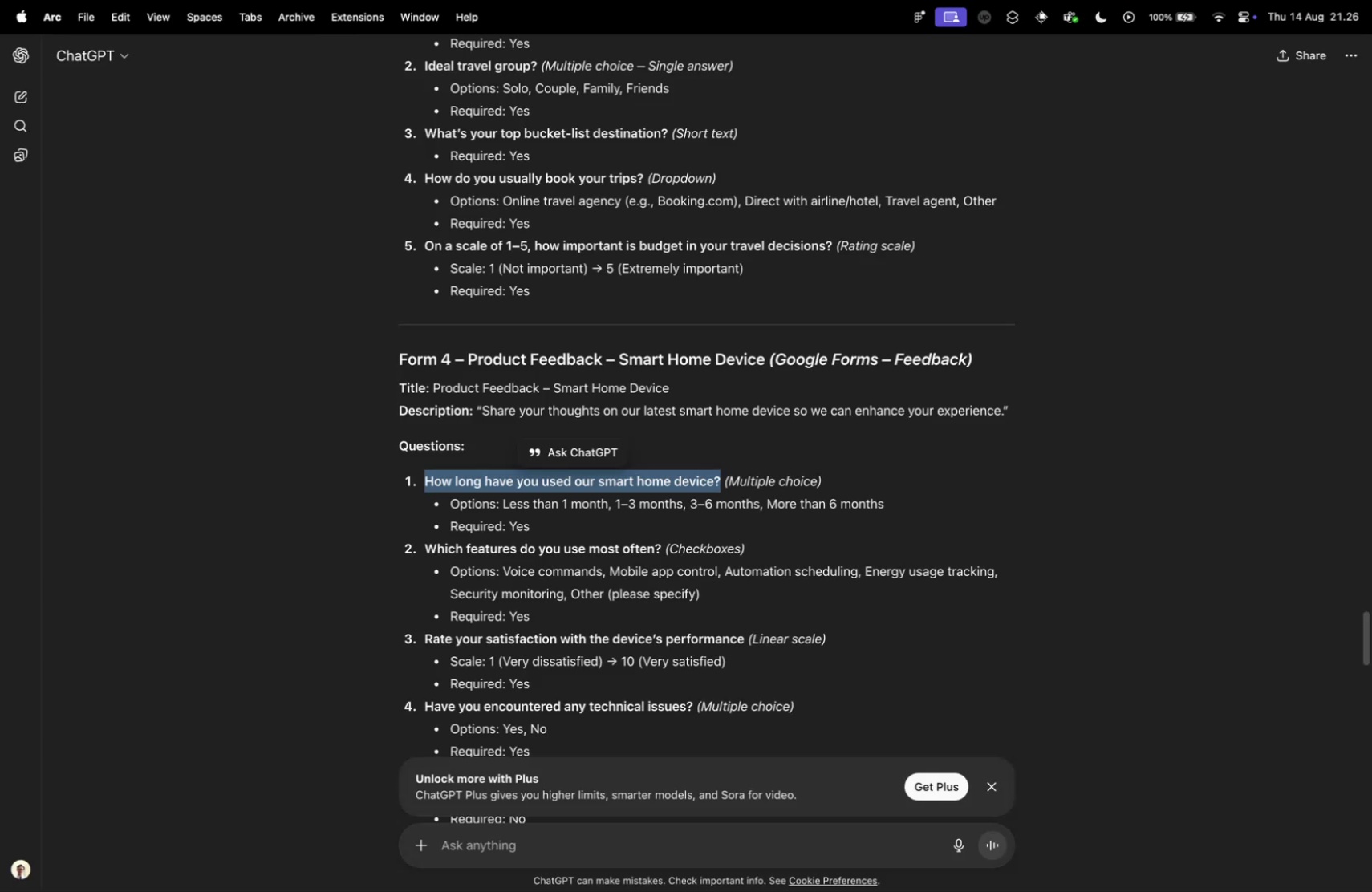 
key(Control+Tab)
 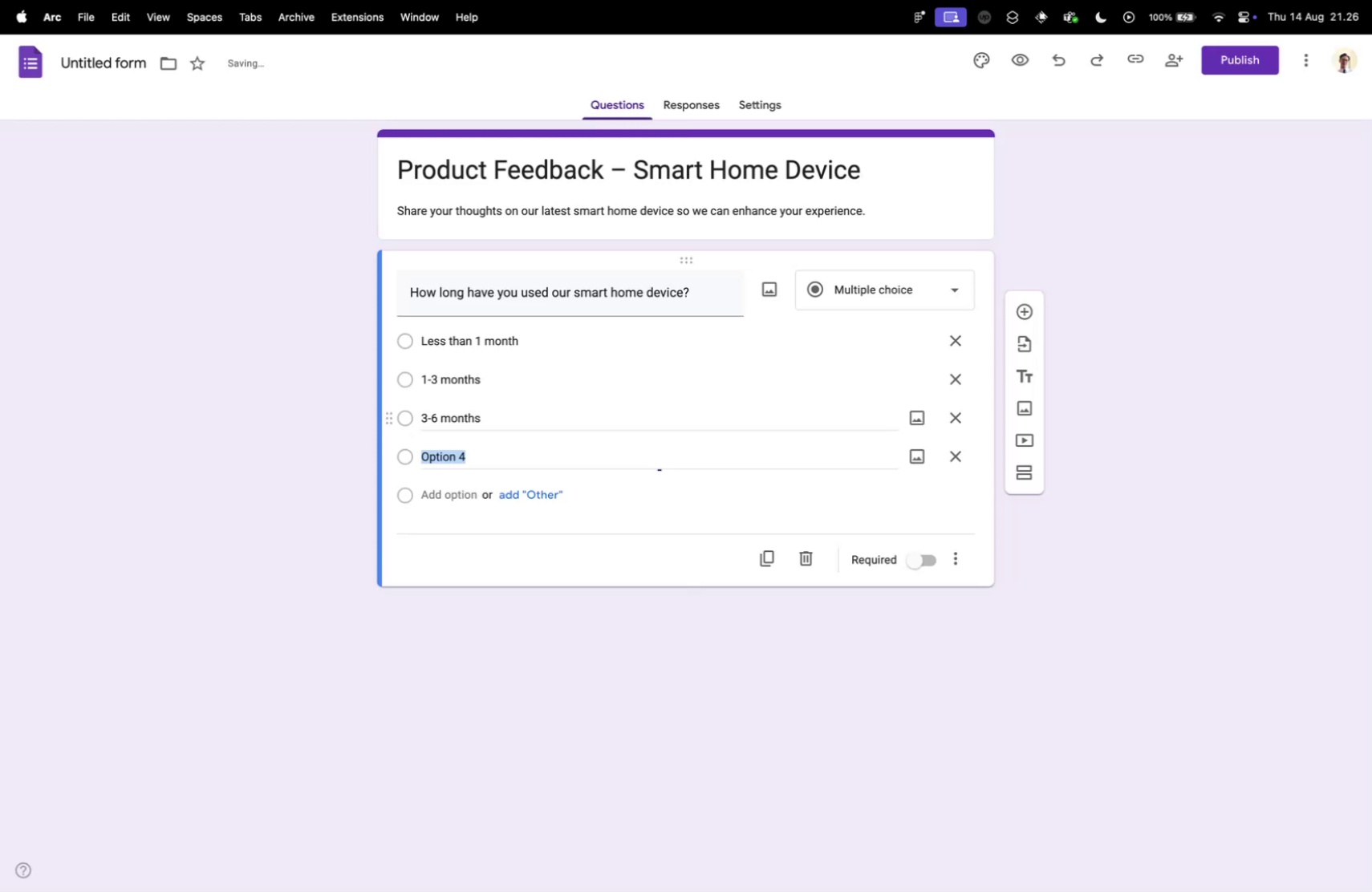 
type(More than 6 months)
 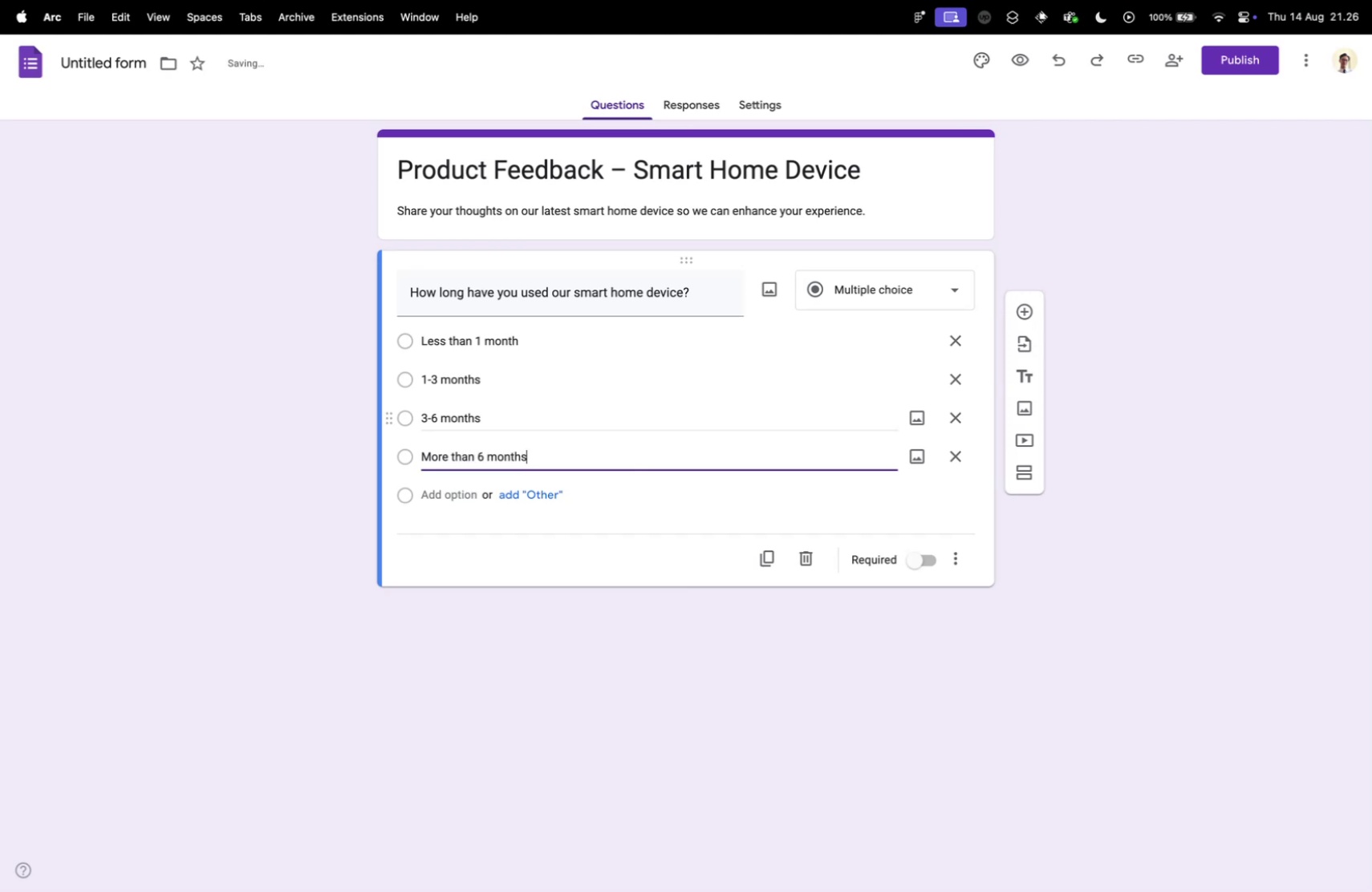 
key(Control+ControlLeft)
 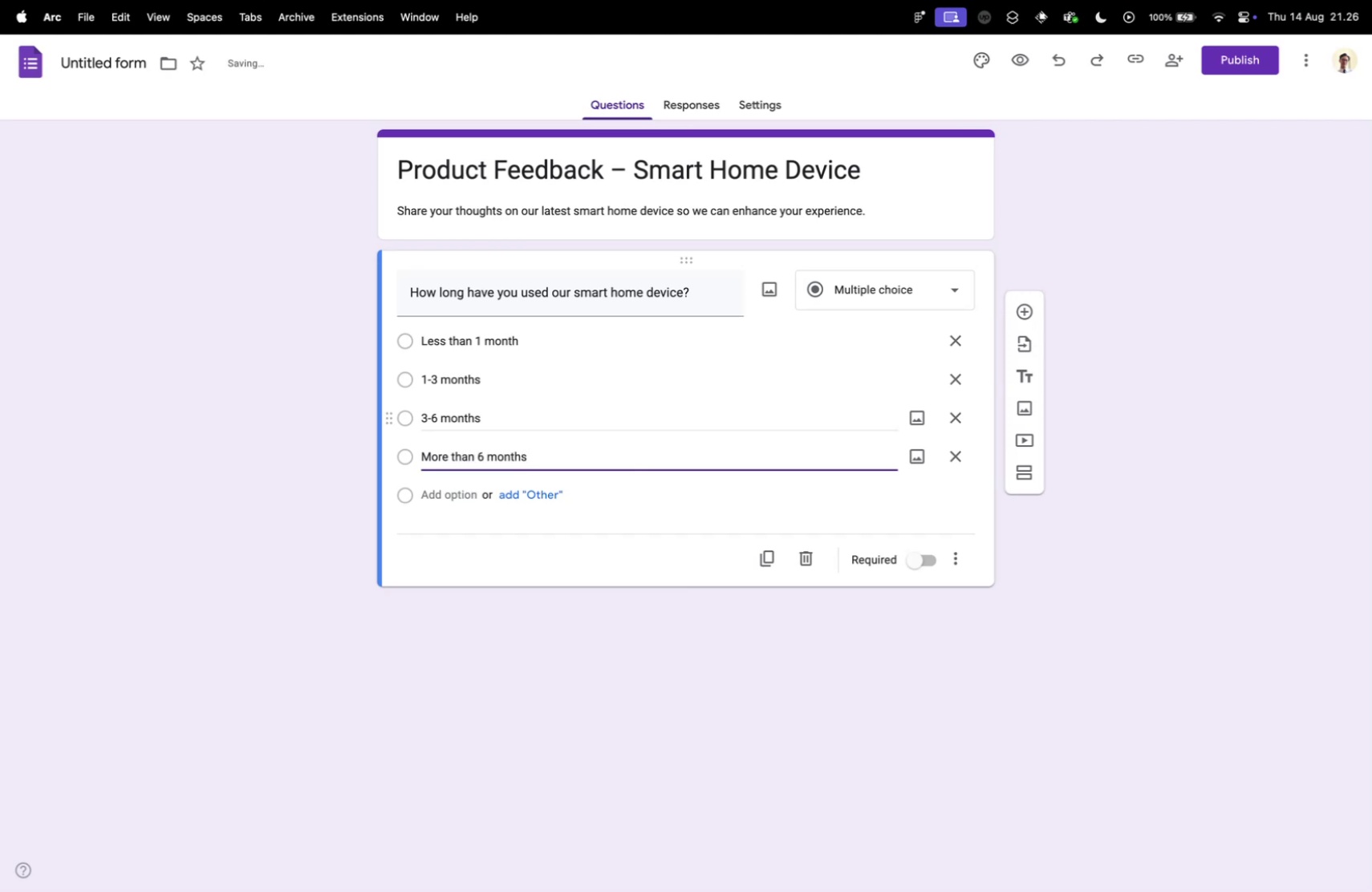 
key(Control+Tab)
 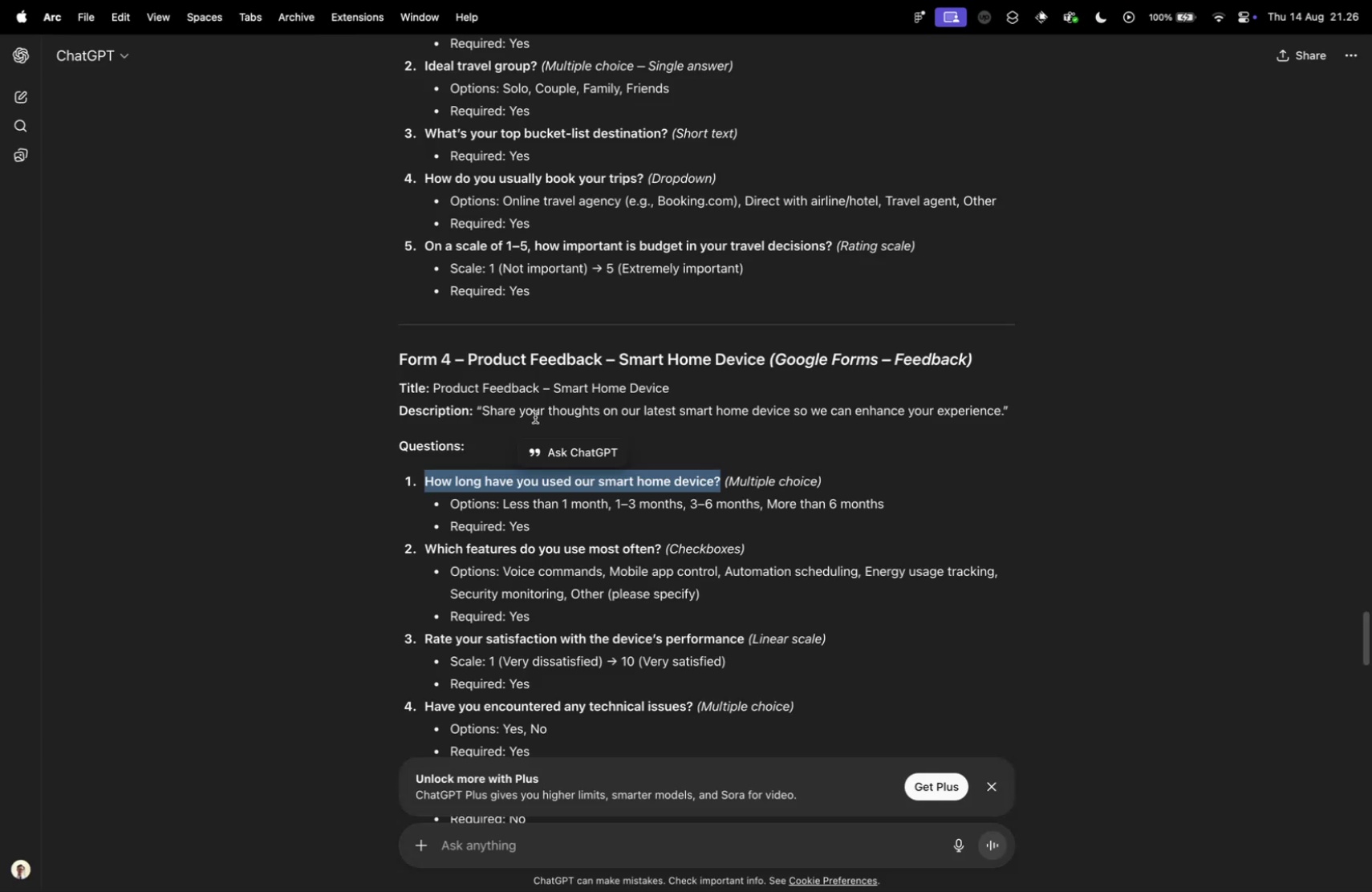 
key(Control+ControlLeft)
 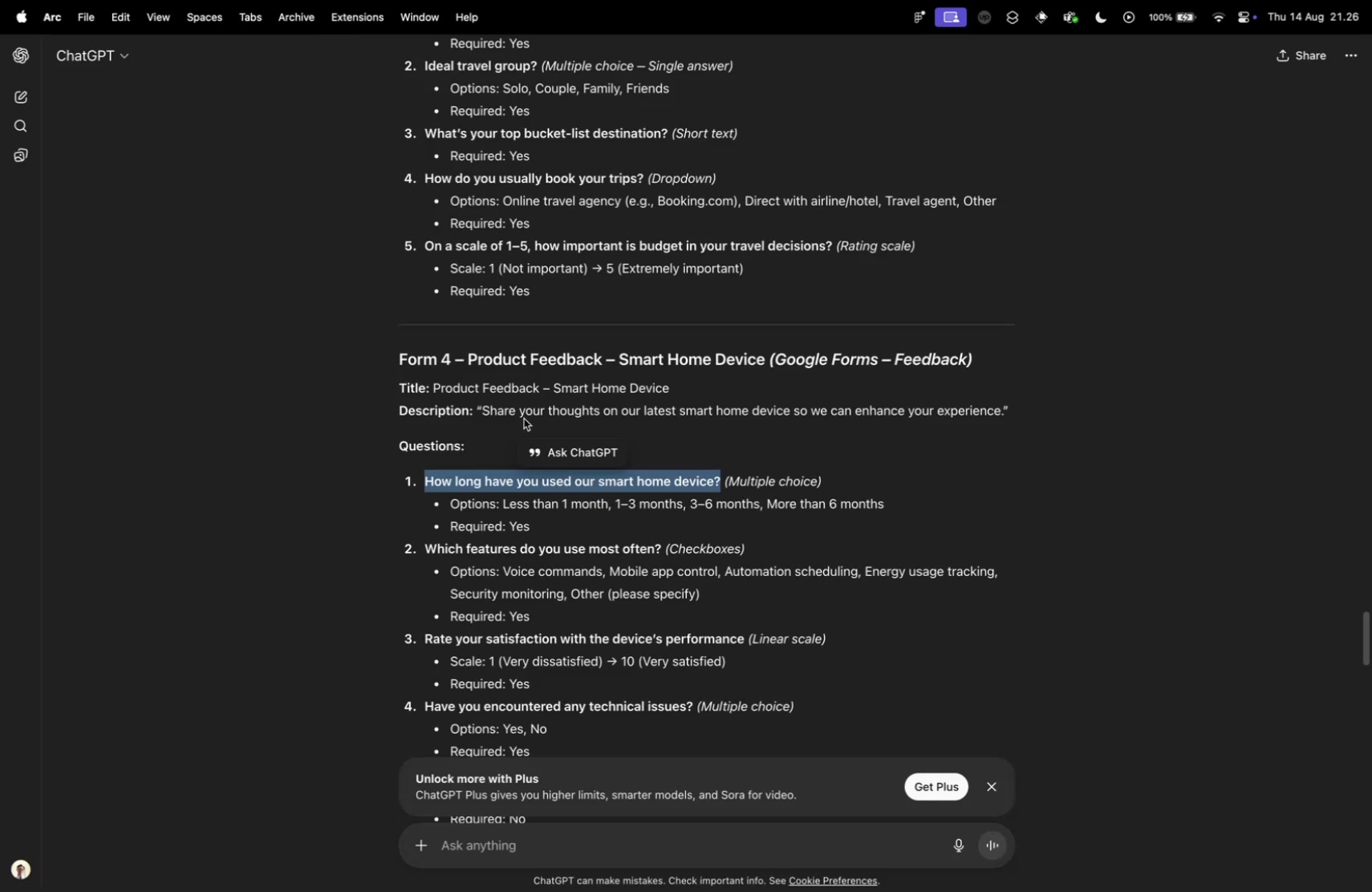 
key(Control+Tab)
 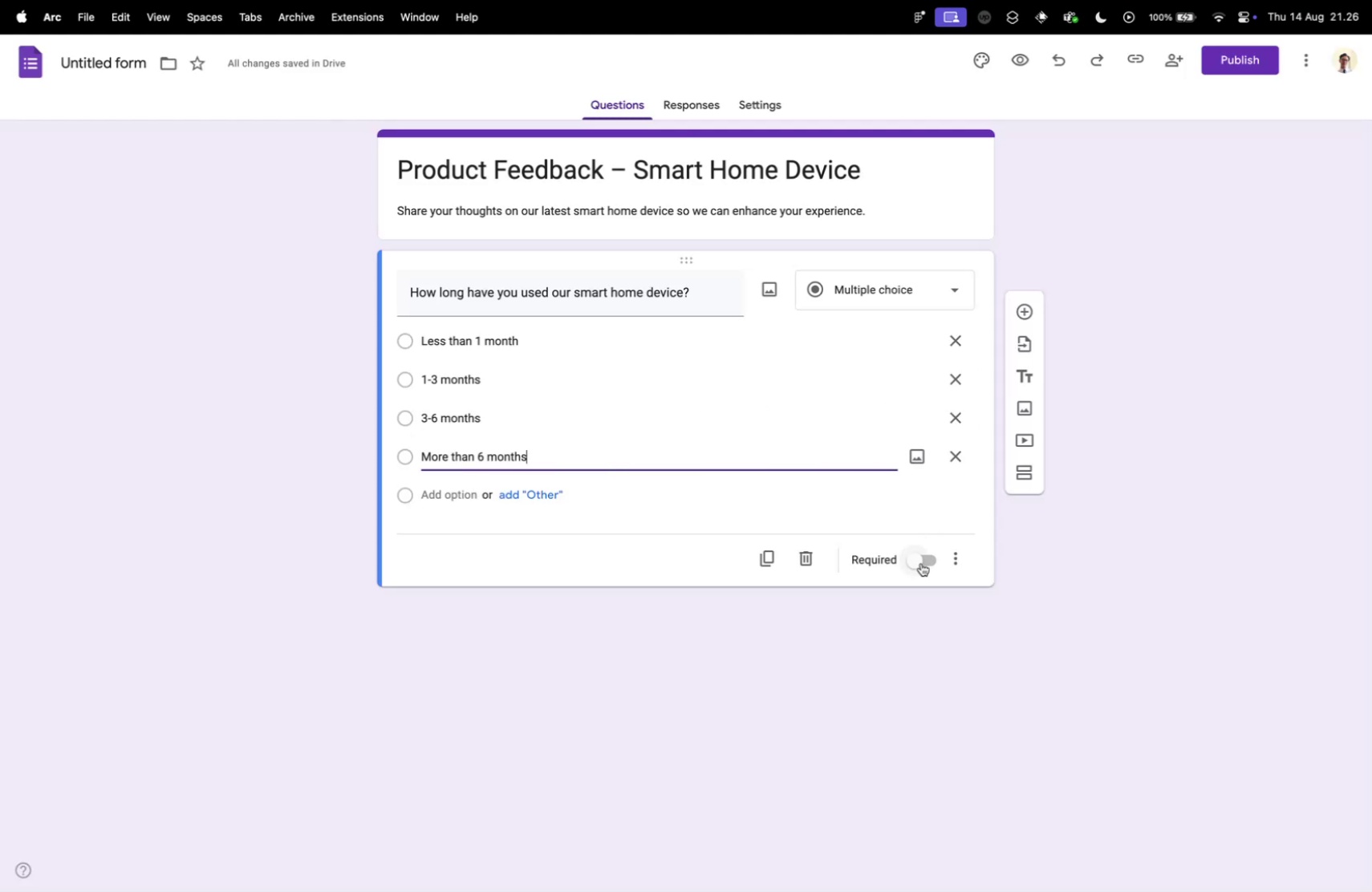 
double_click([1108, 568])
 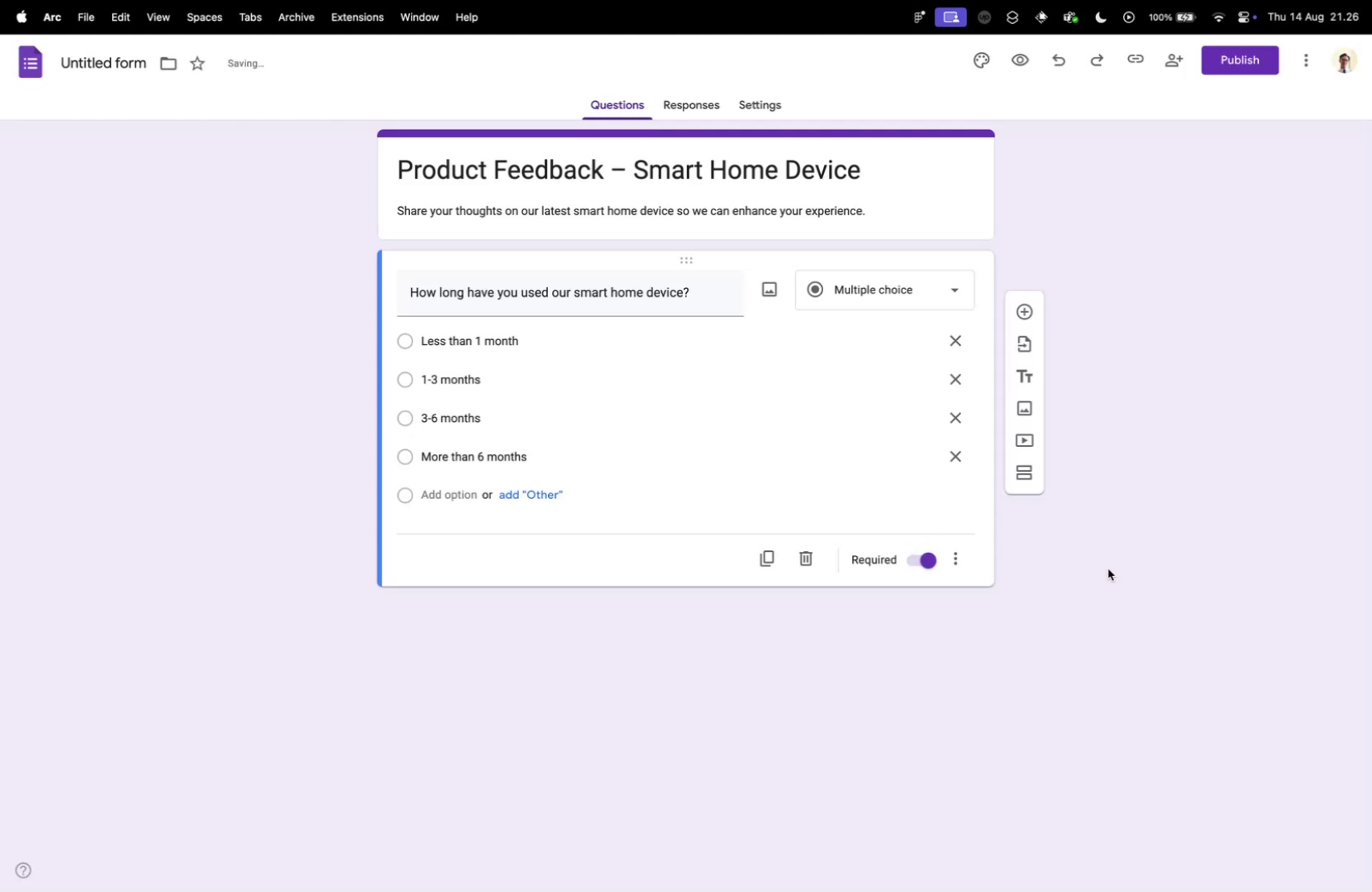 
key(Control+ControlLeft)
 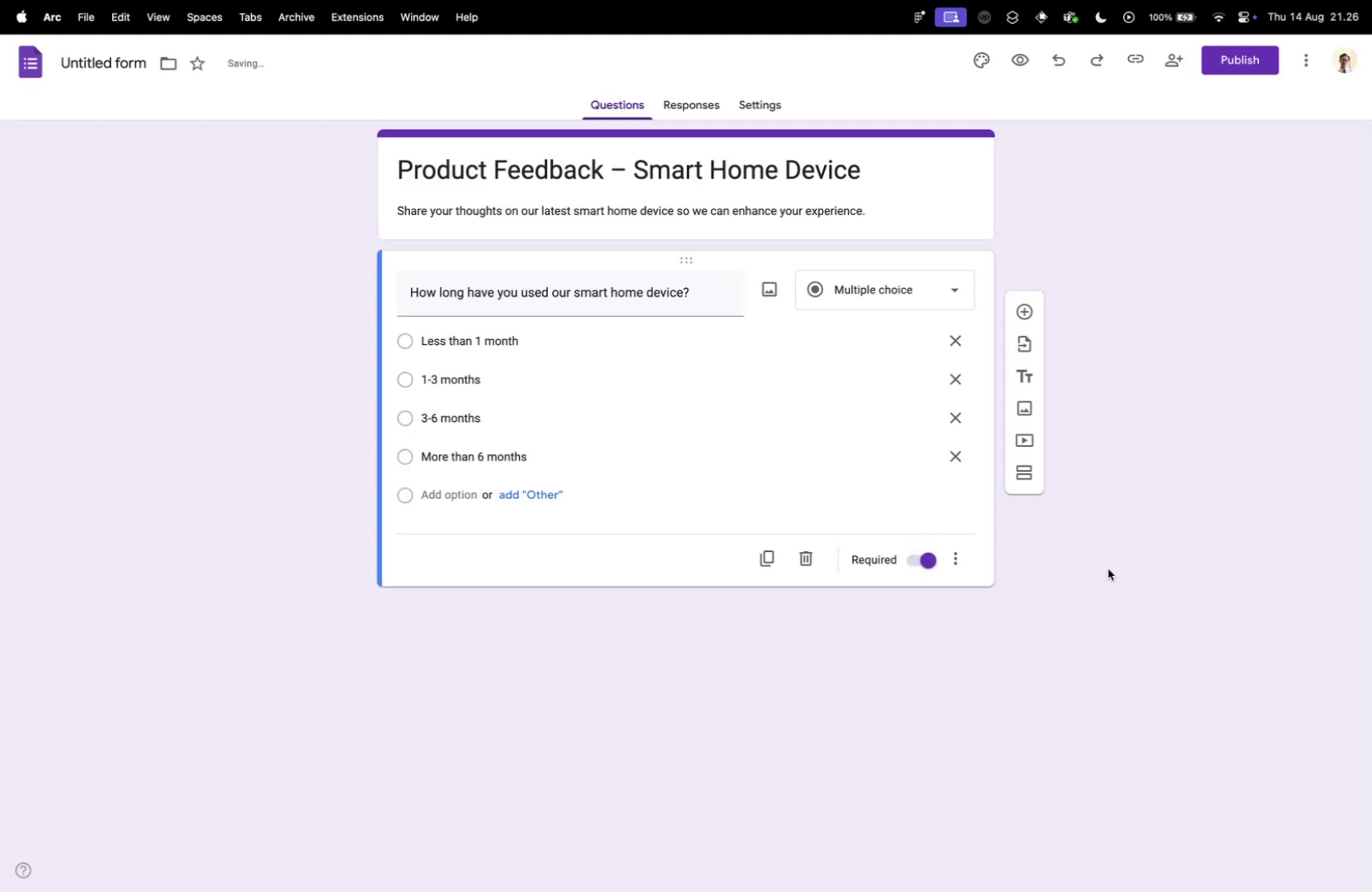 
key(Control+Tab)
 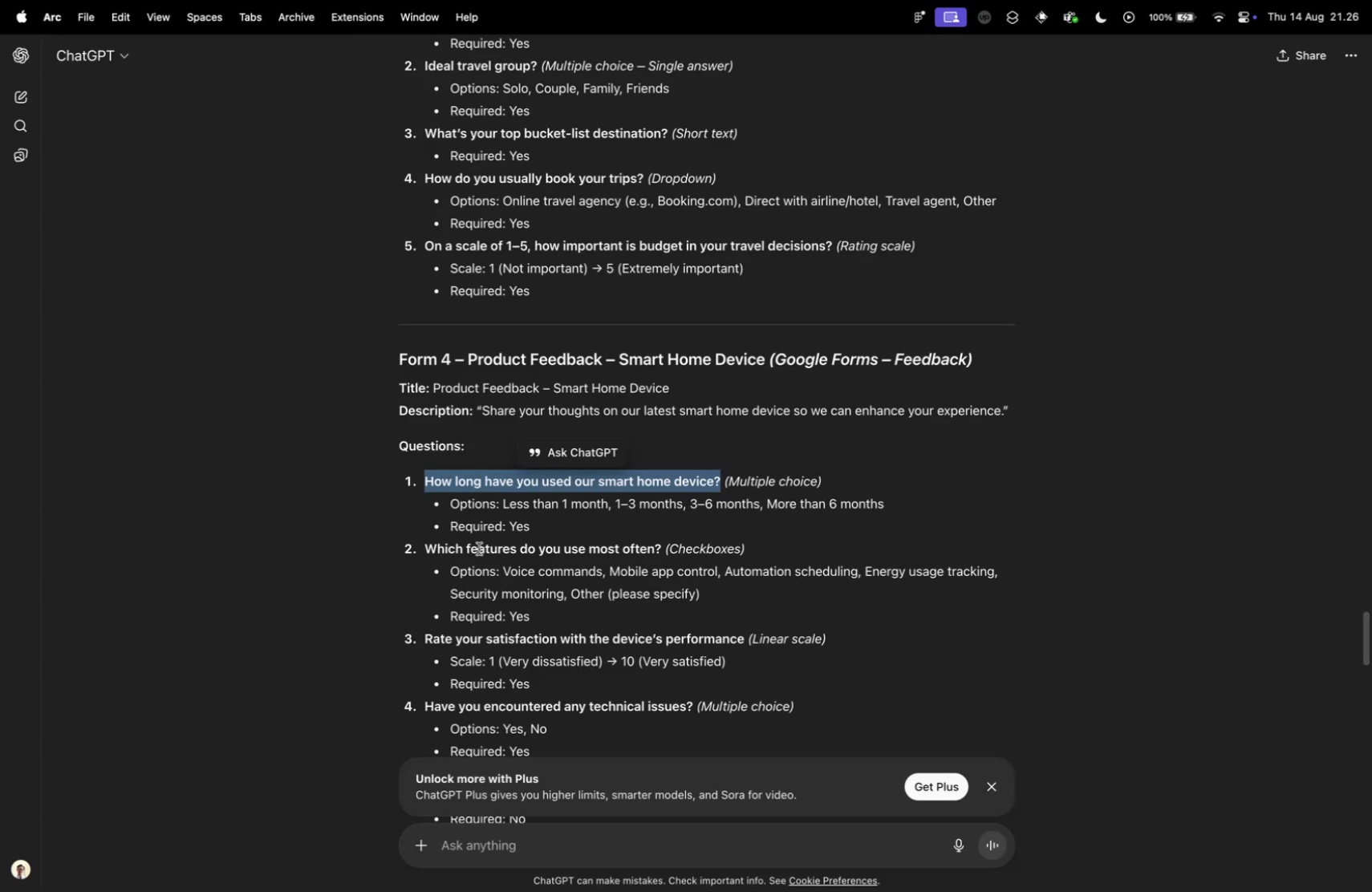 
left_click_drag(start_coordinate=[432, 549], to_coordinate=[603, 550])
 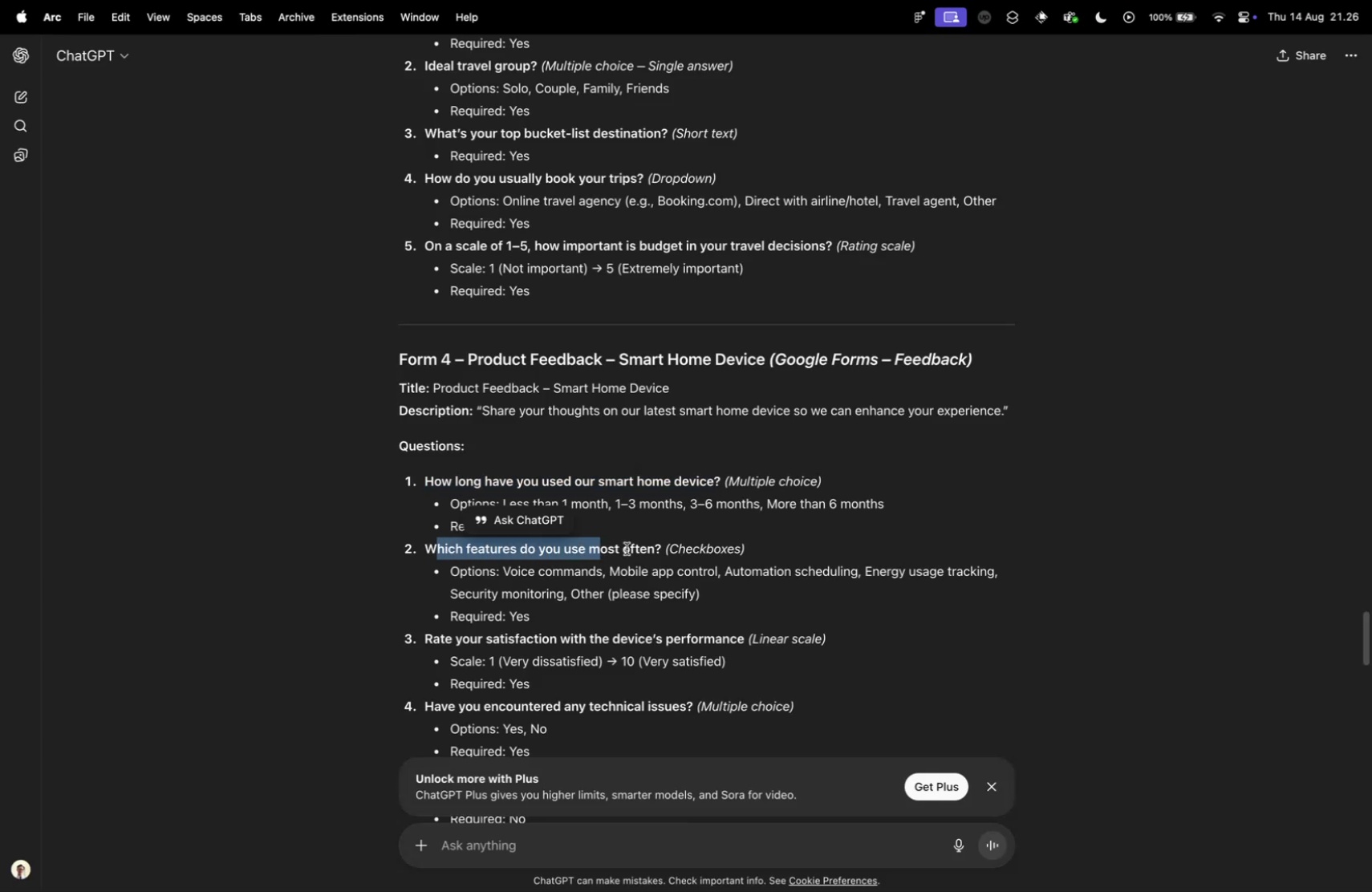 
left_click([643, 547])
 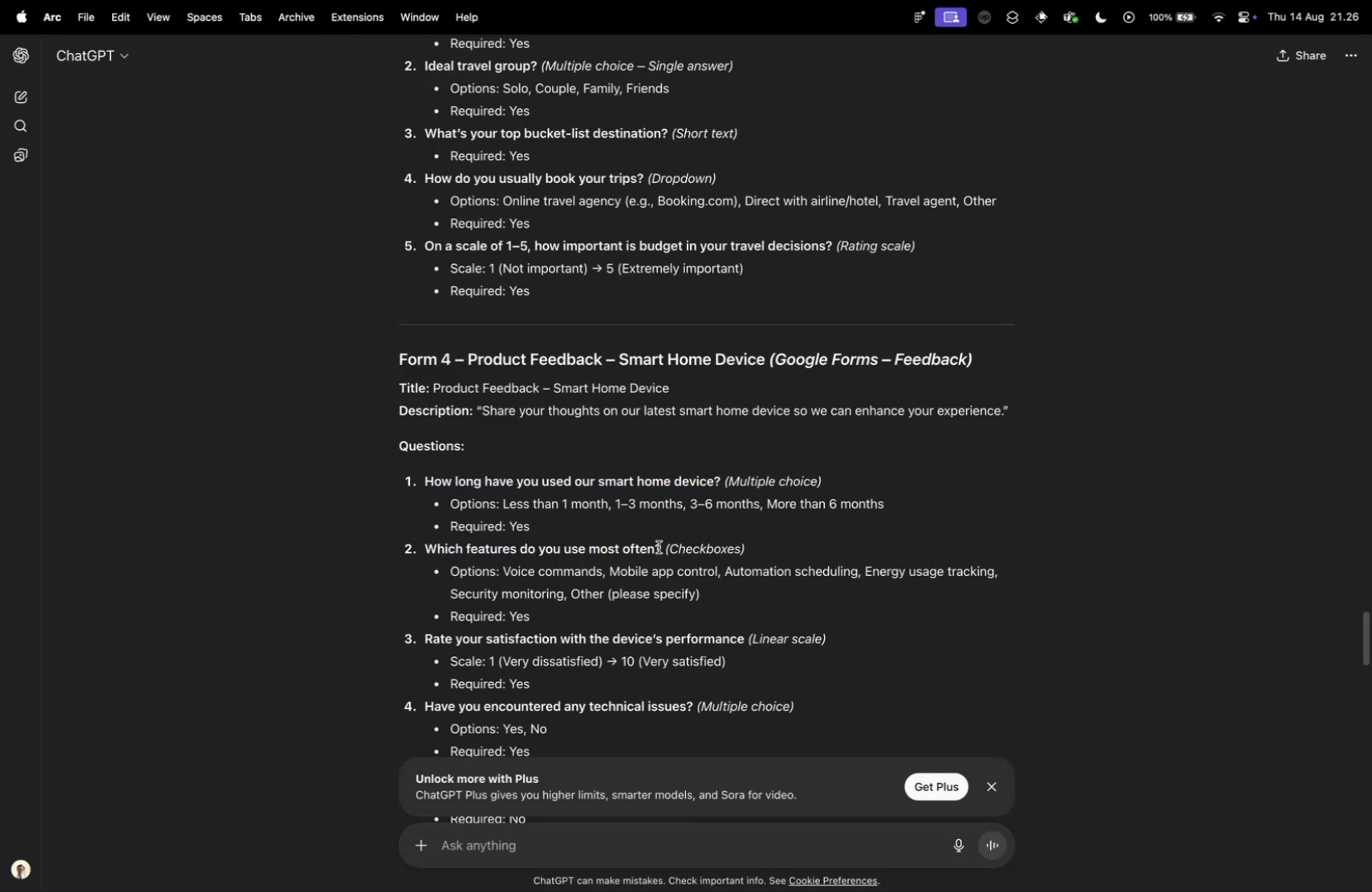 
left_click_drag(start_coordinate=[661, 546], to_coordinate=[424, 553])
 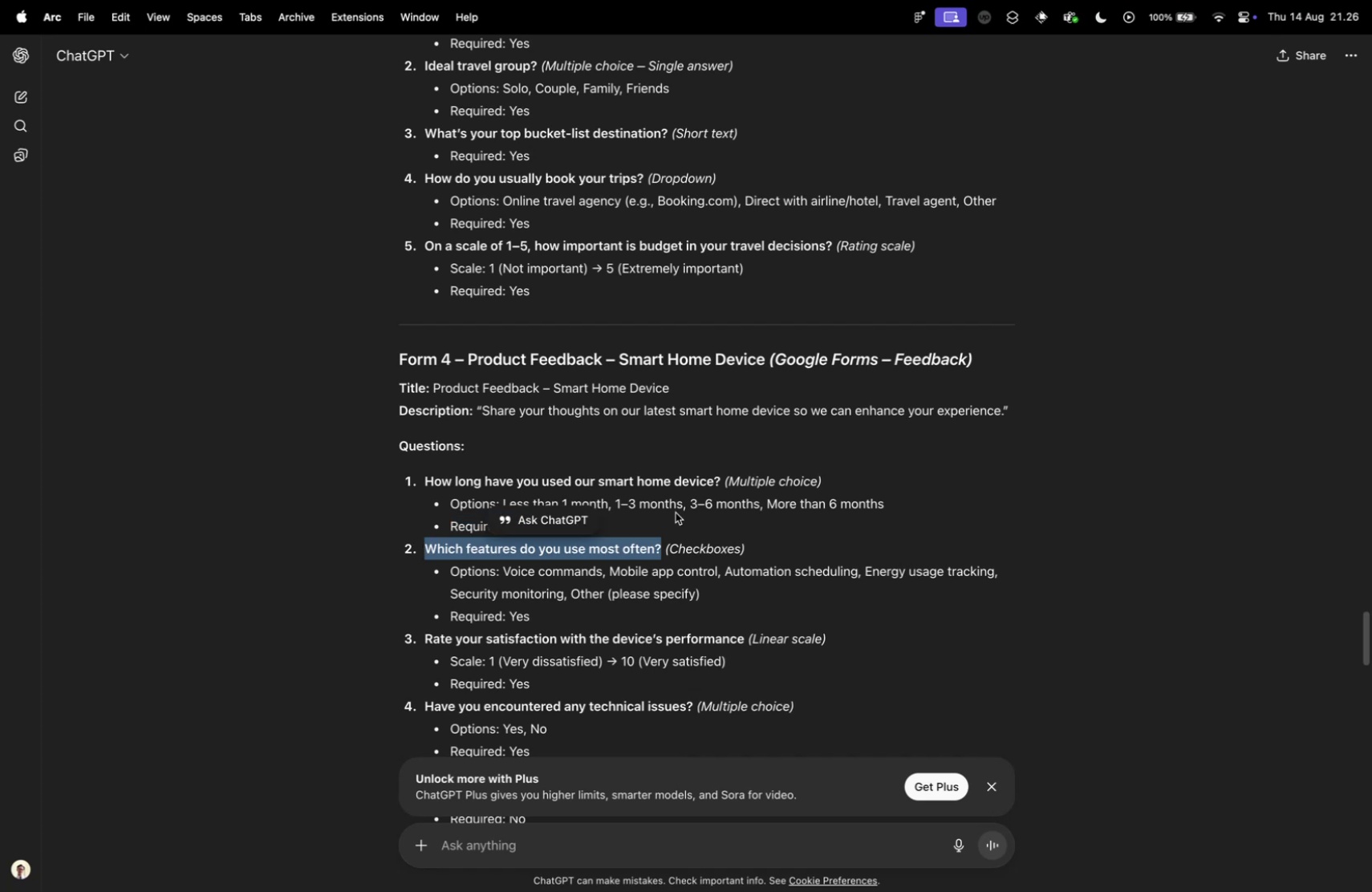 
key(Meta+CommandLeft)
 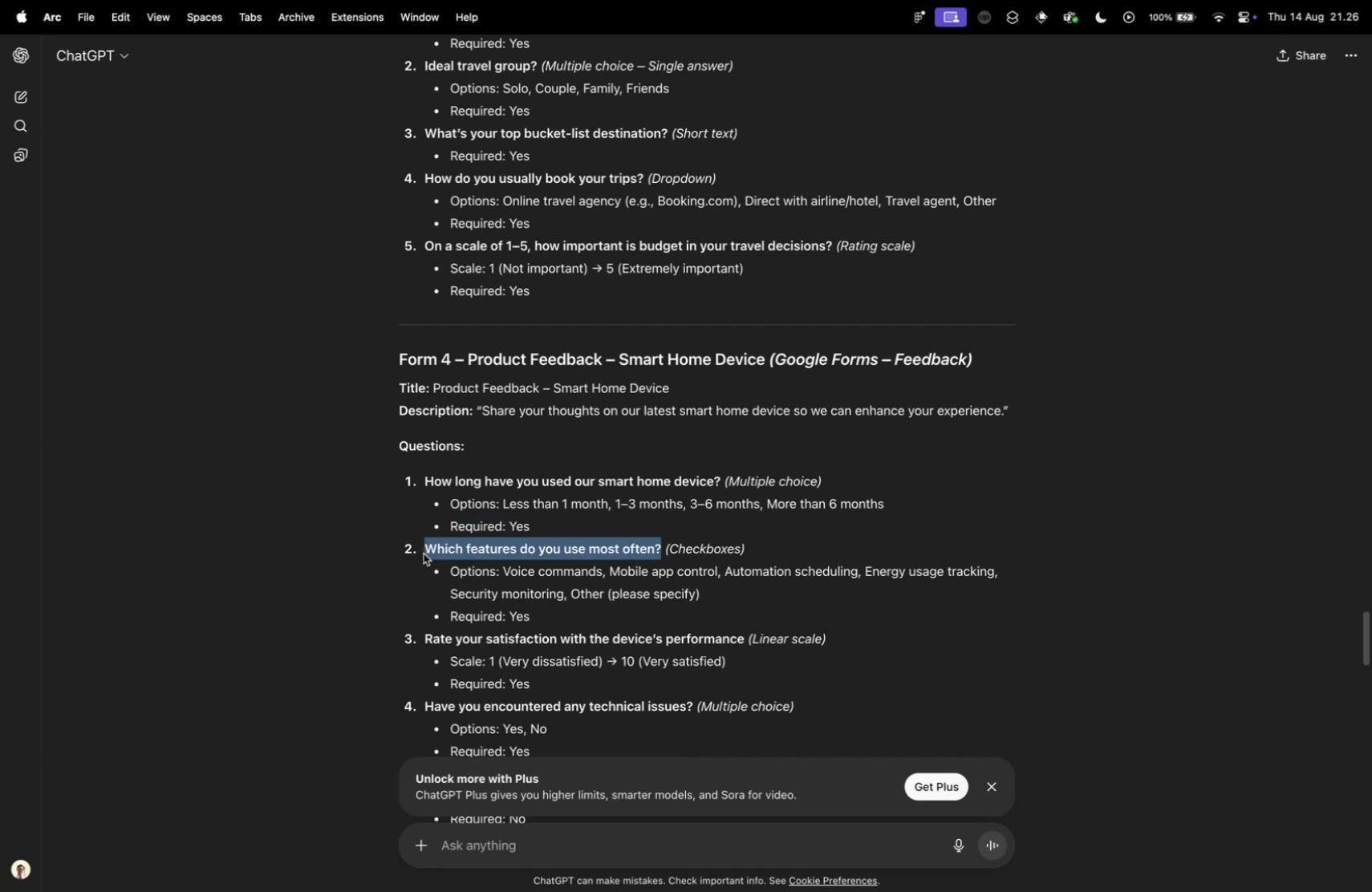 
key(Meta+C)
 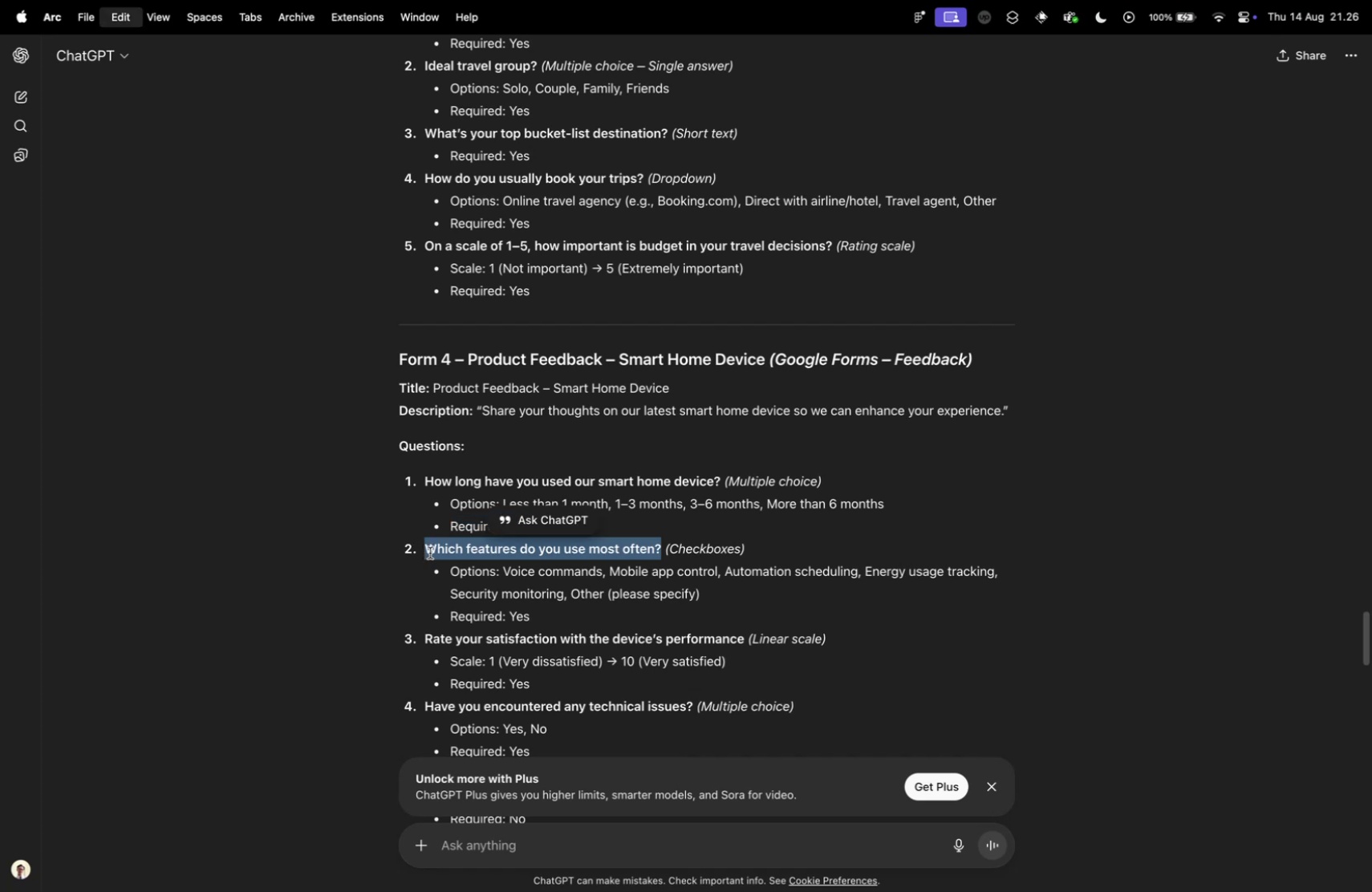 
key(Control+ControlLeft)
 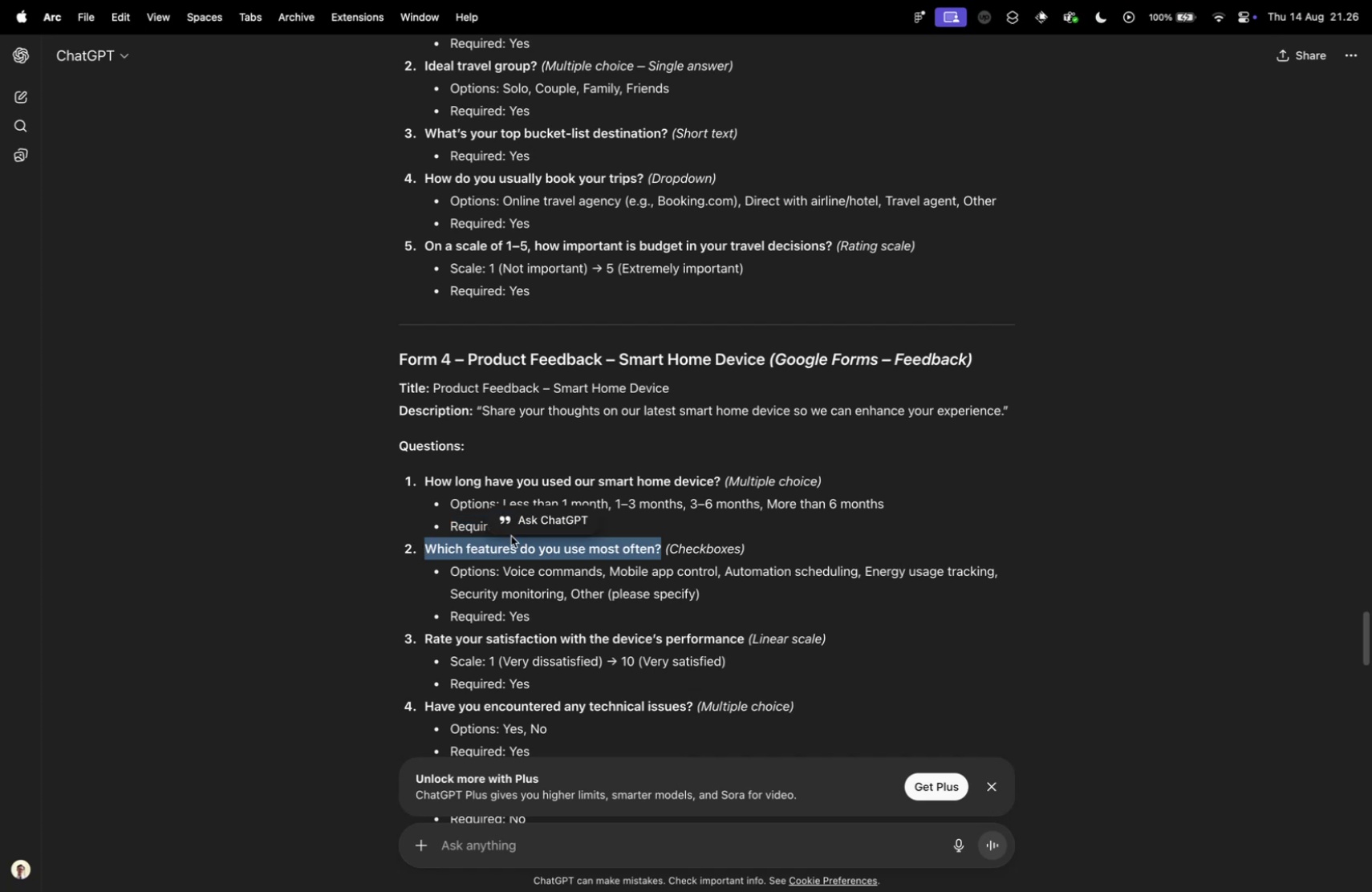 
key(Control+Tab)
 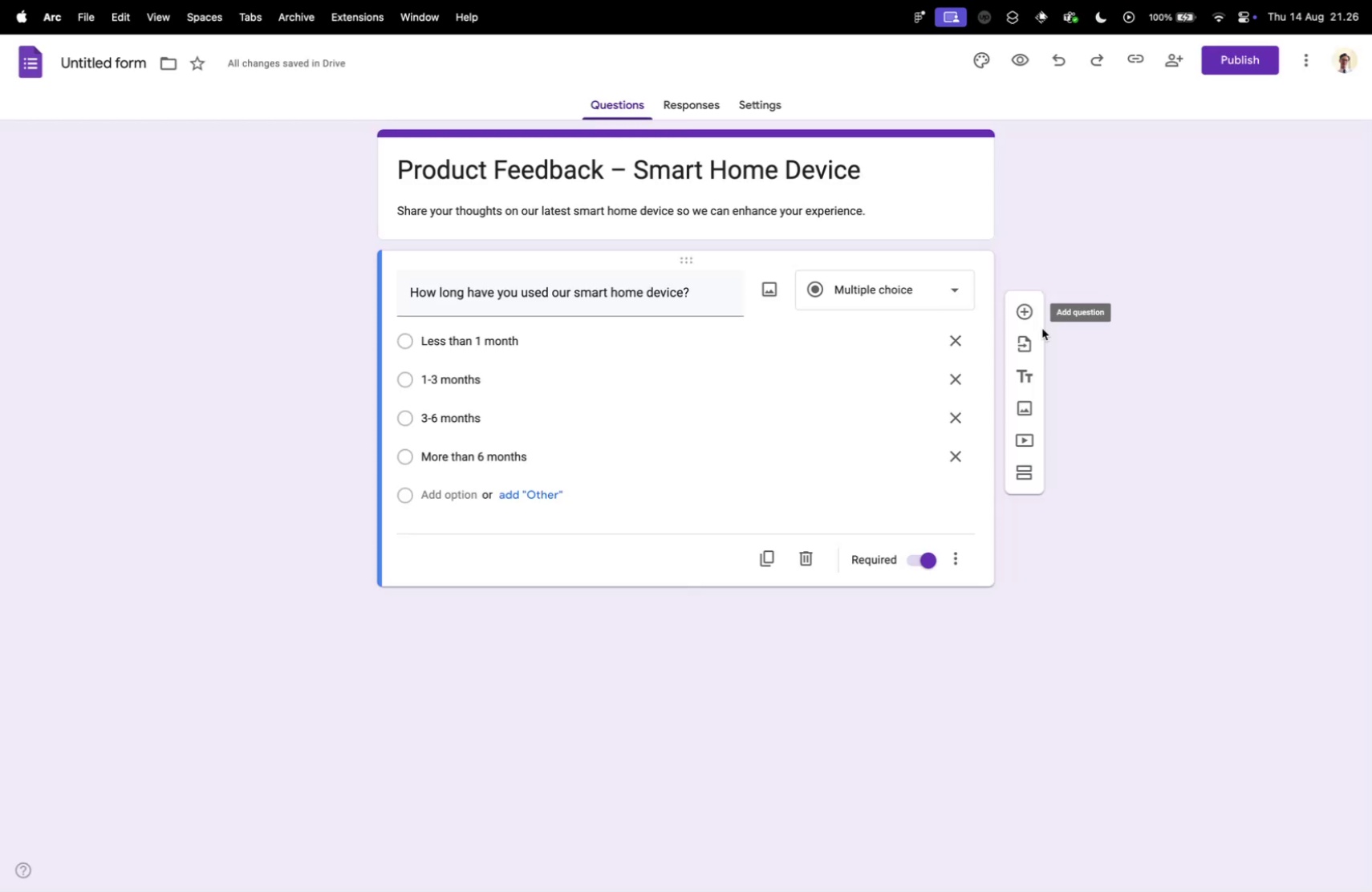 
left_click([1017, 313])
 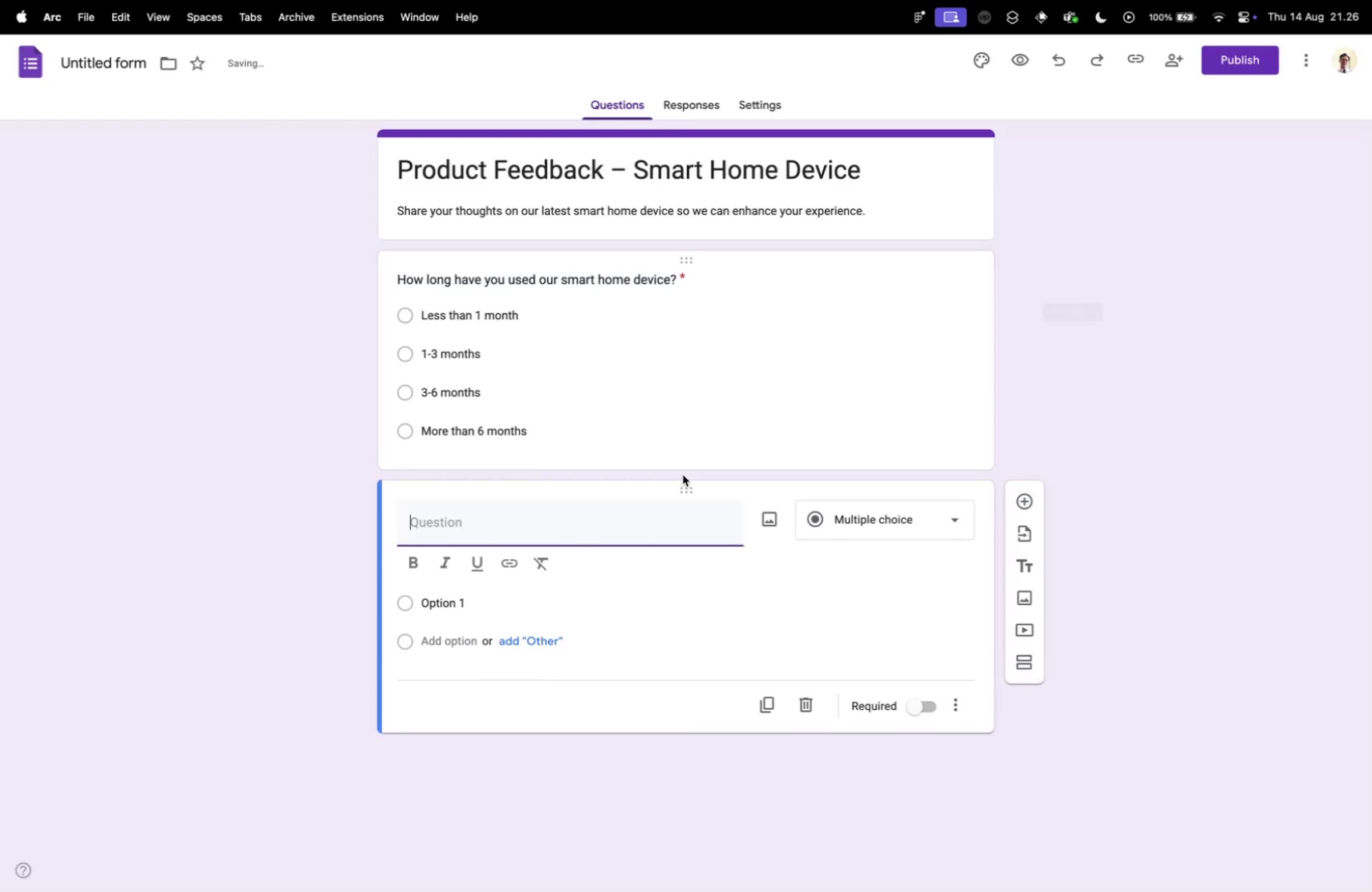 
key(Meta+V)
 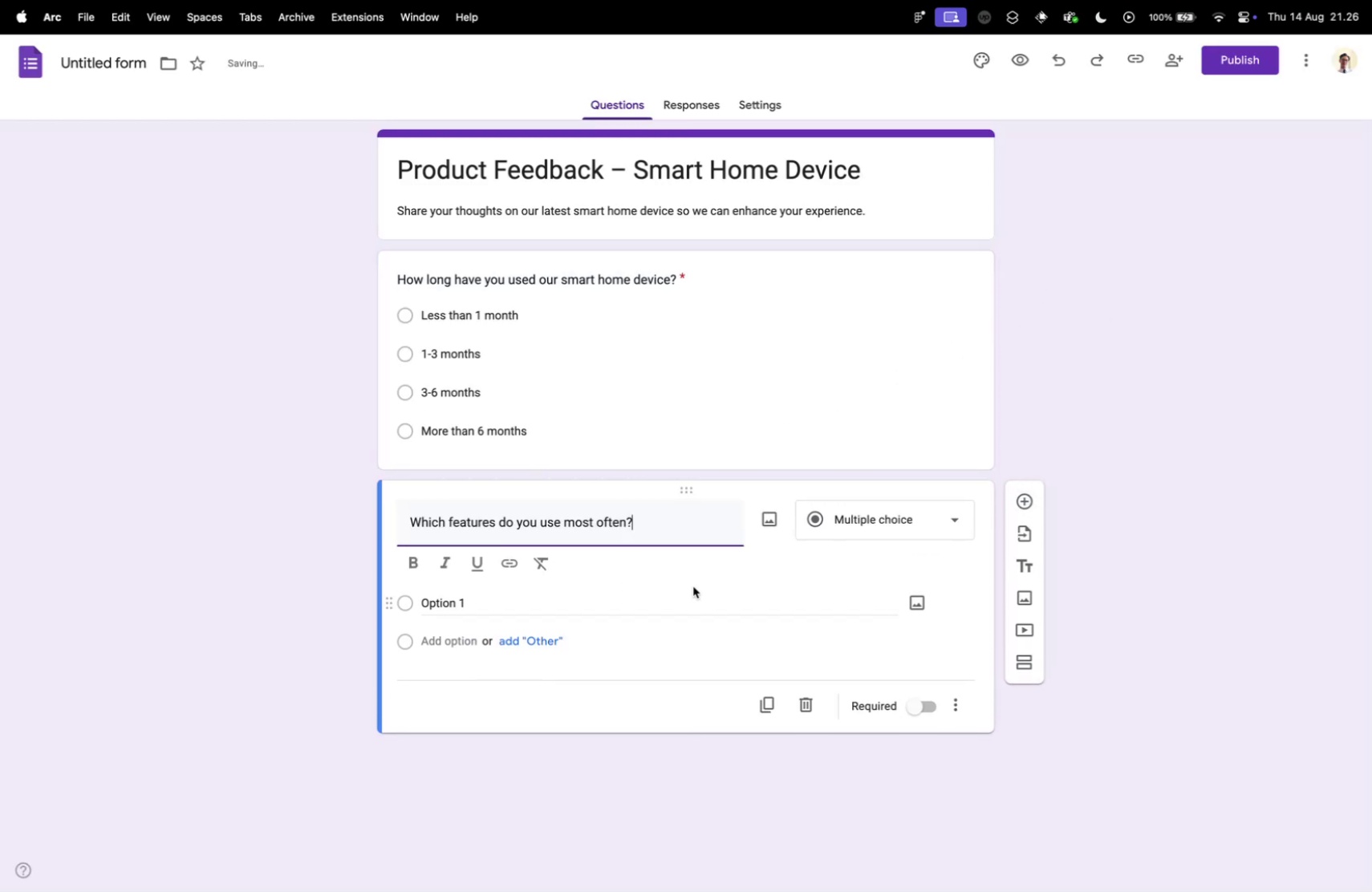 
left_click([824, 586])
 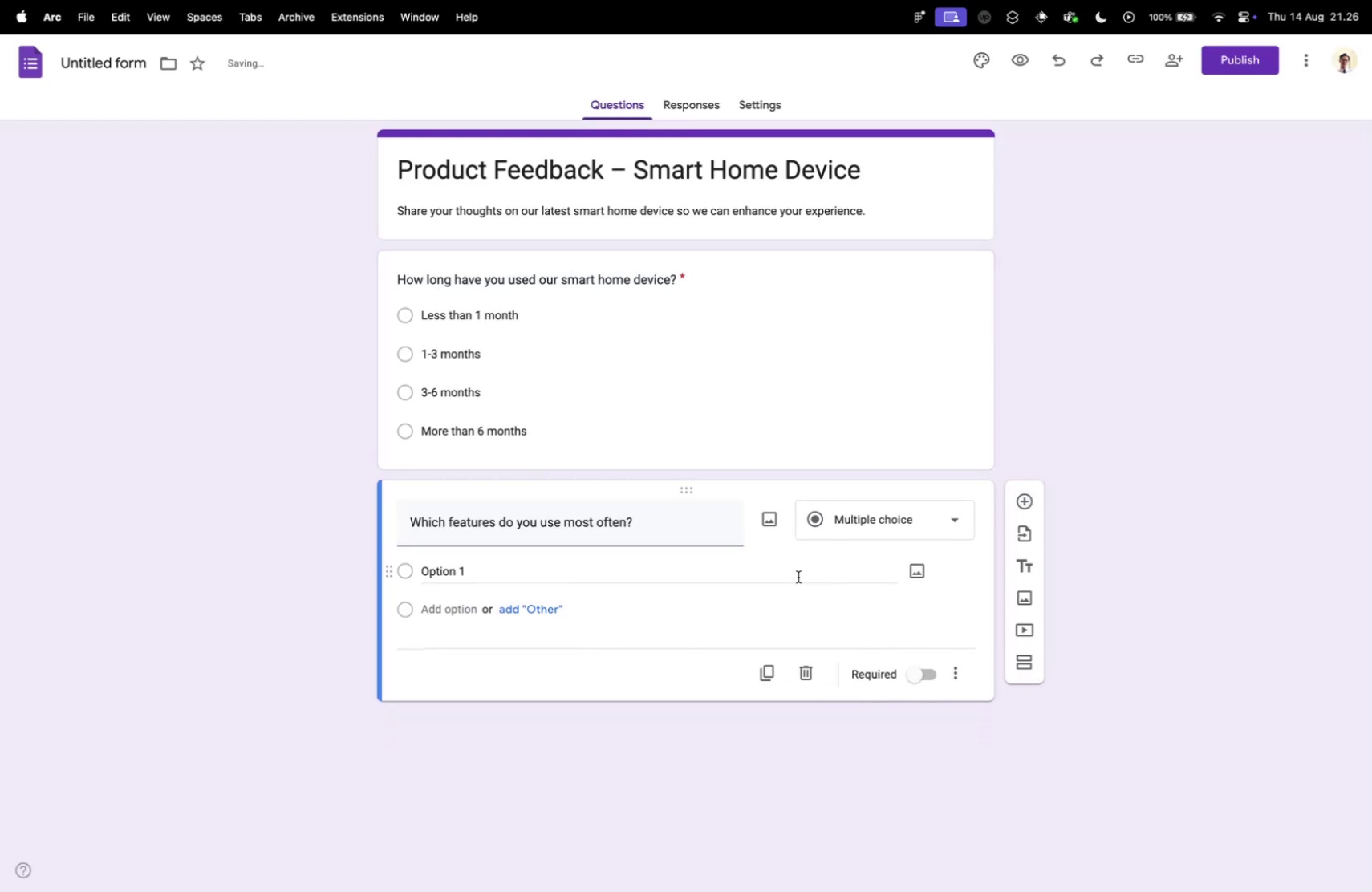 
key(Control+ControlLeft)
 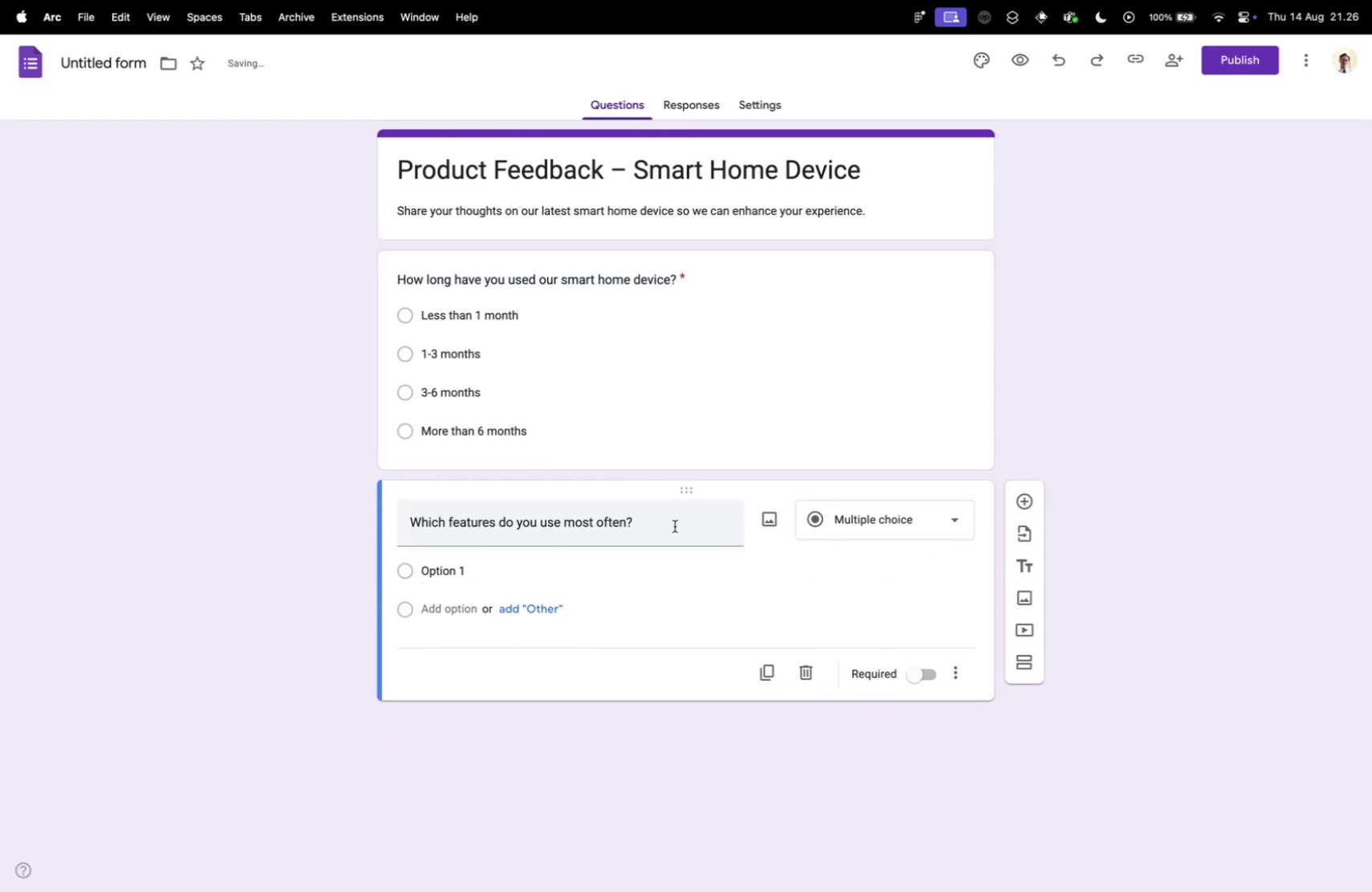 
key(Control+Tab)
 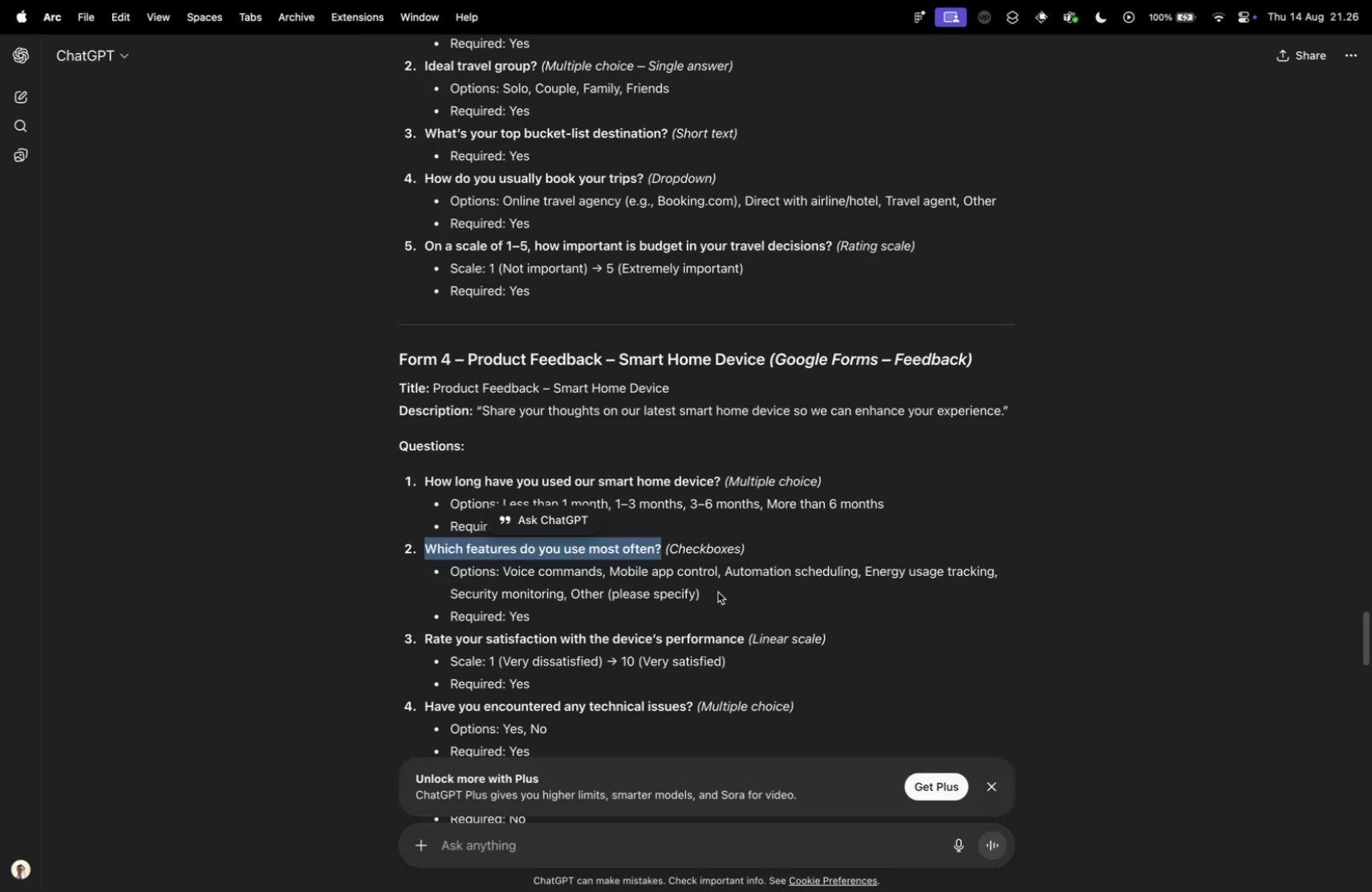 
key(Control+ControlLeft)
 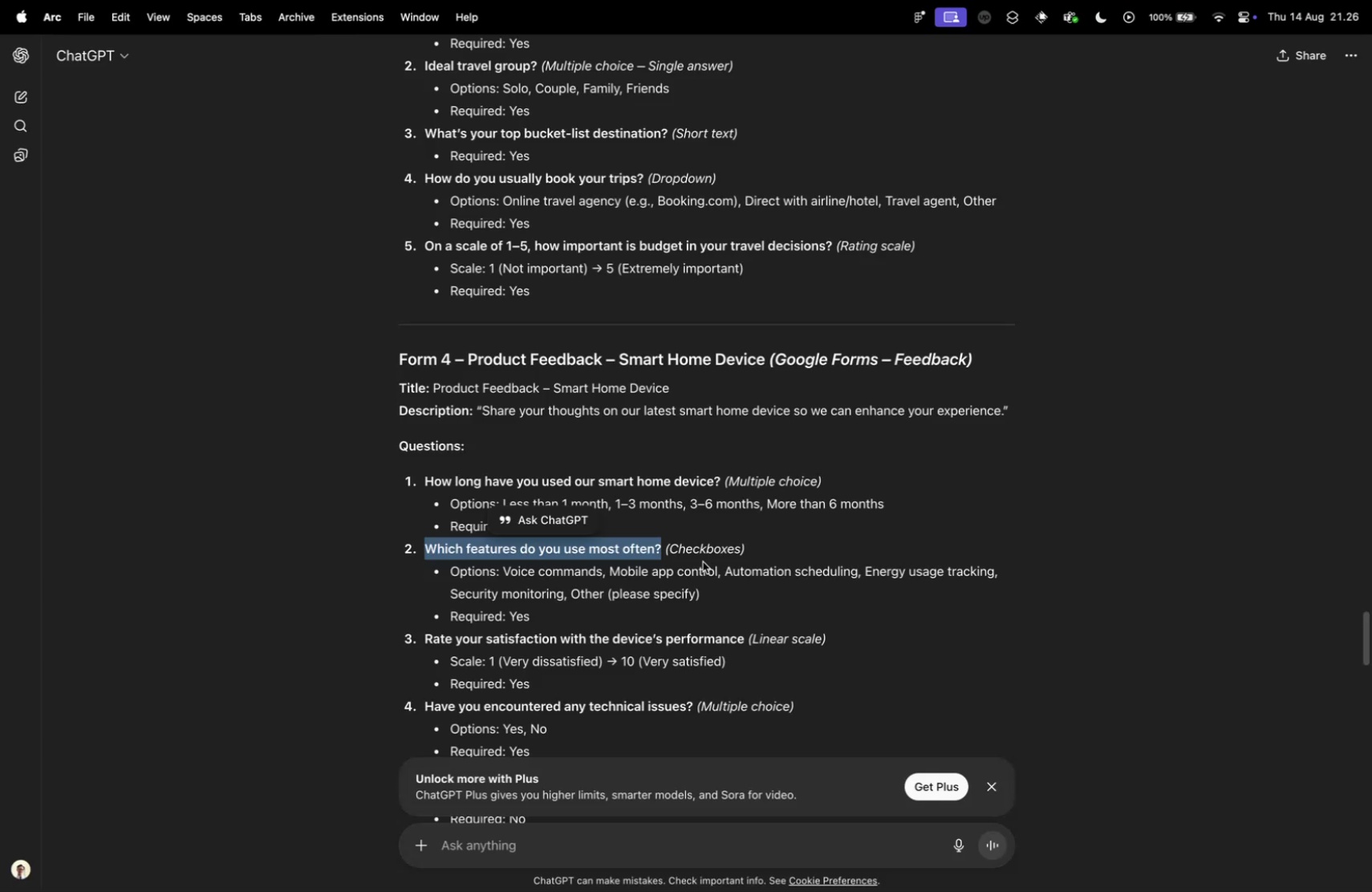 
key(Control+Tab)
 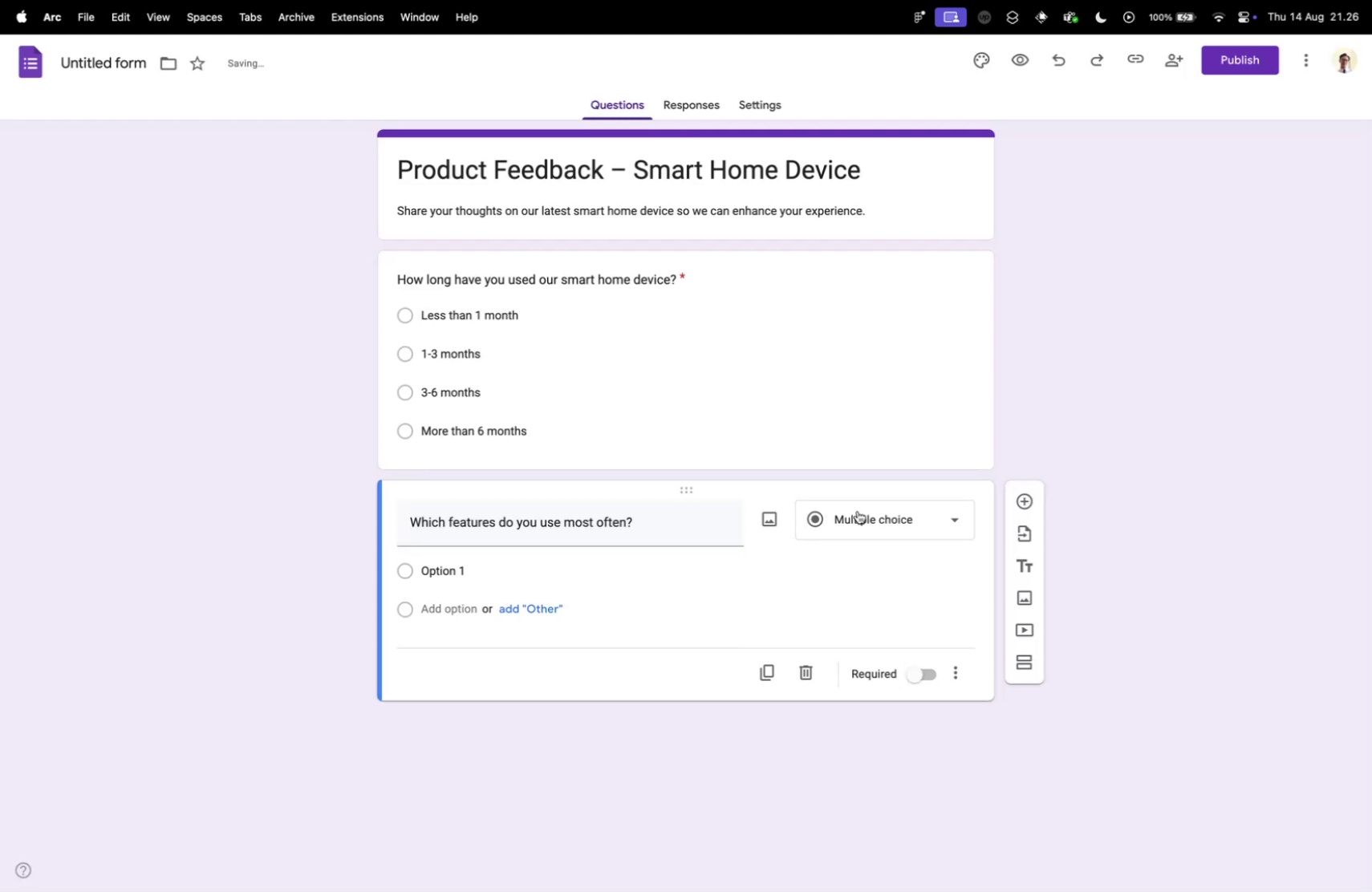 
left_click([879, 508])
 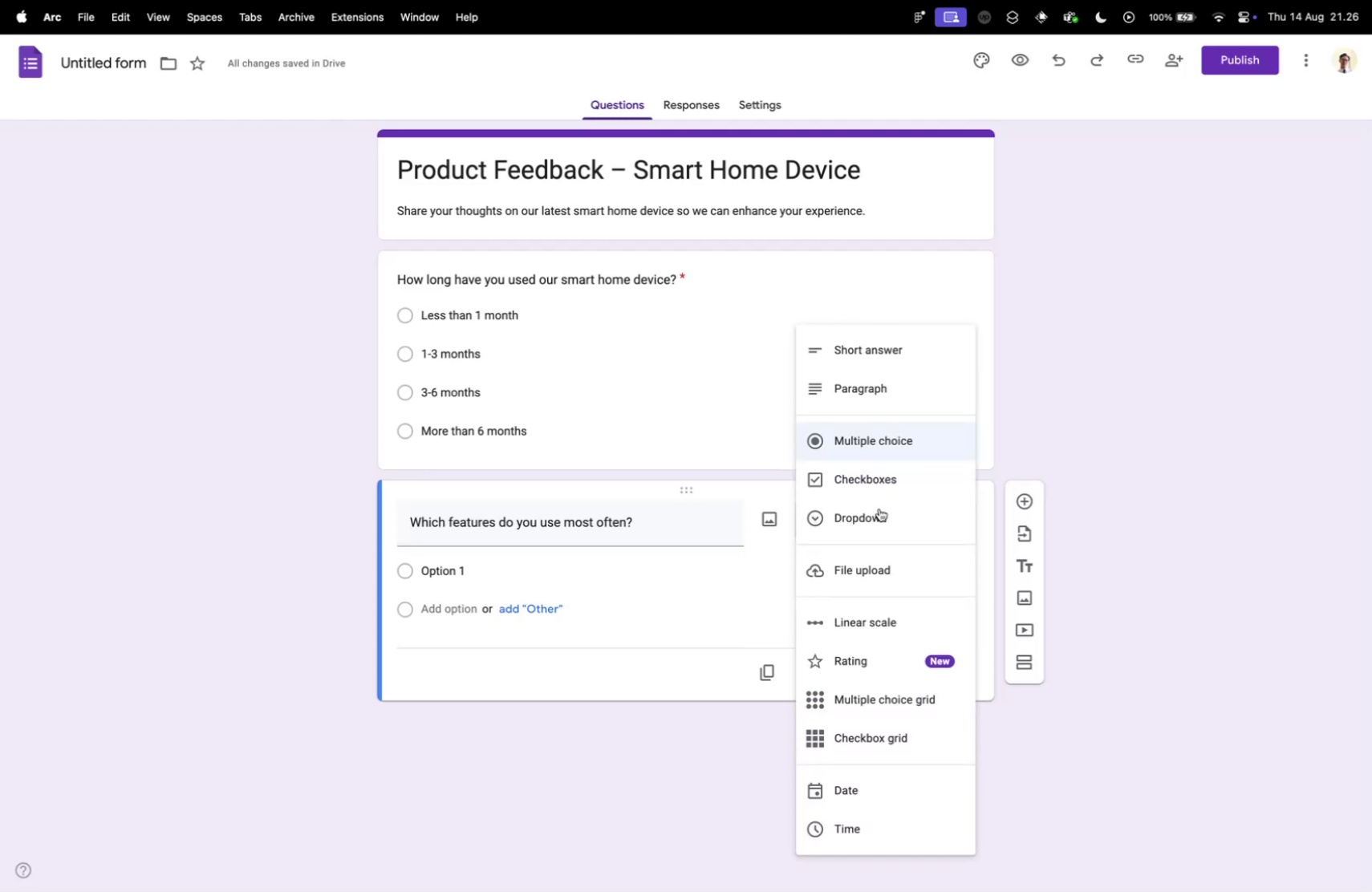 
left_click([881, 483])
 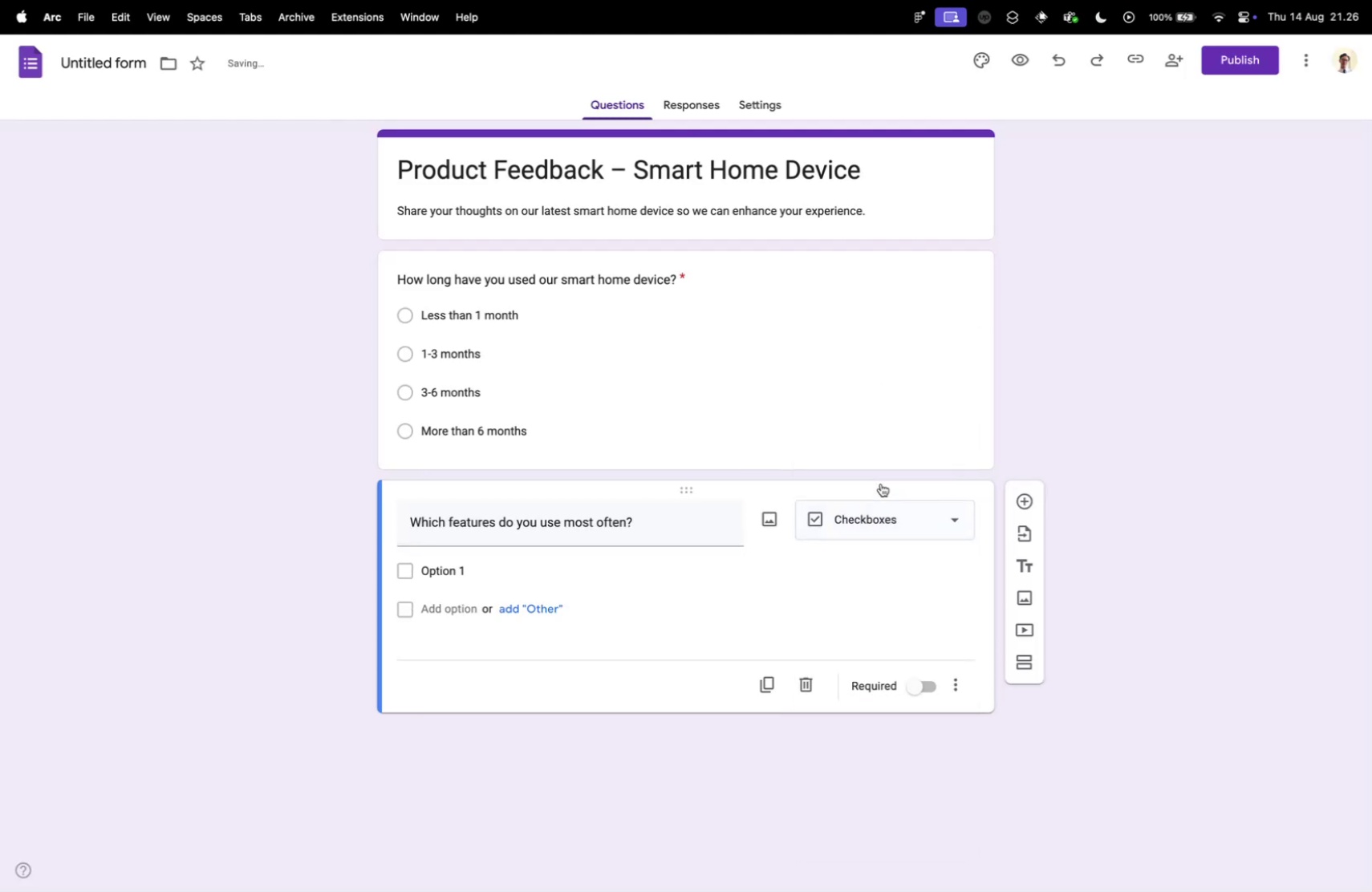 
key(Control+ControlLeft)
 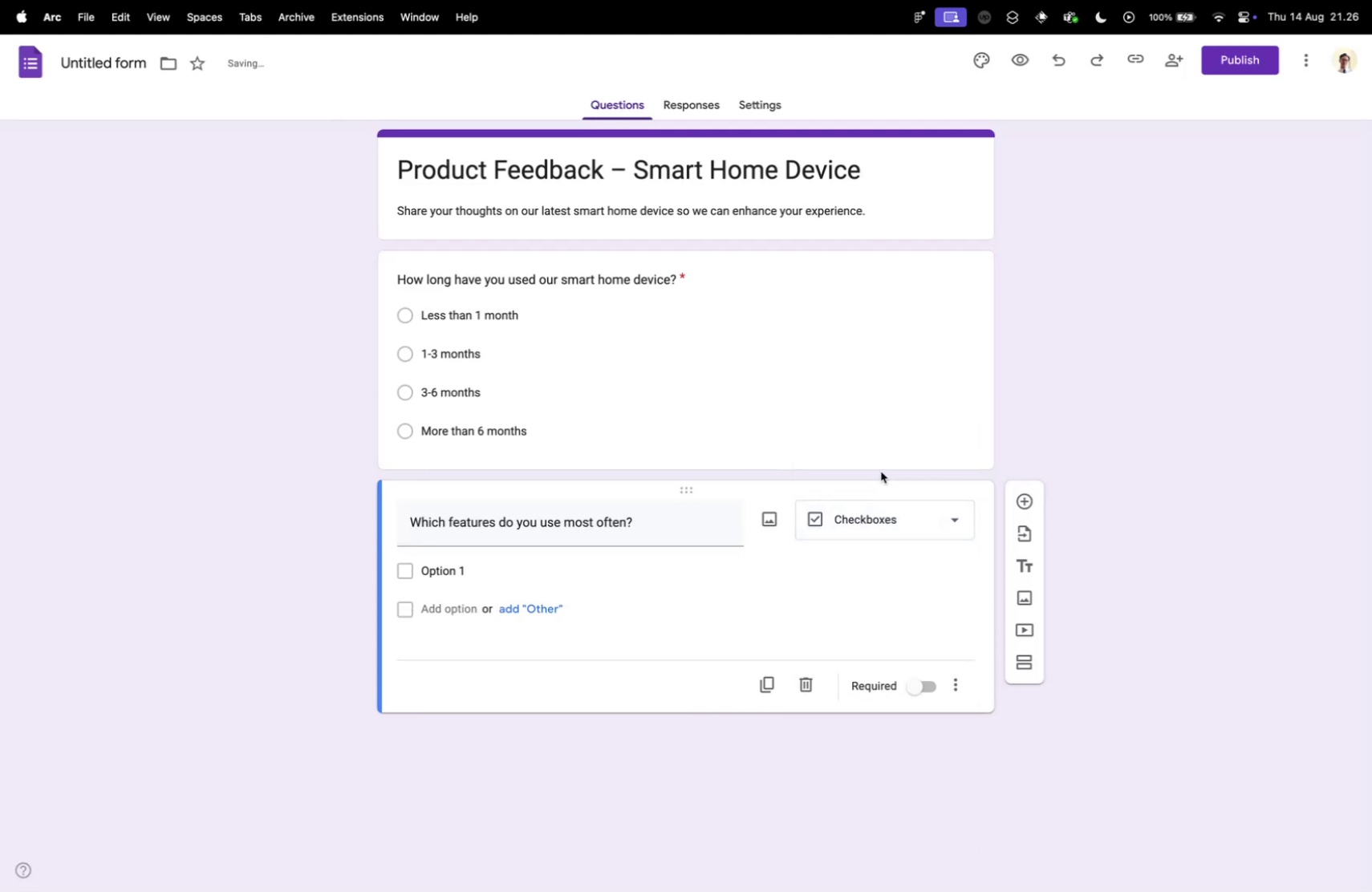 
key(Control+Tab)
 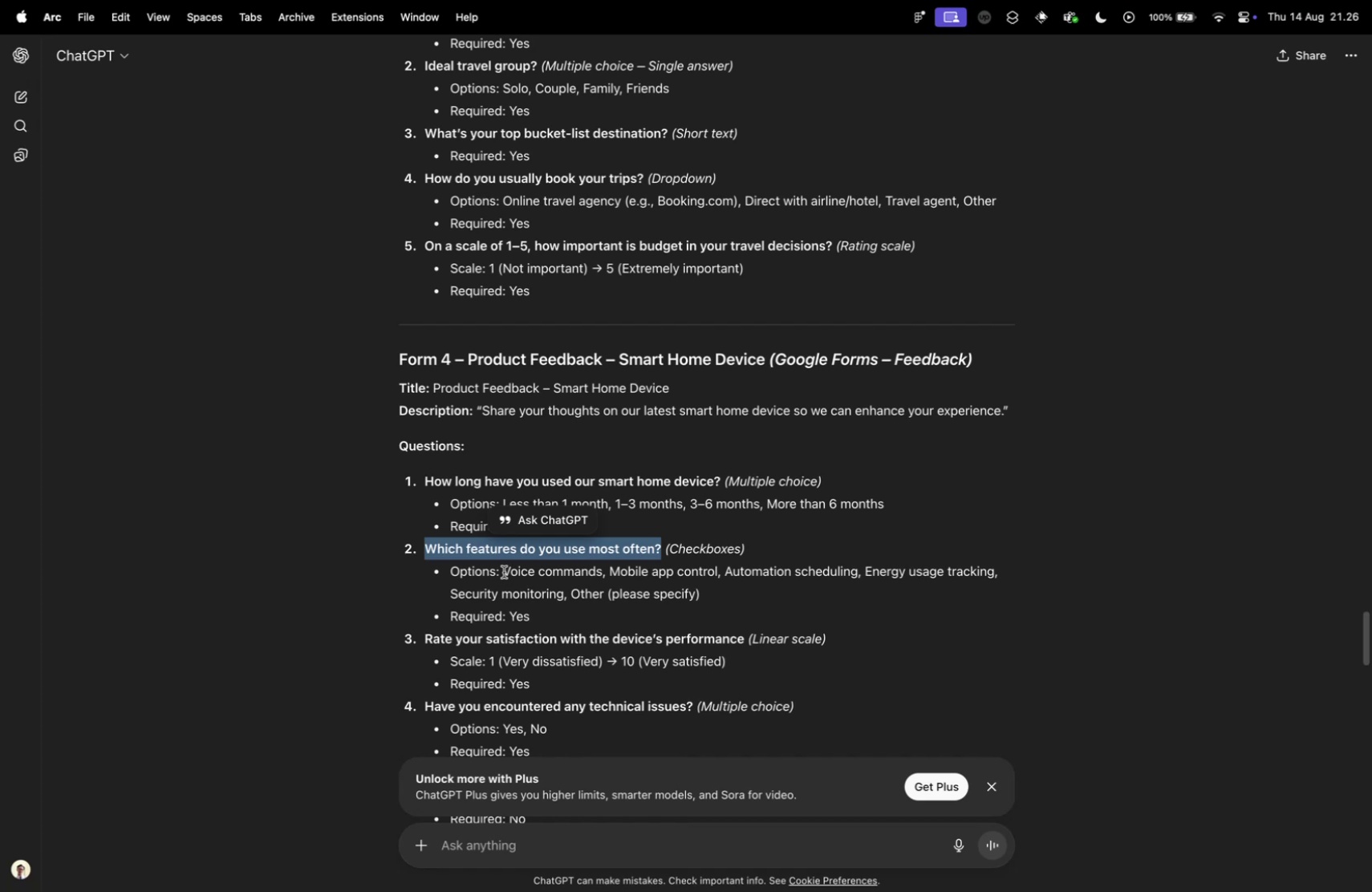 
wait(12.03)
 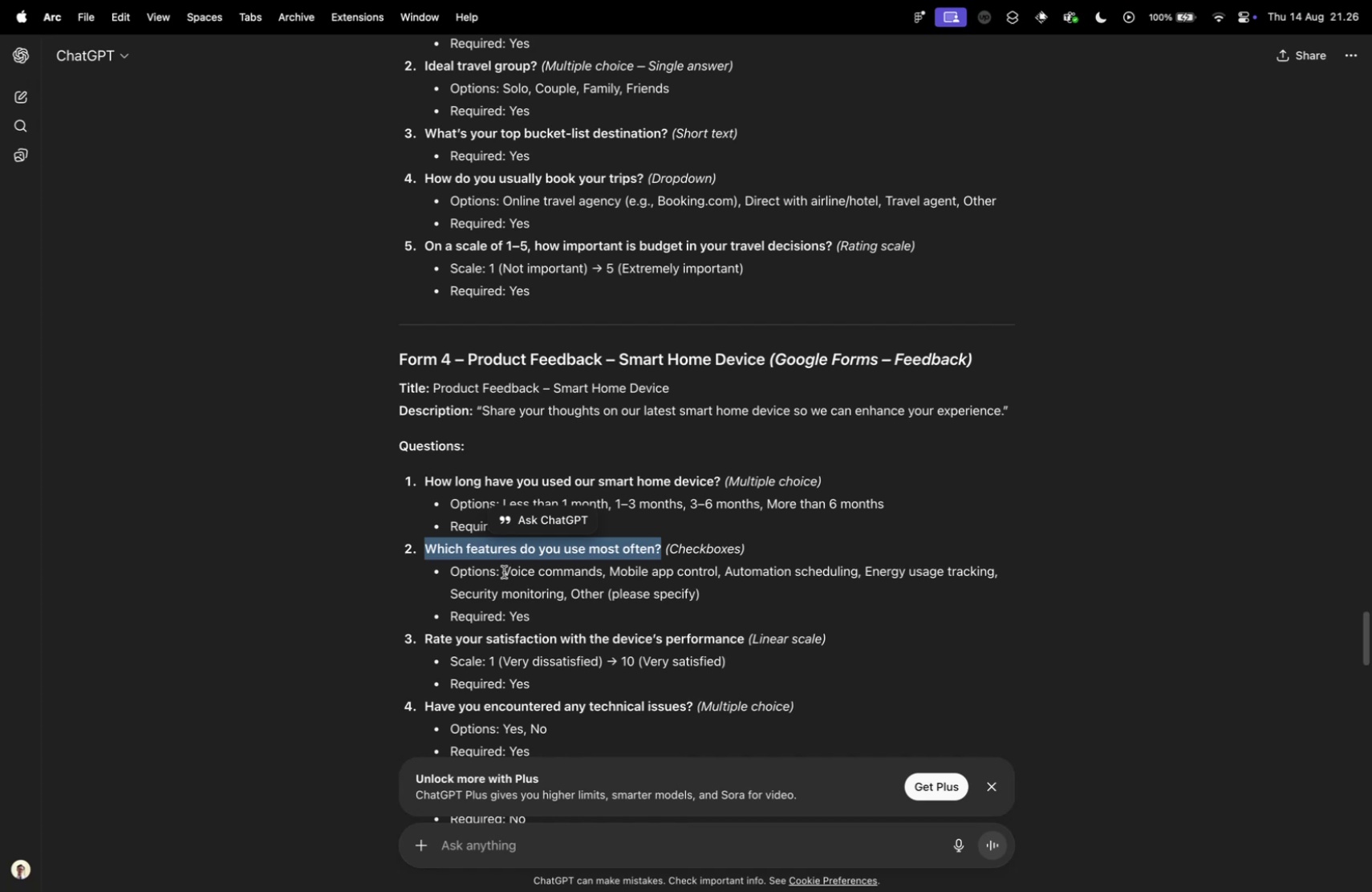 
left_click([576, 518])
 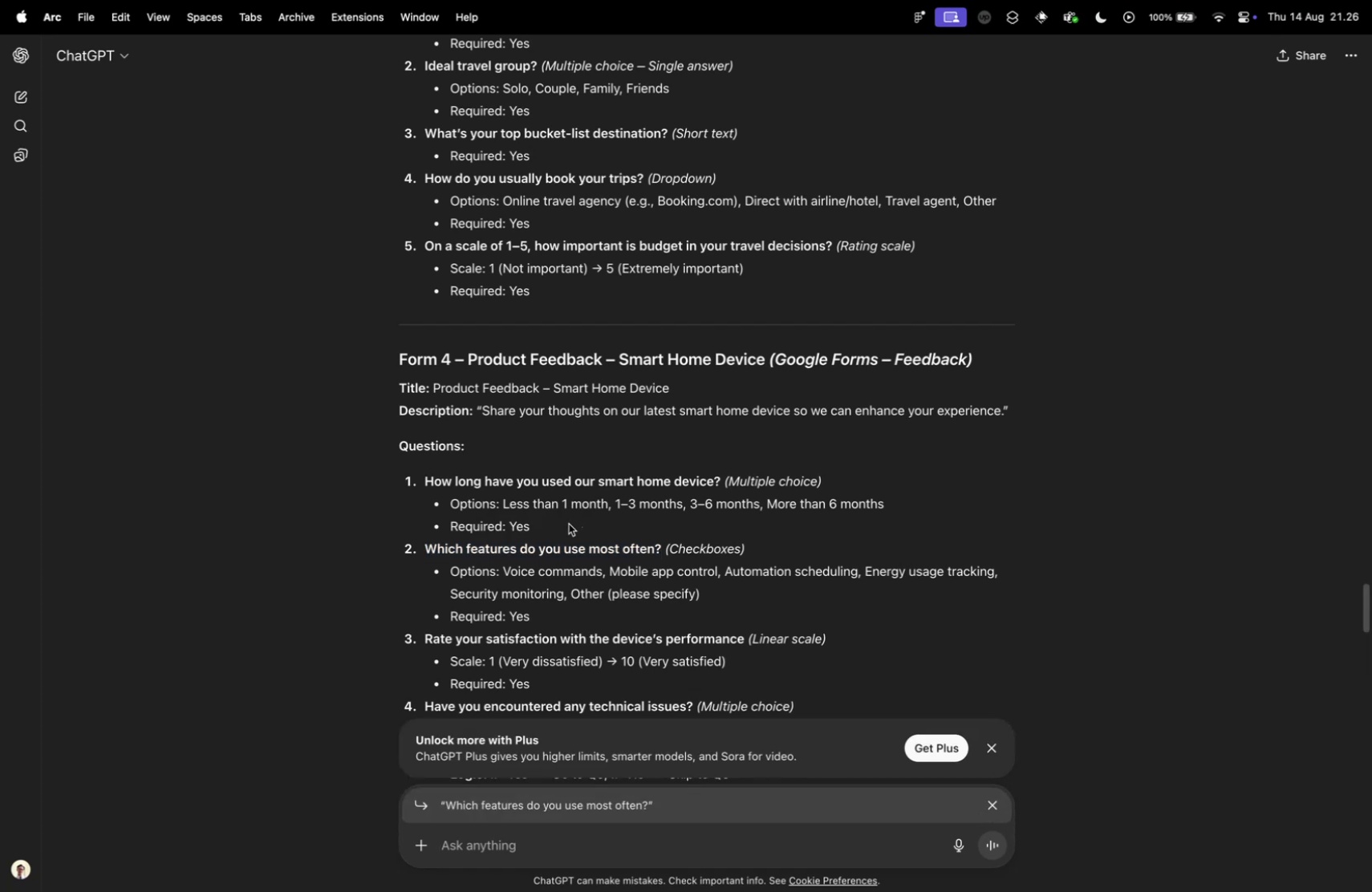 
left_click([607, 547])
 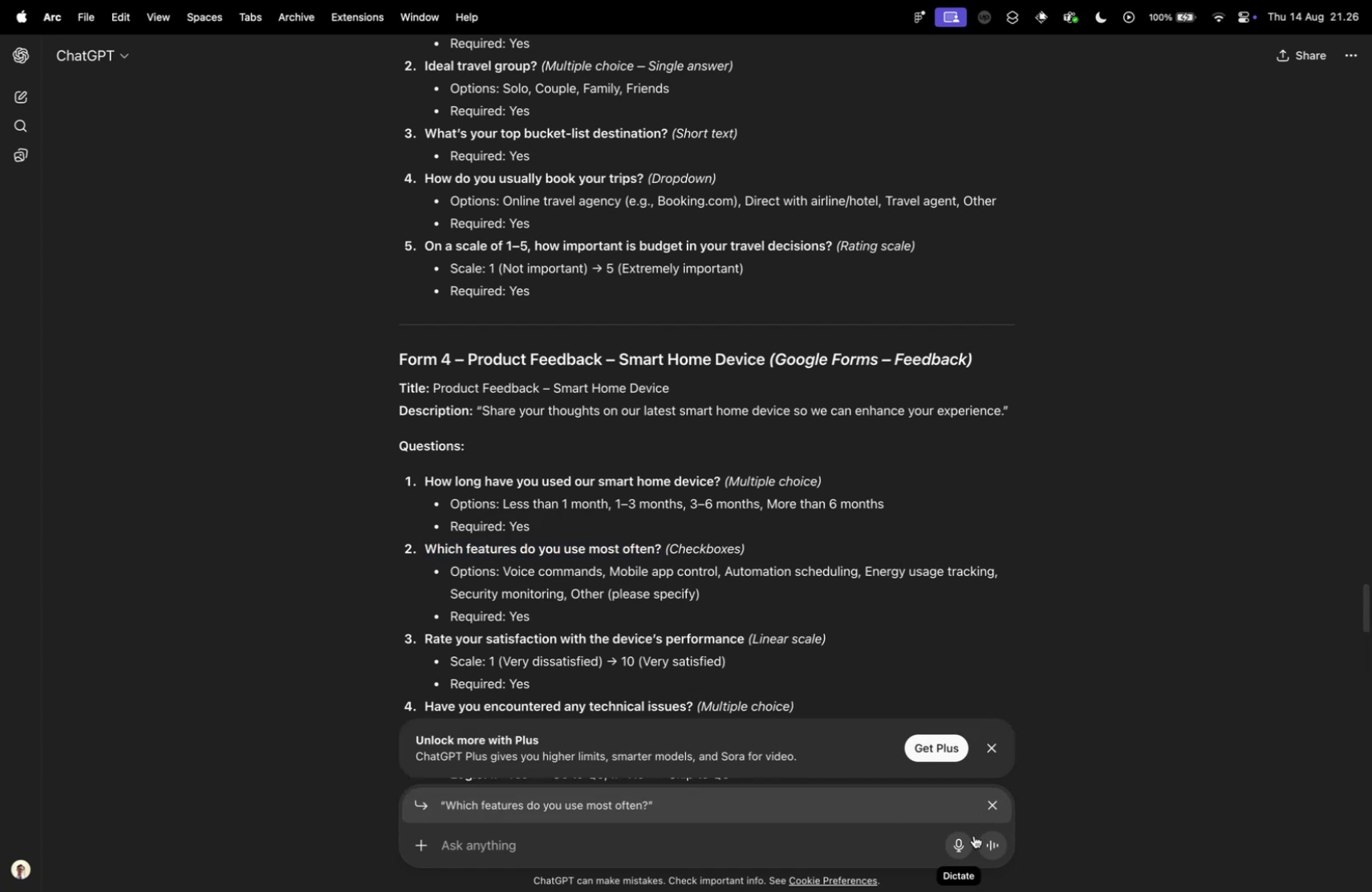 
left_click([997, 808])
 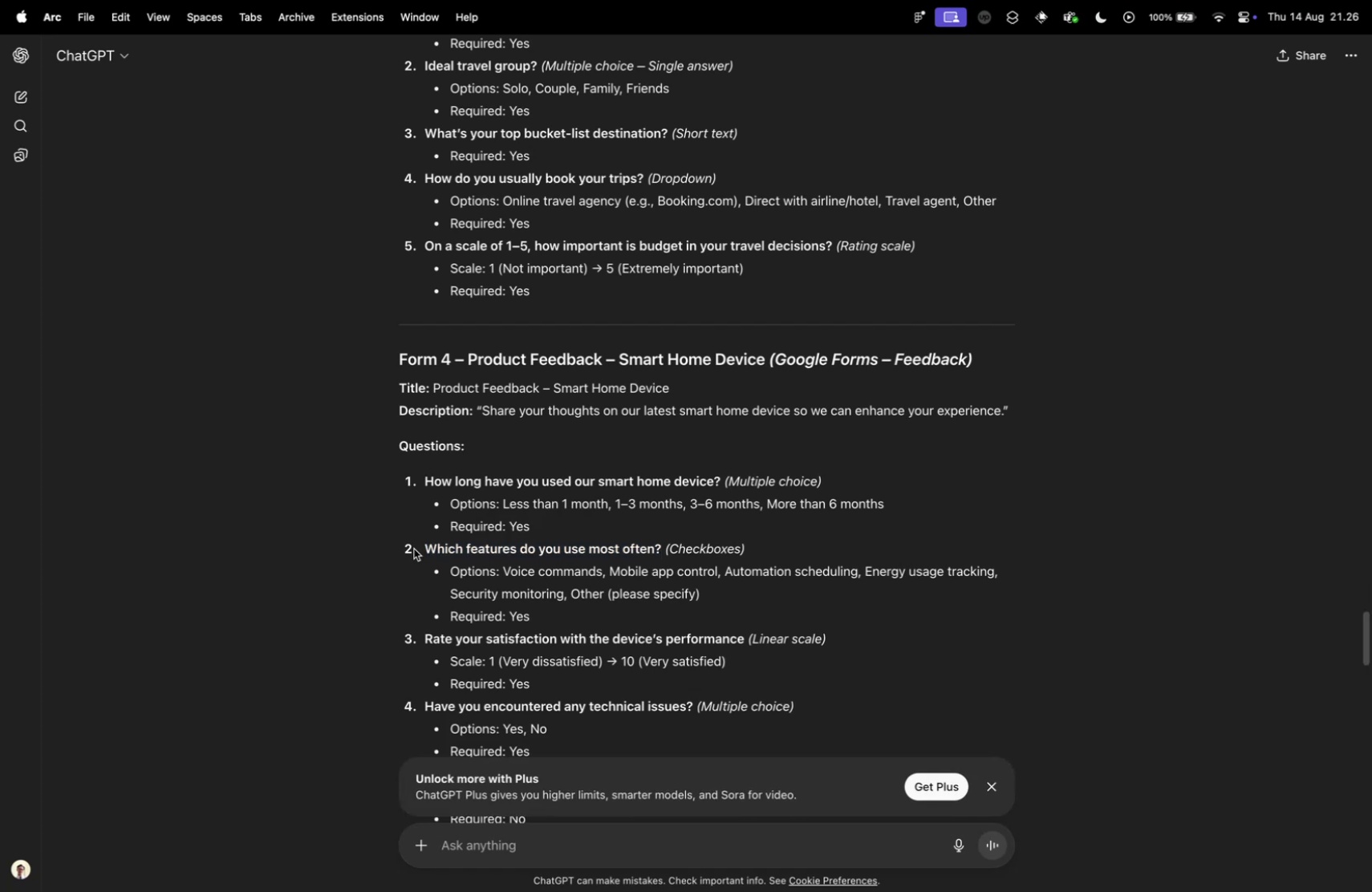 
left_click_drag(start_coordinate=[425, 544], to_coordinate=[661, 549])
 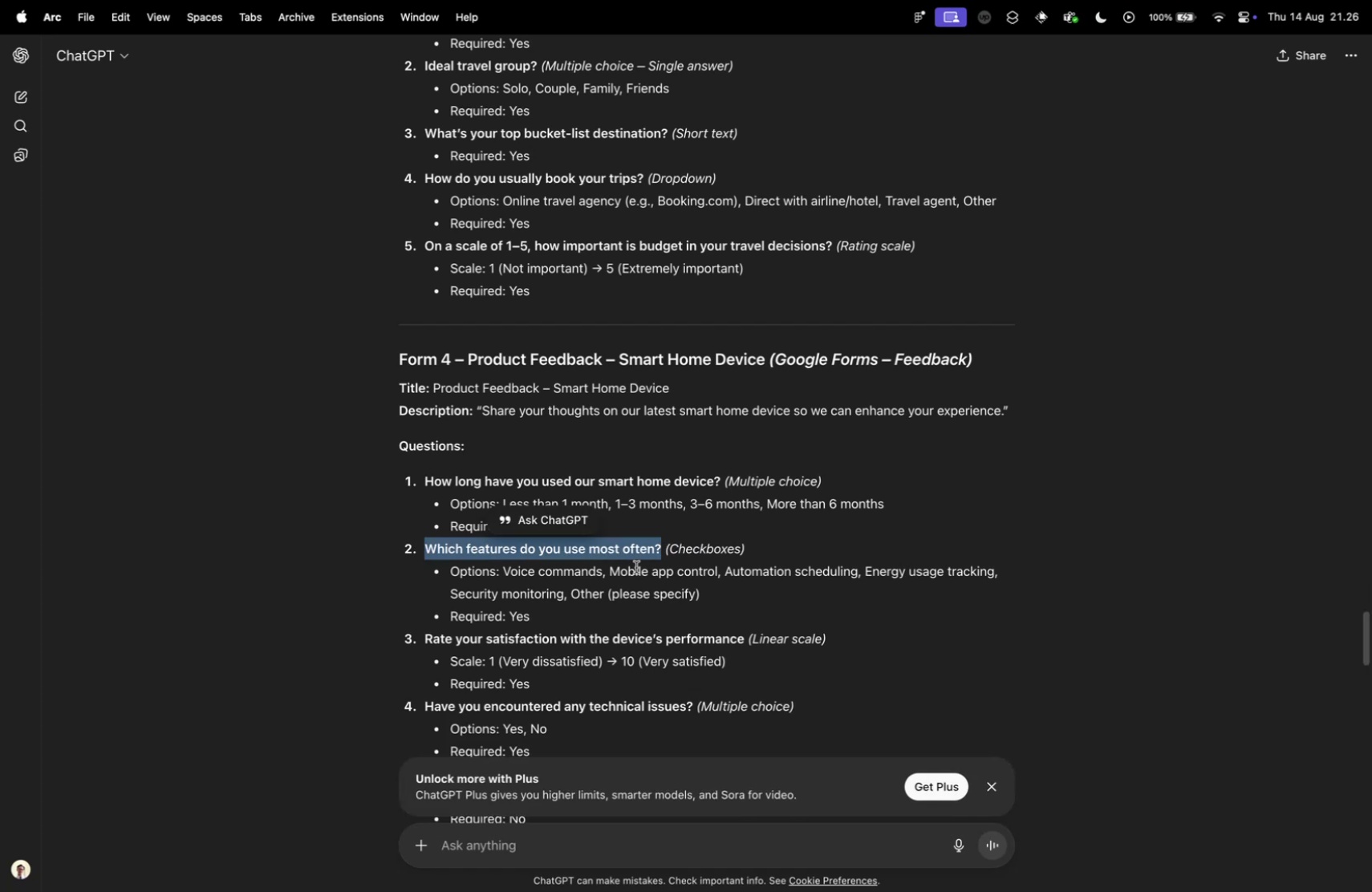 
left_click([611, 584])
 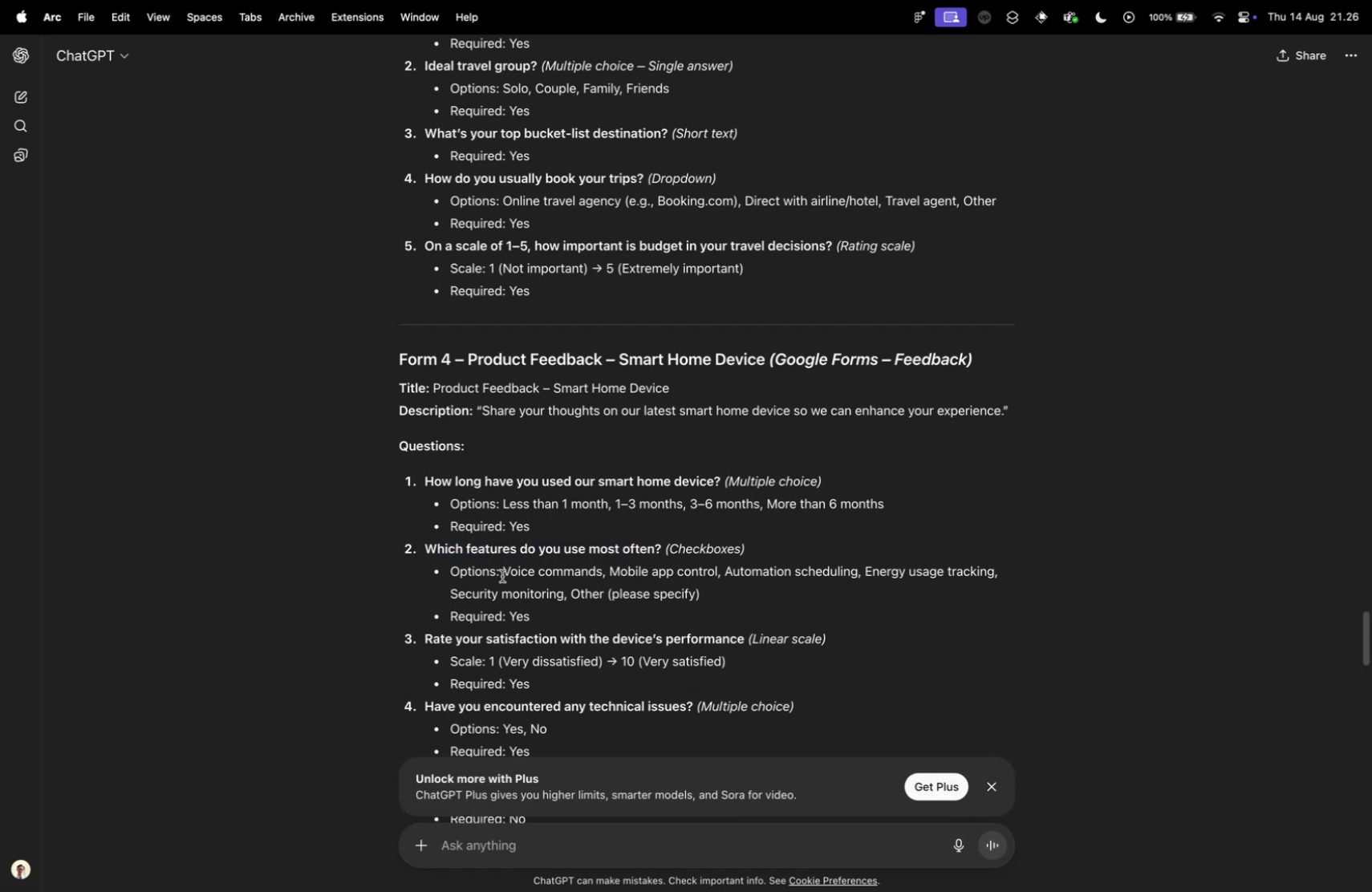 
left_click_drag(start_coordinate=[503, 574], to_coordinate=[602, 568])
 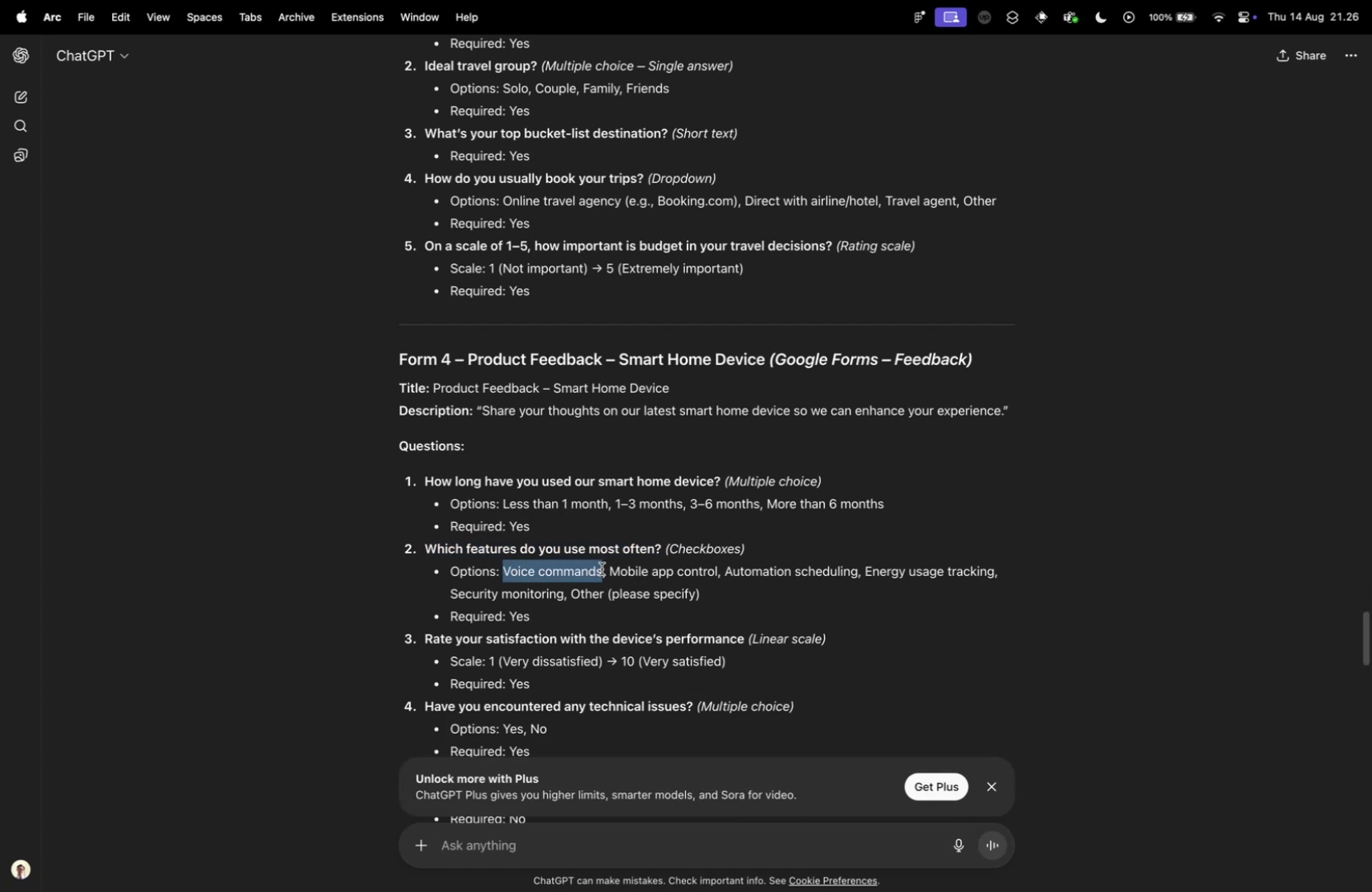 
key(Meta+C)
 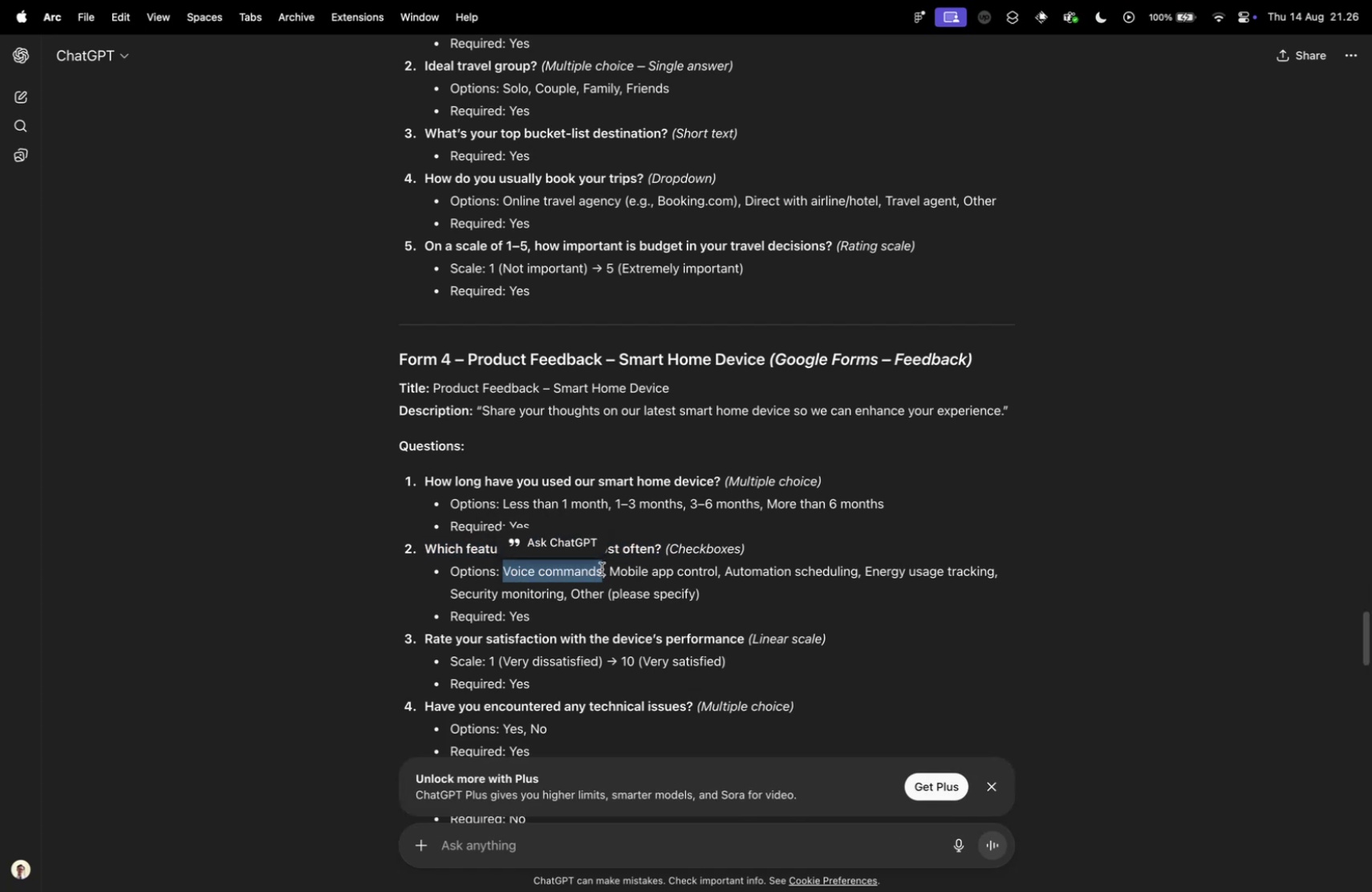 
key(Control+ControlLeft)
 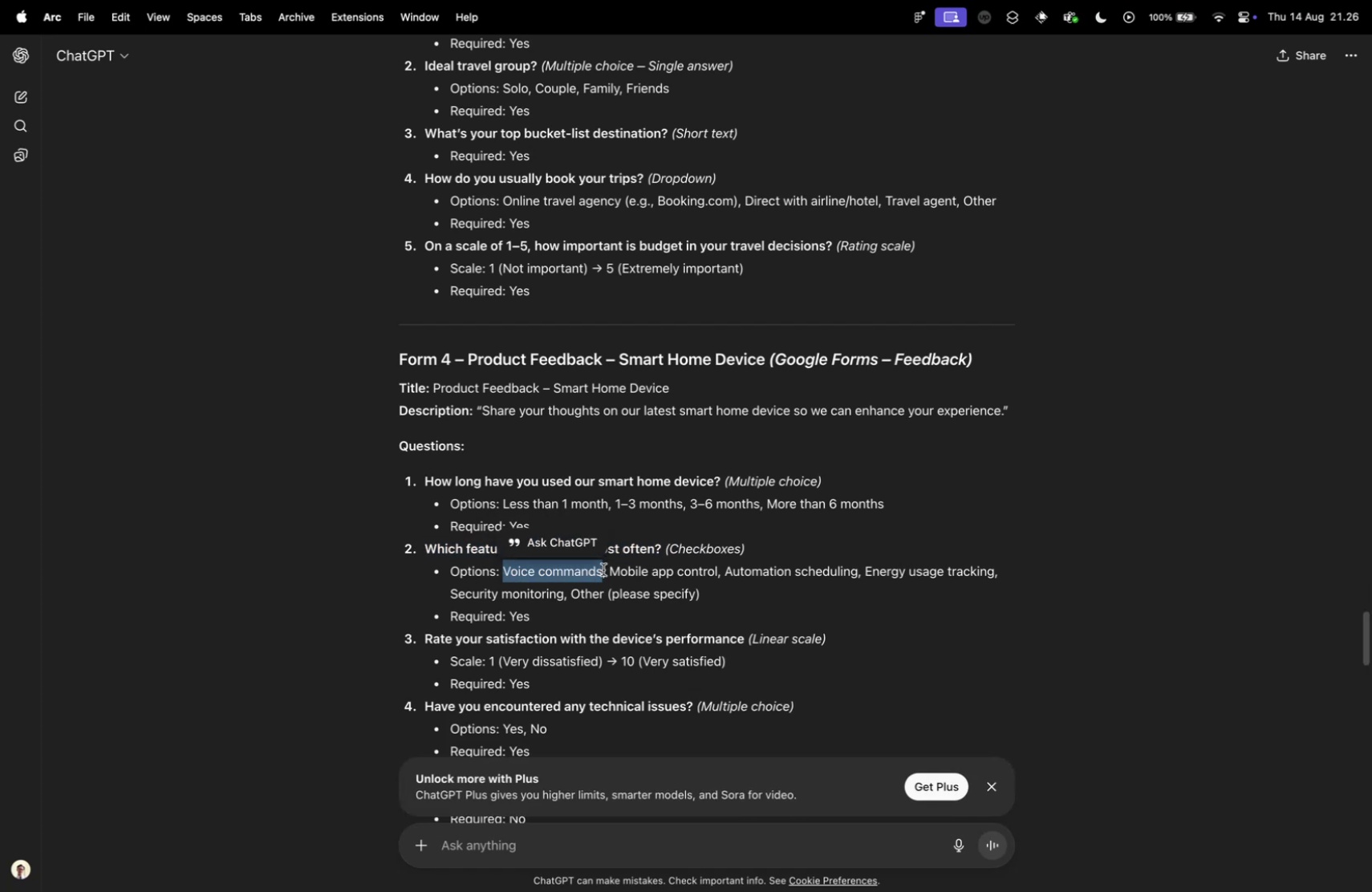 
key(Control+Tab)
 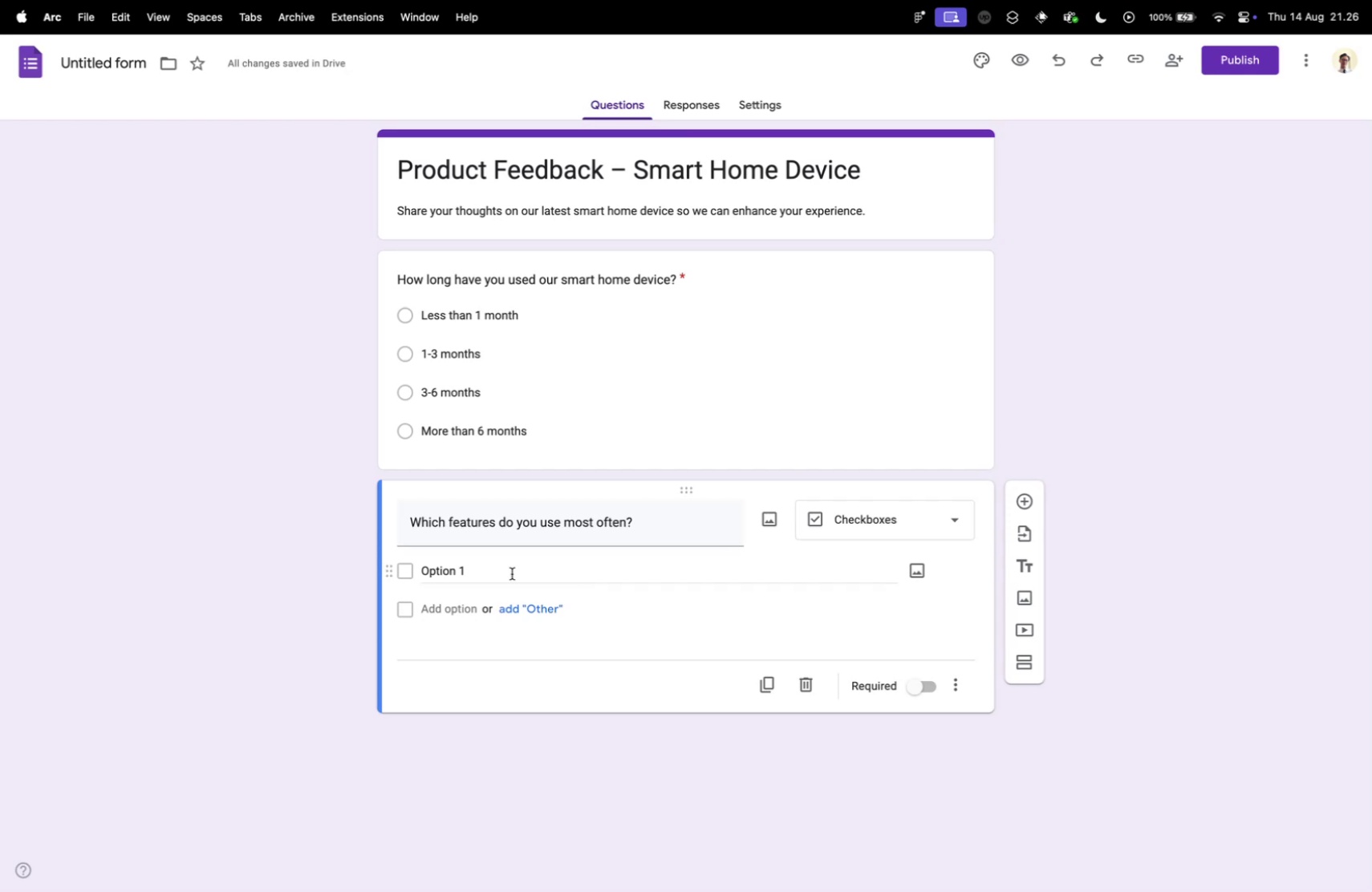 
double_click([512, 573])
 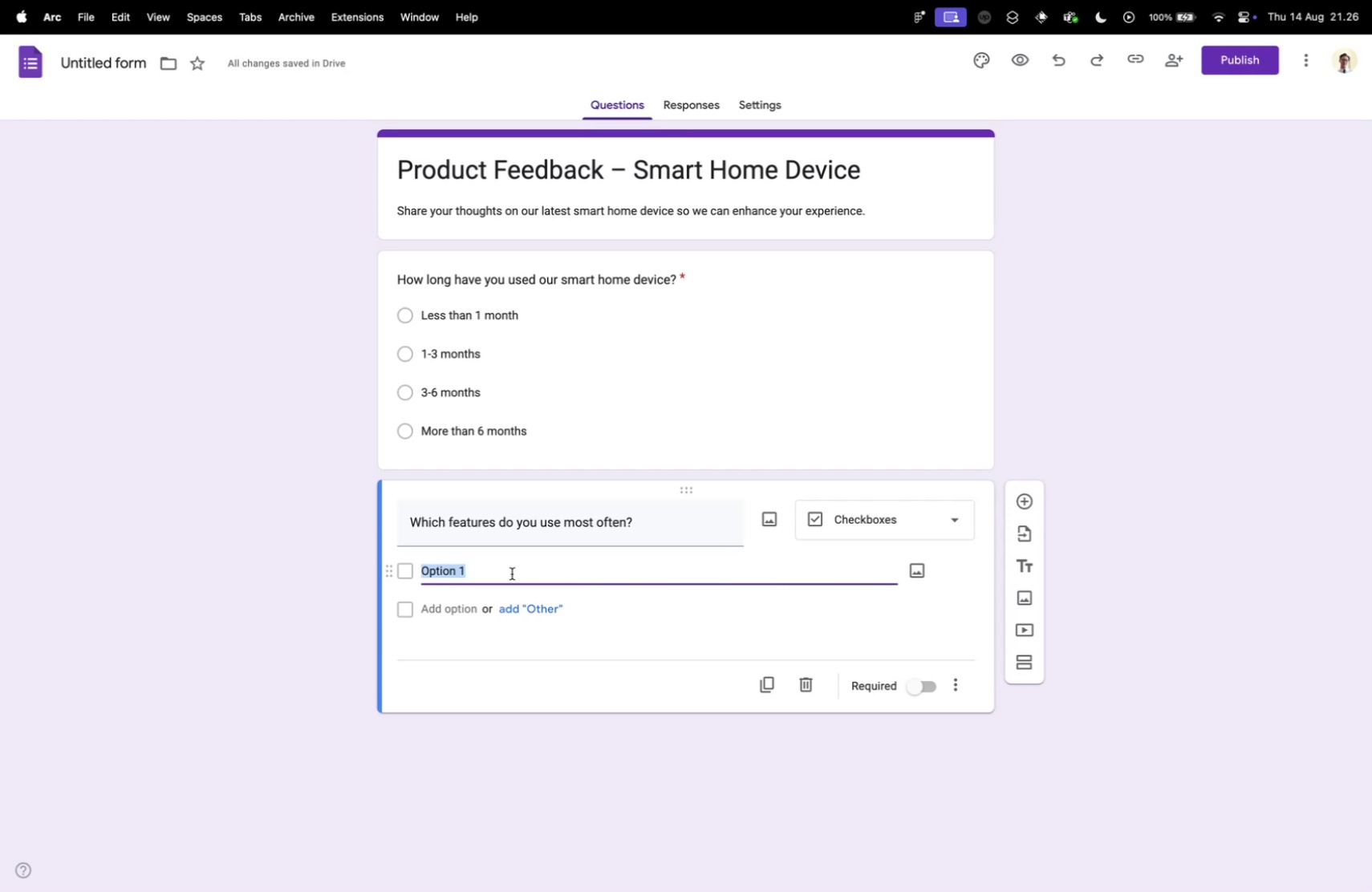 
type(Voice commands)
 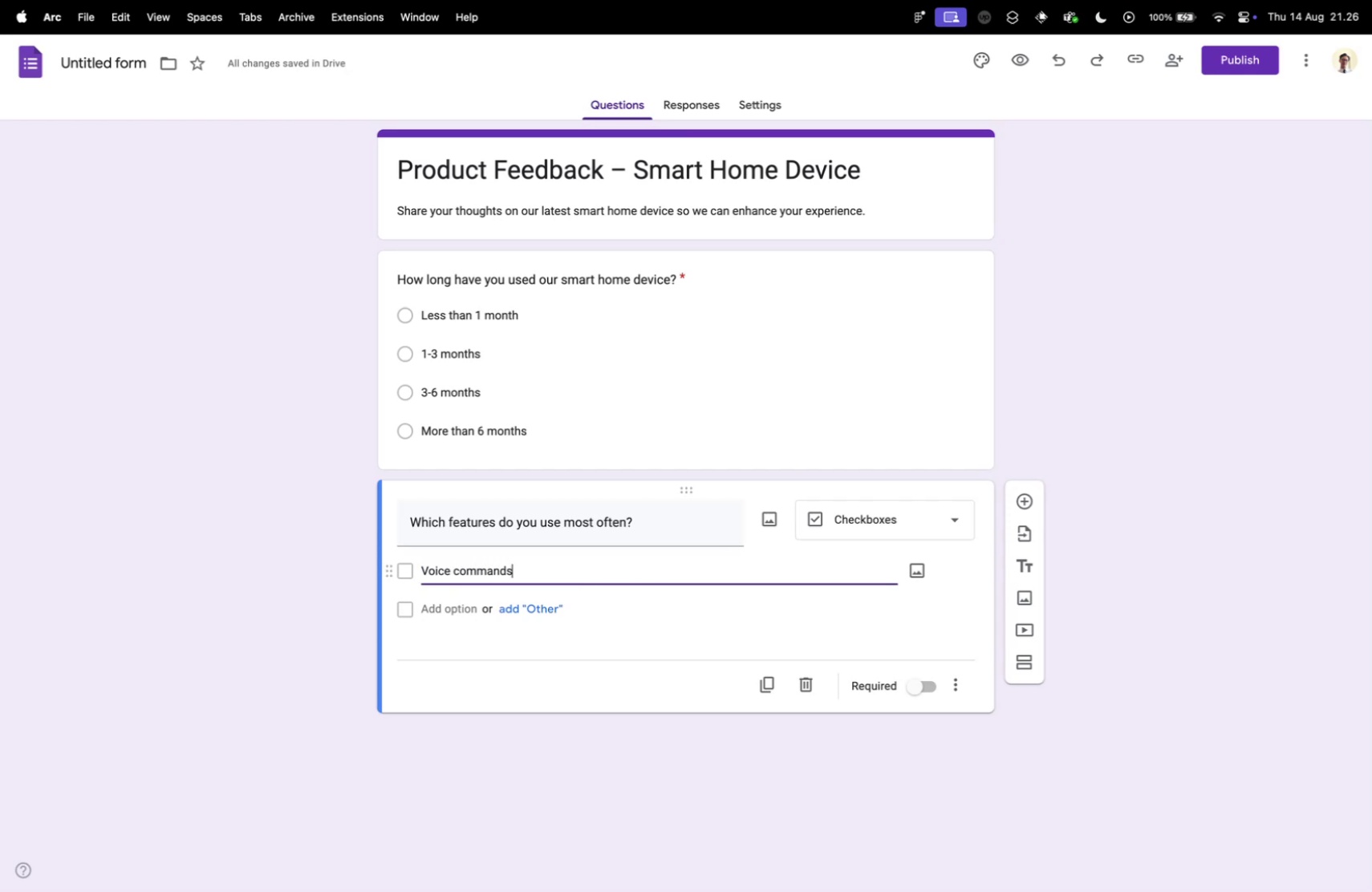 
key(Control+ControlLeft)
 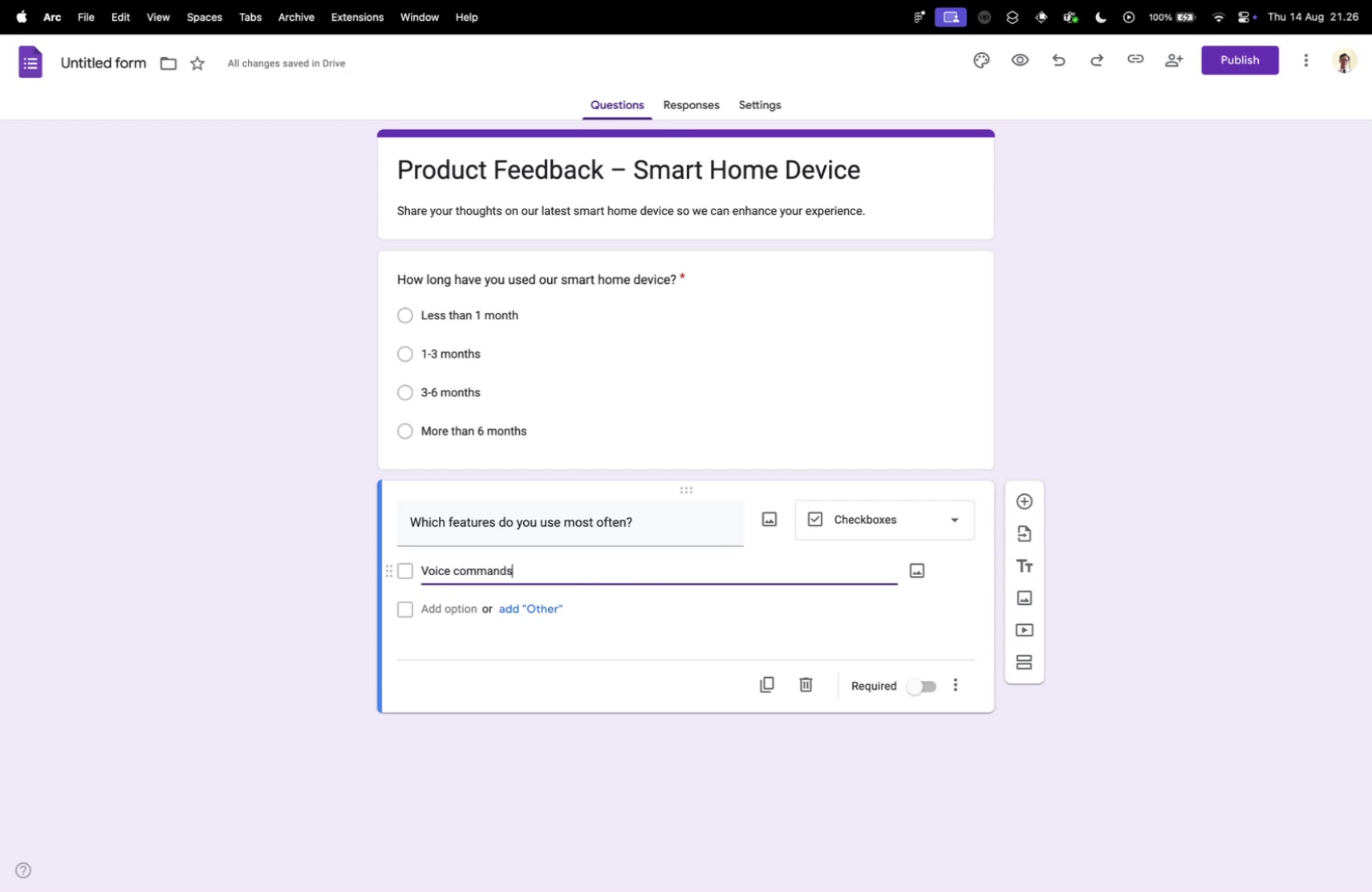 
key(Control+Tab)
 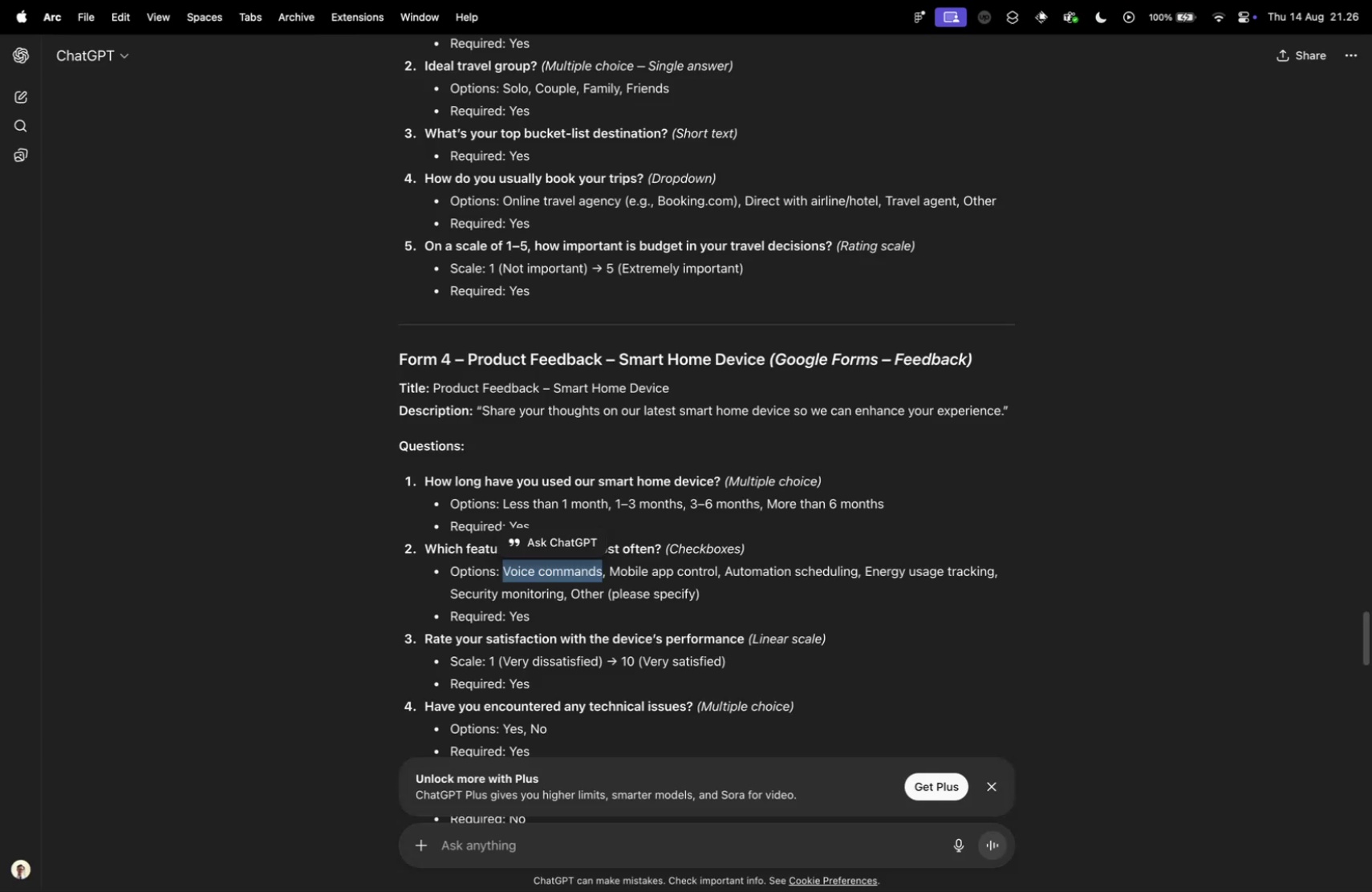 
key(Control+ControlLeft)
 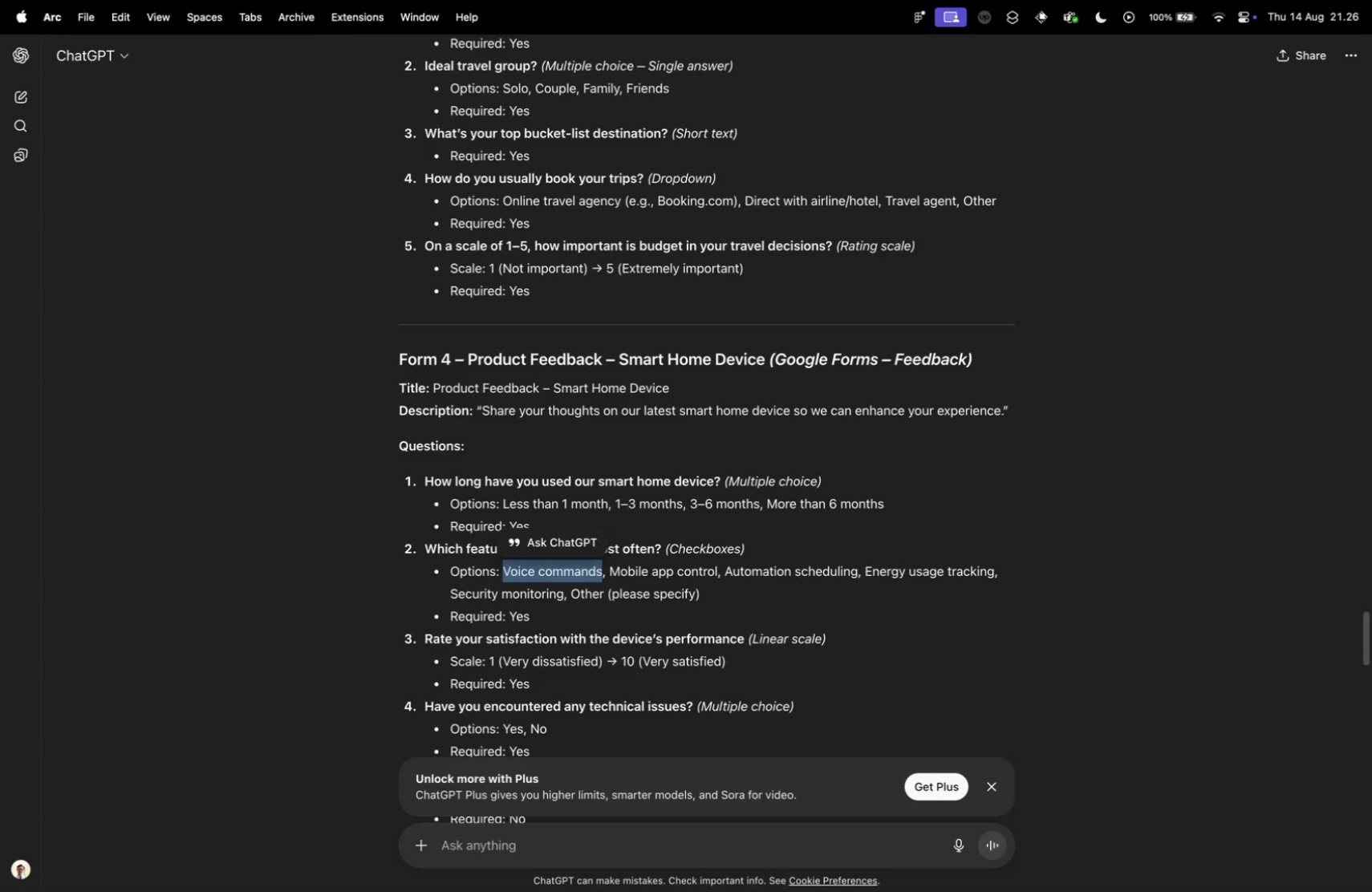 
key(Control+Tab)
 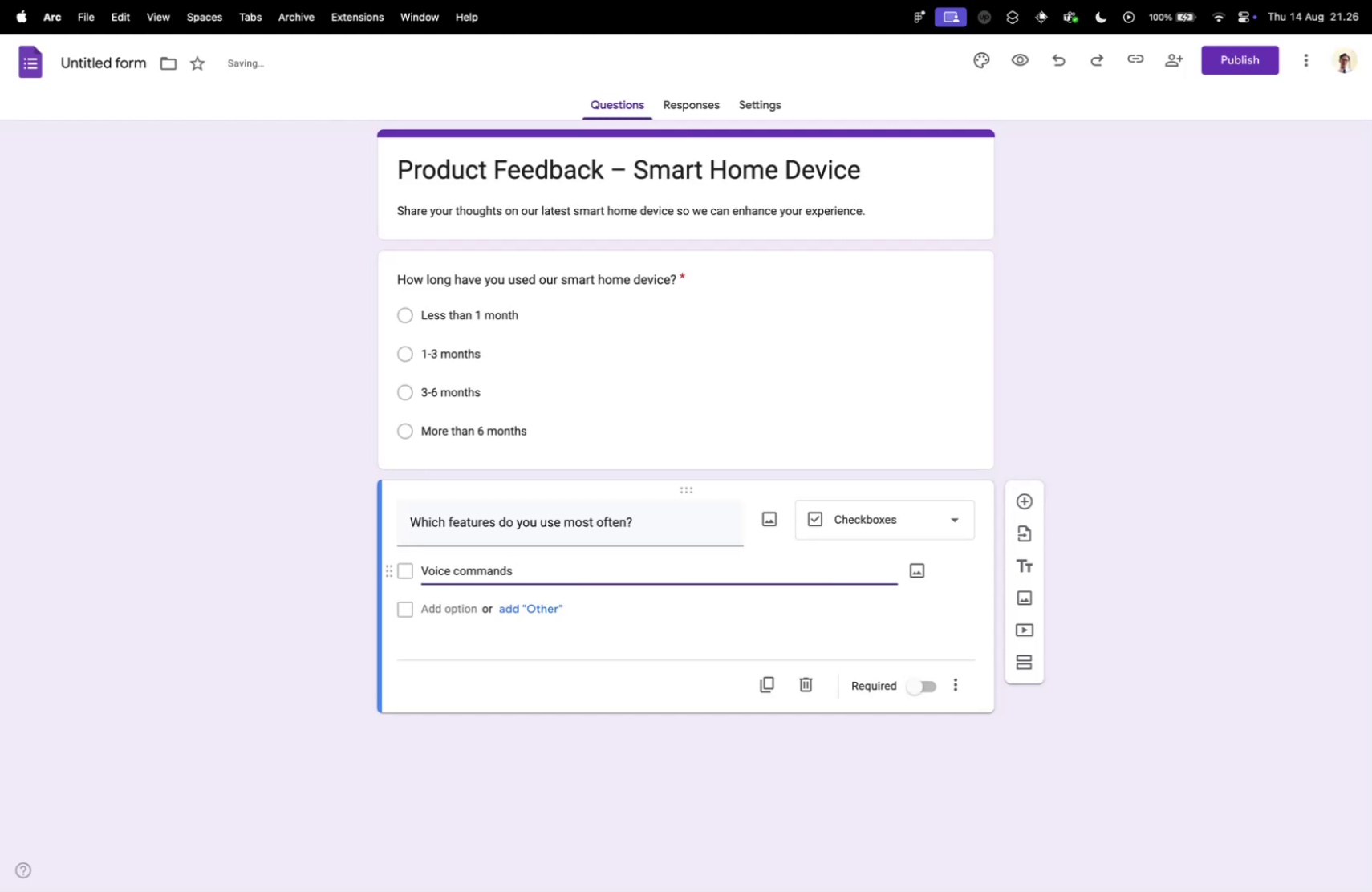 
key(Enter)
 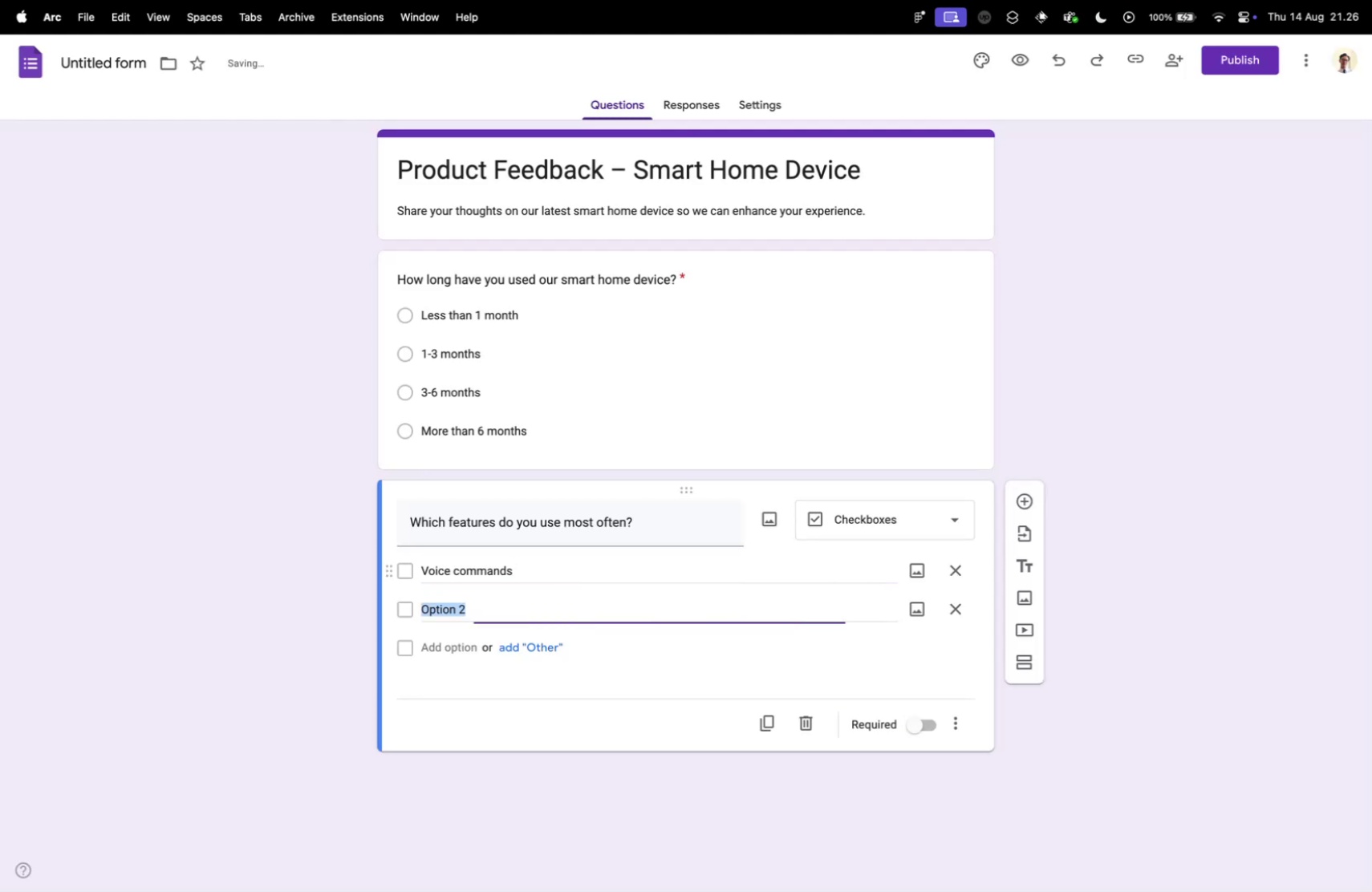 
type(Mobile app)
 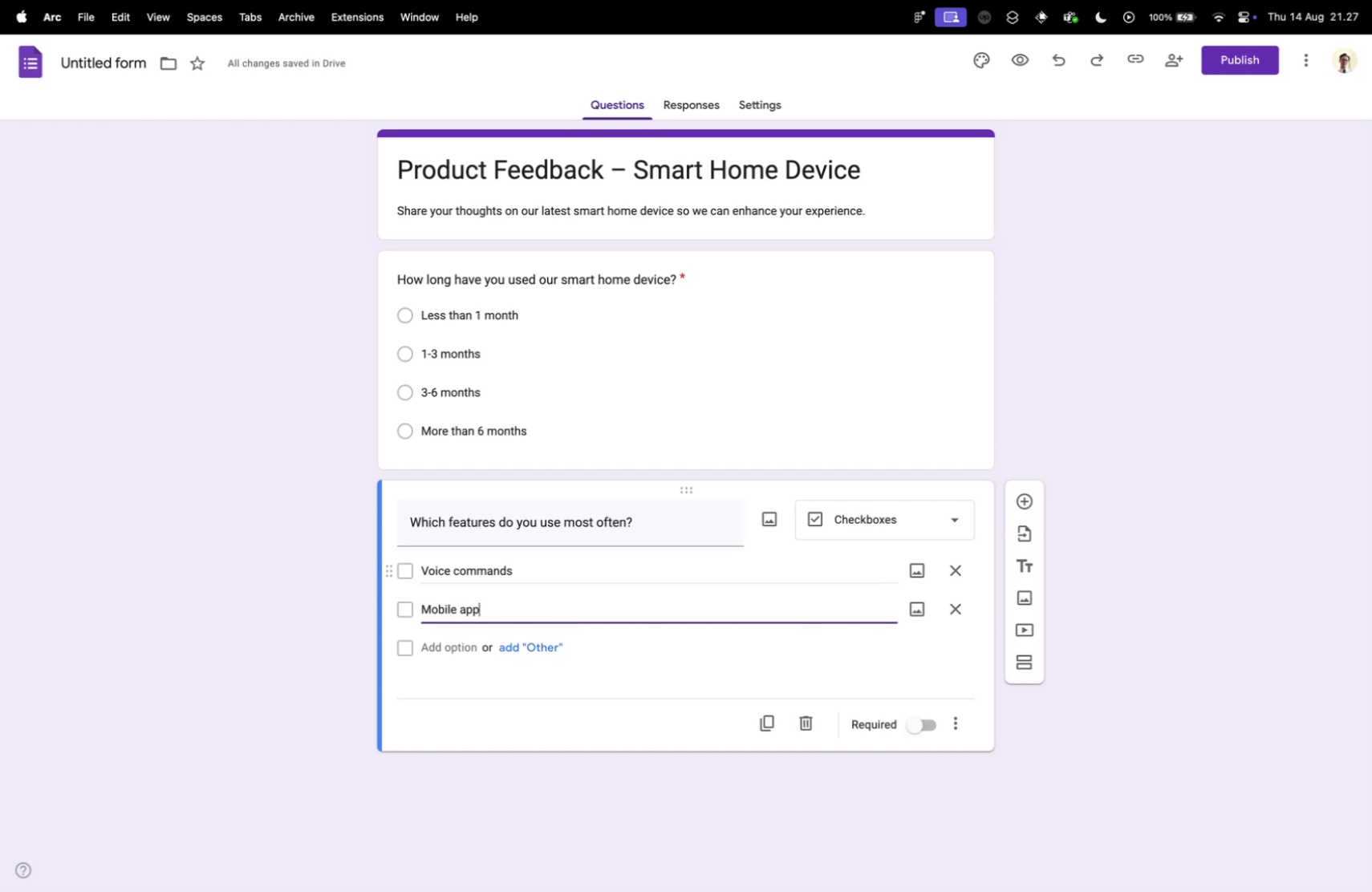 
key(Control+ControlLeft)
 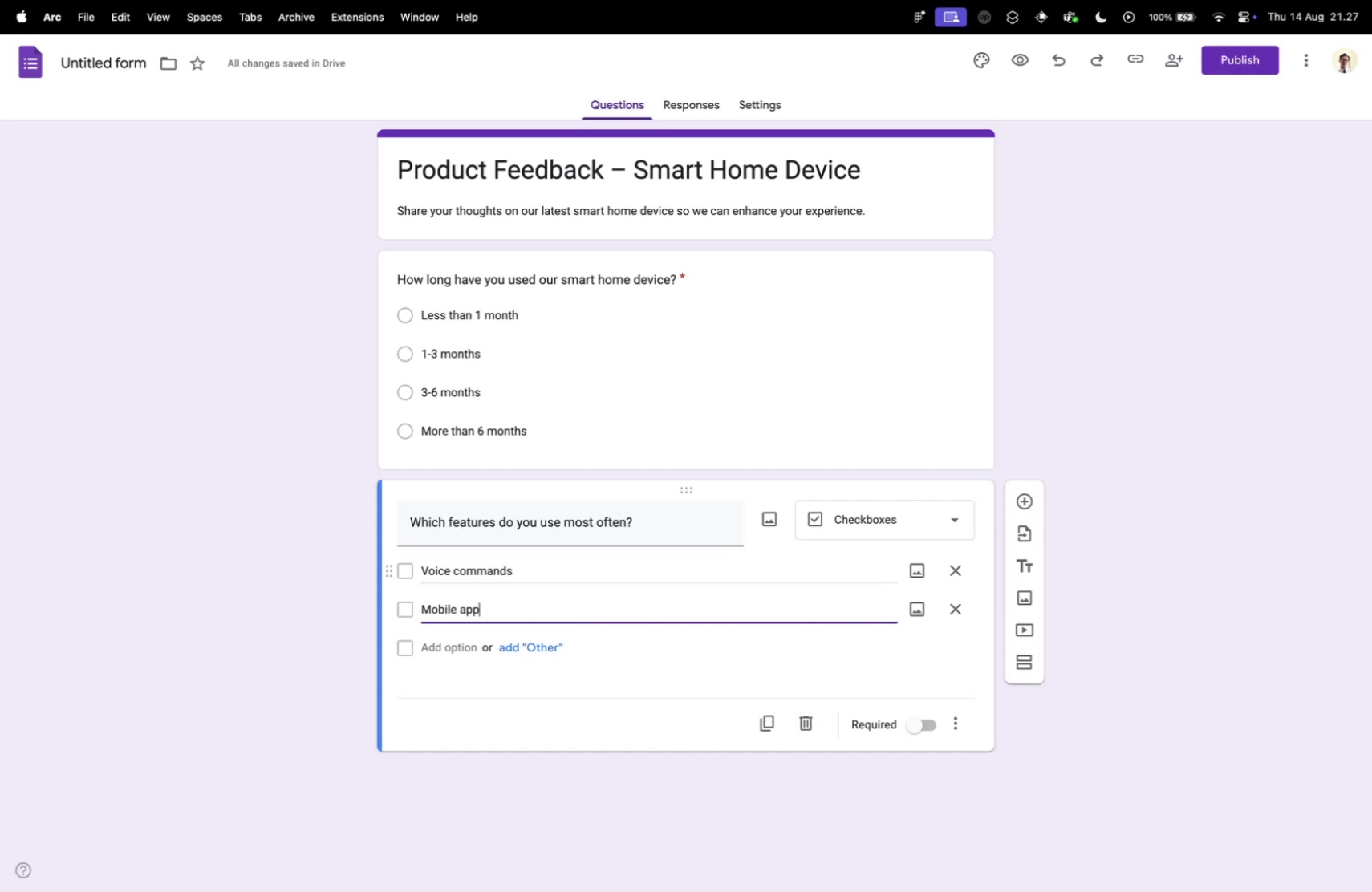 
key(Control+Tab)
 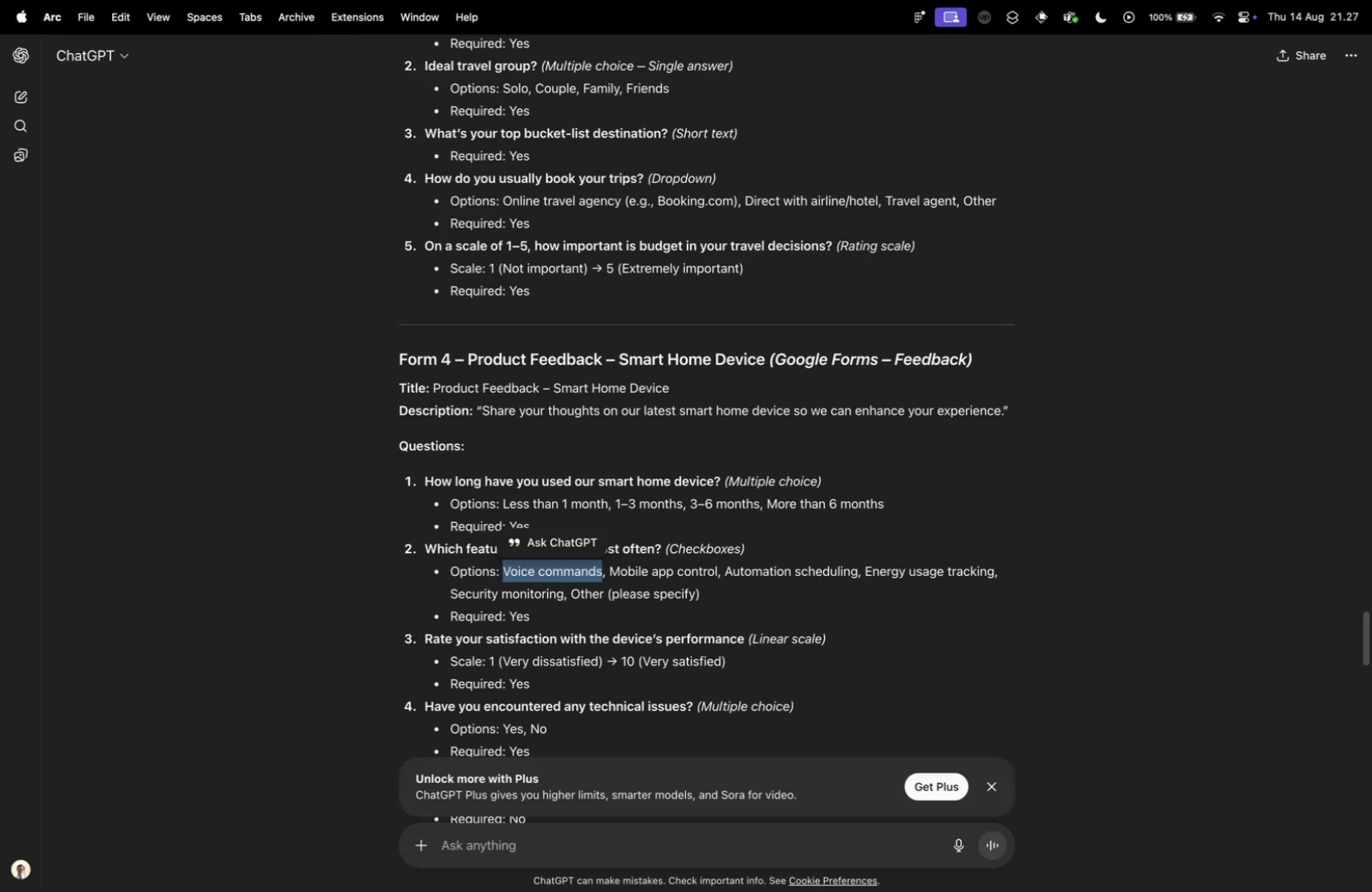 
key(Control+ControlLeft)
 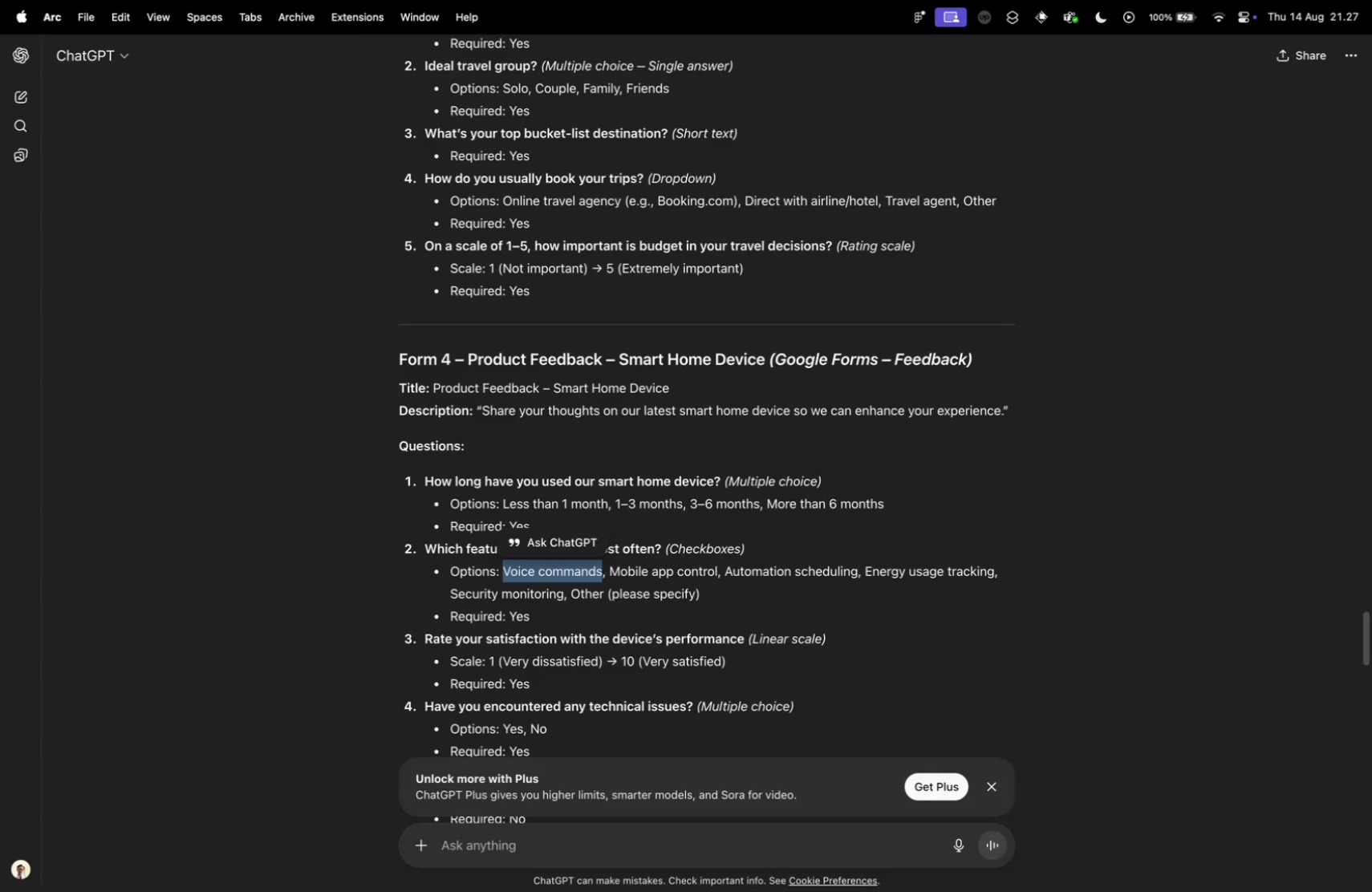 
key(Control+Tab)
 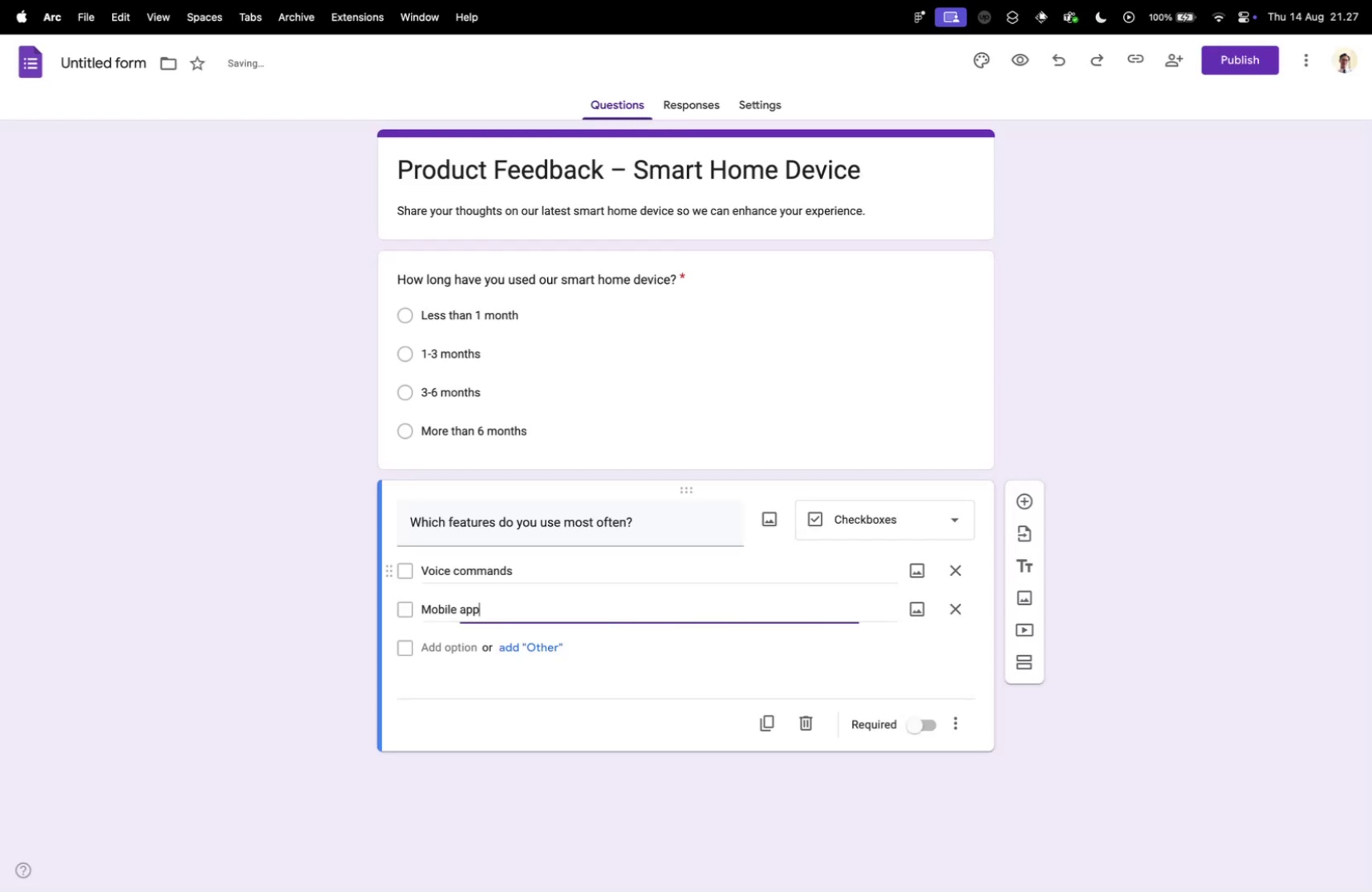 
type( control)
 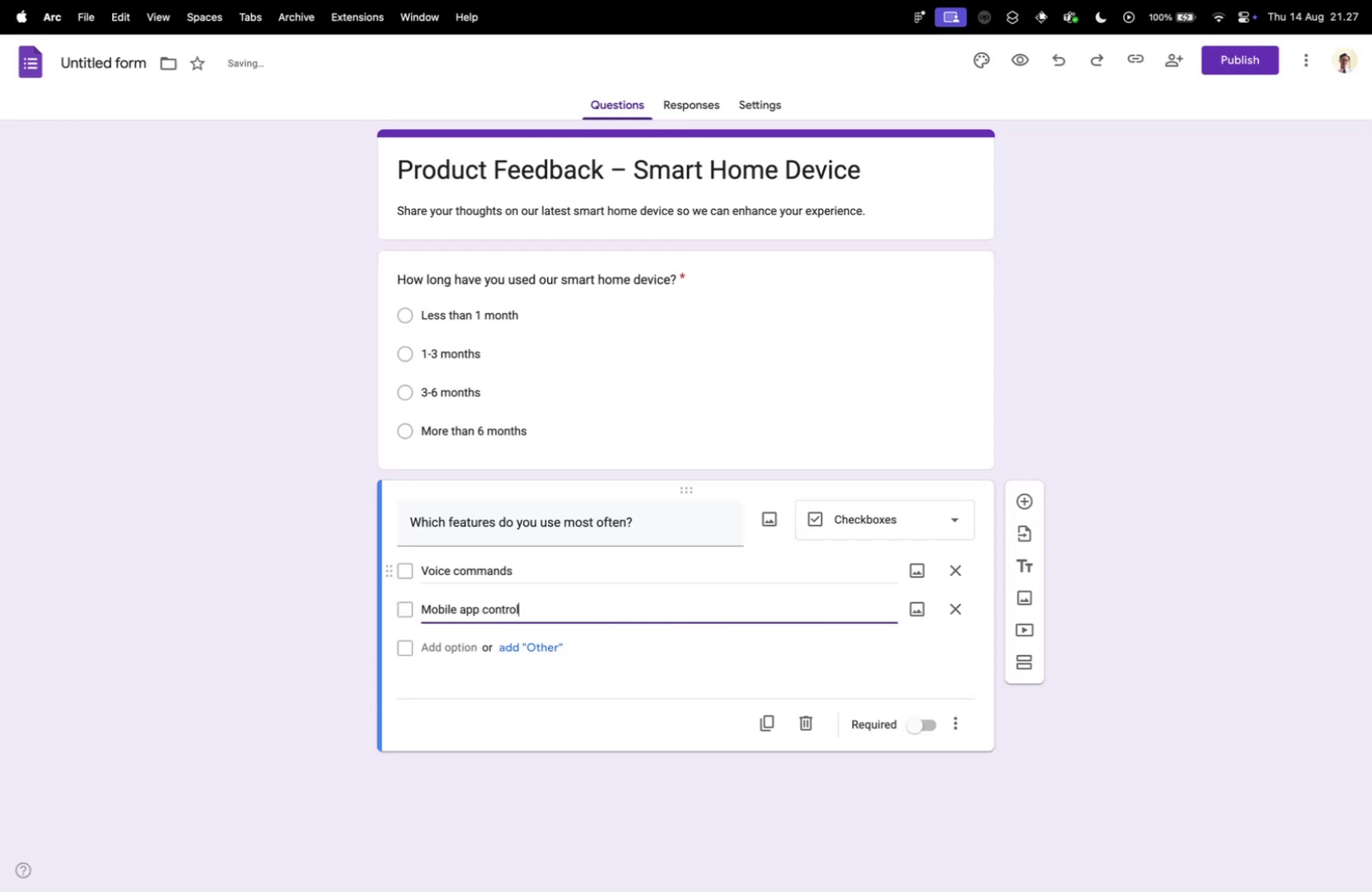 
key(Enter)
 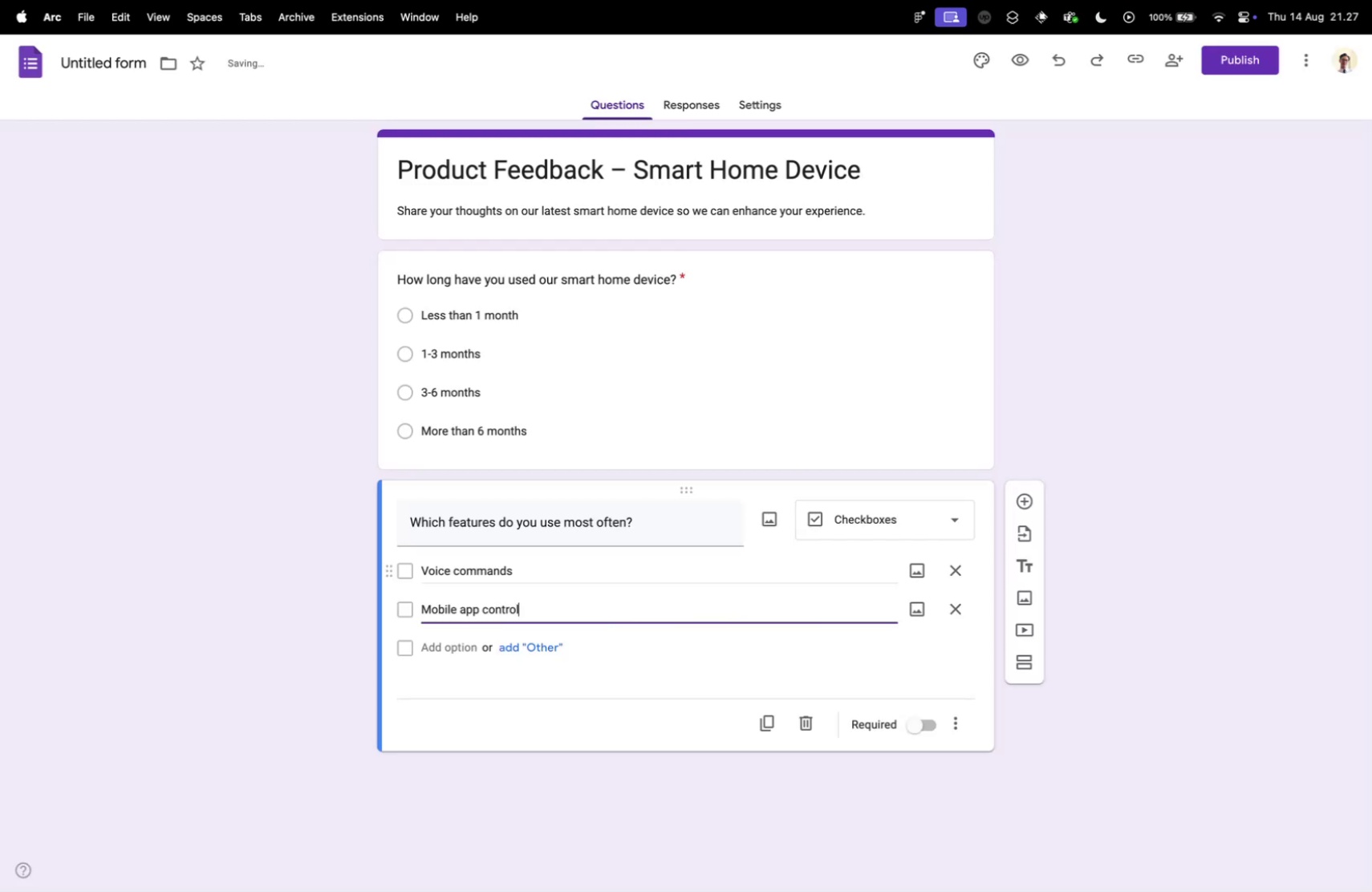 
key(Control+ControlLeft)
 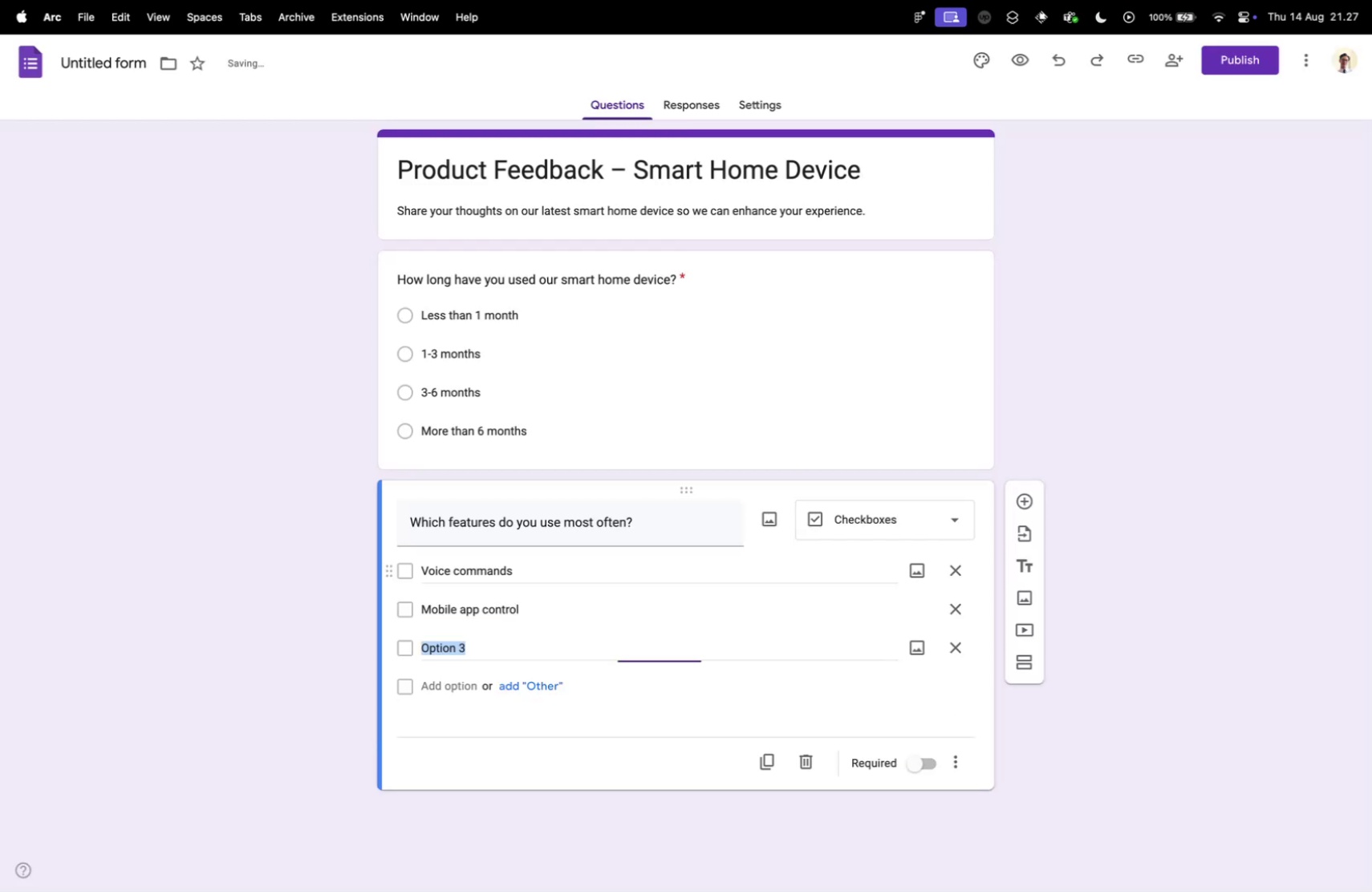 
key(Control+Tab)
 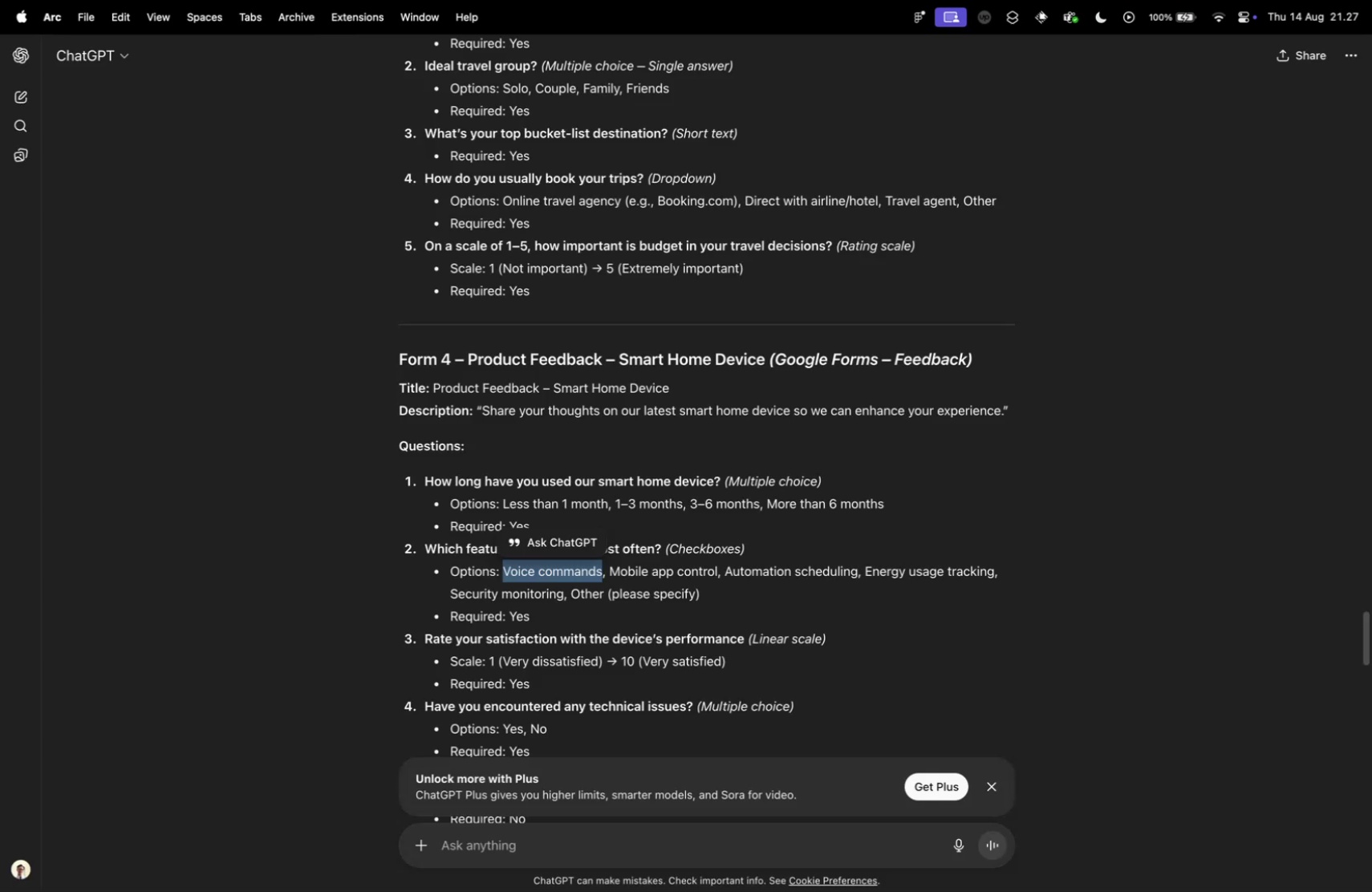 
key(Control+ControlLeft)
 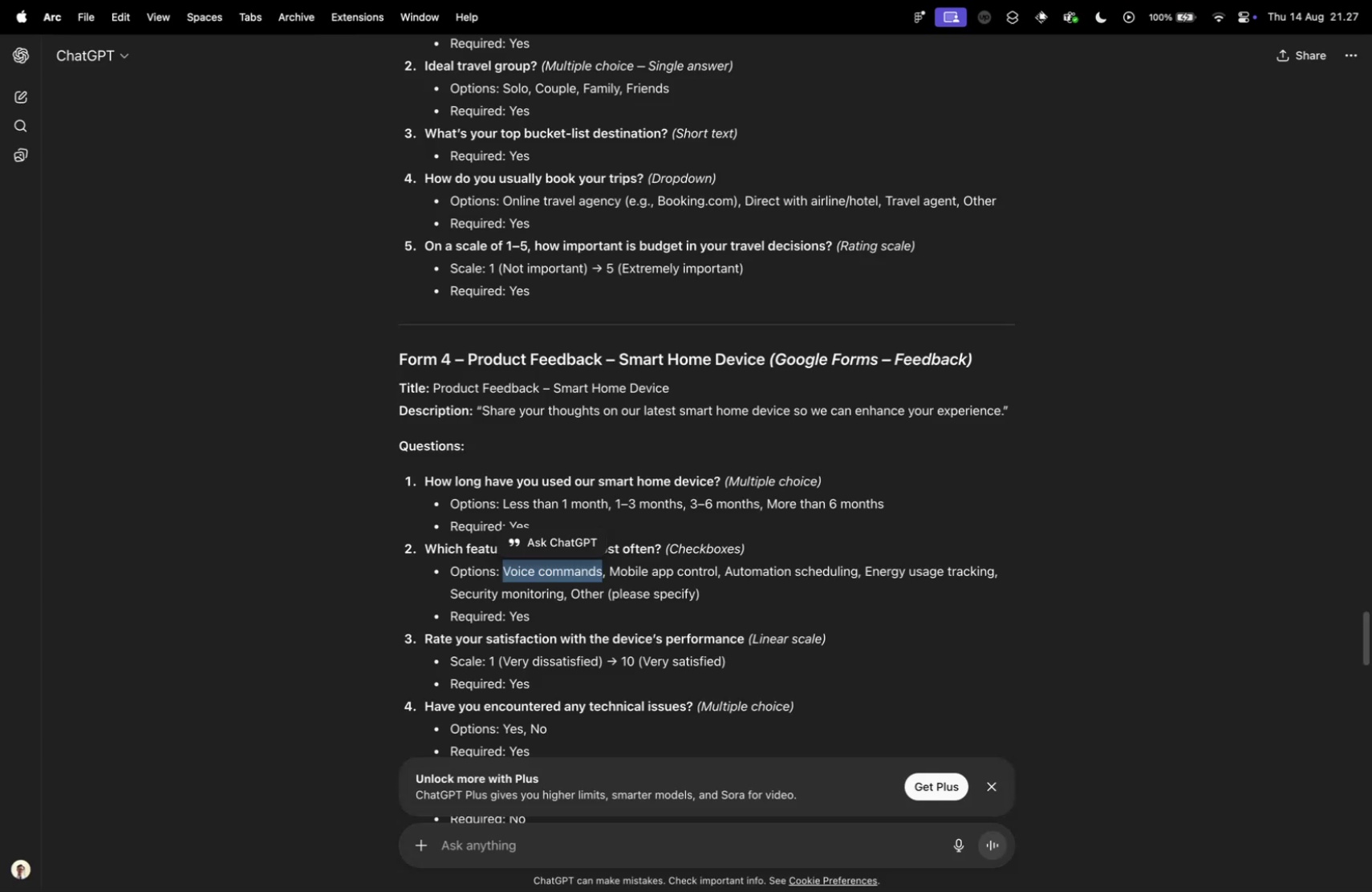 
key(Control+Tab)
 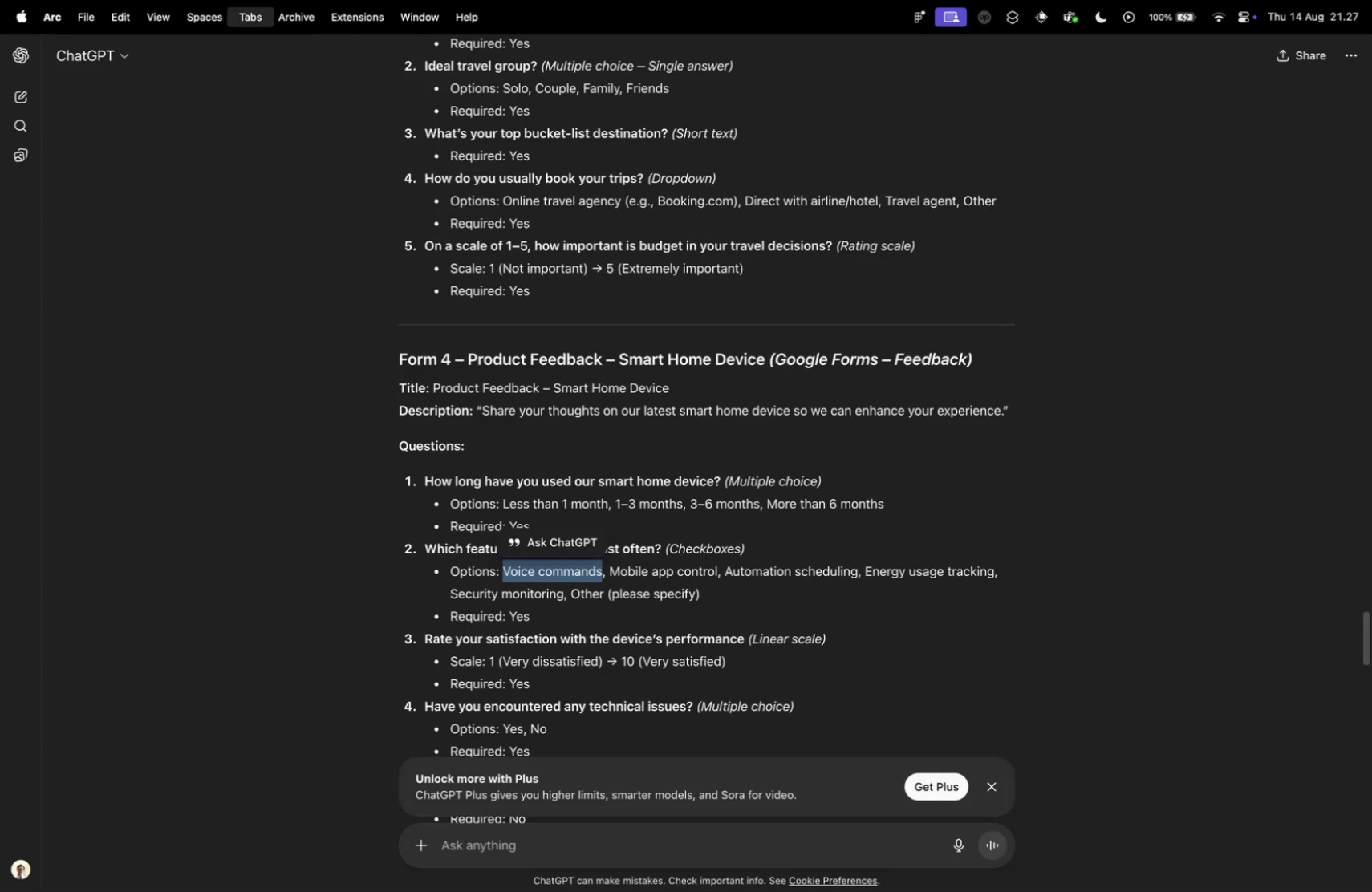 
type(Automation )
 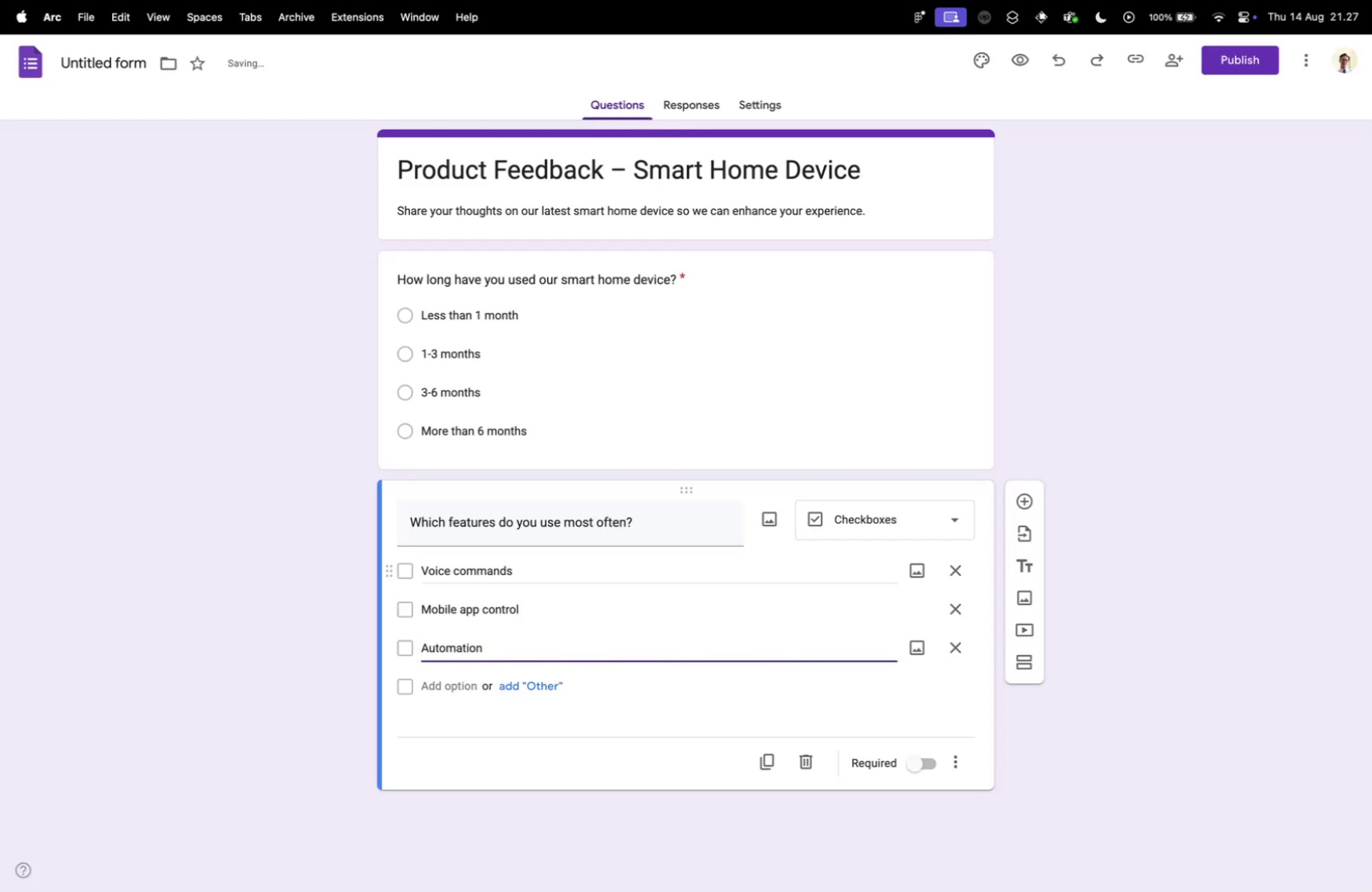 
key(Control+ControlLeft)
 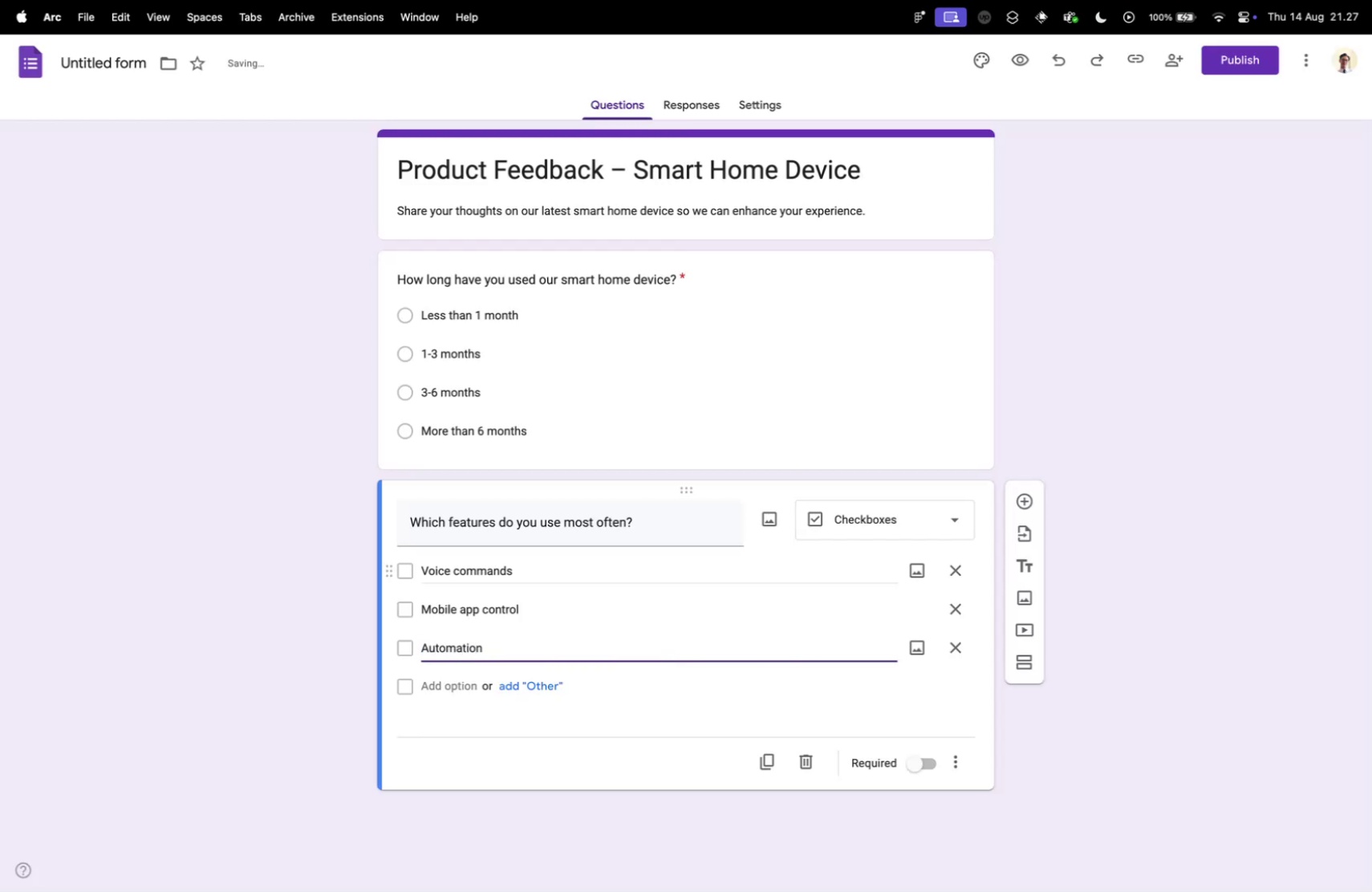 
key(Control+Tab)
 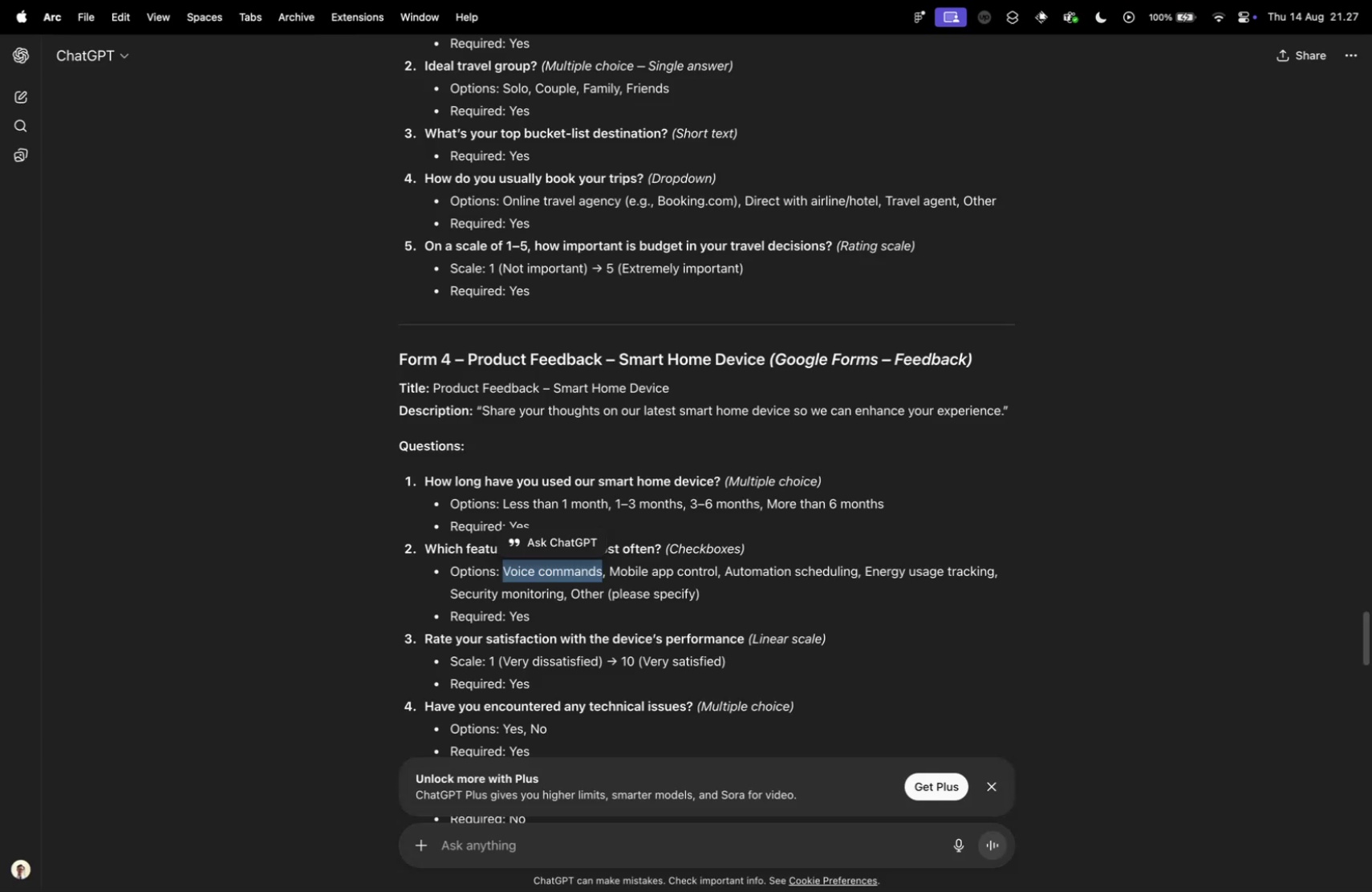 
key(Control+ControlLeft)
 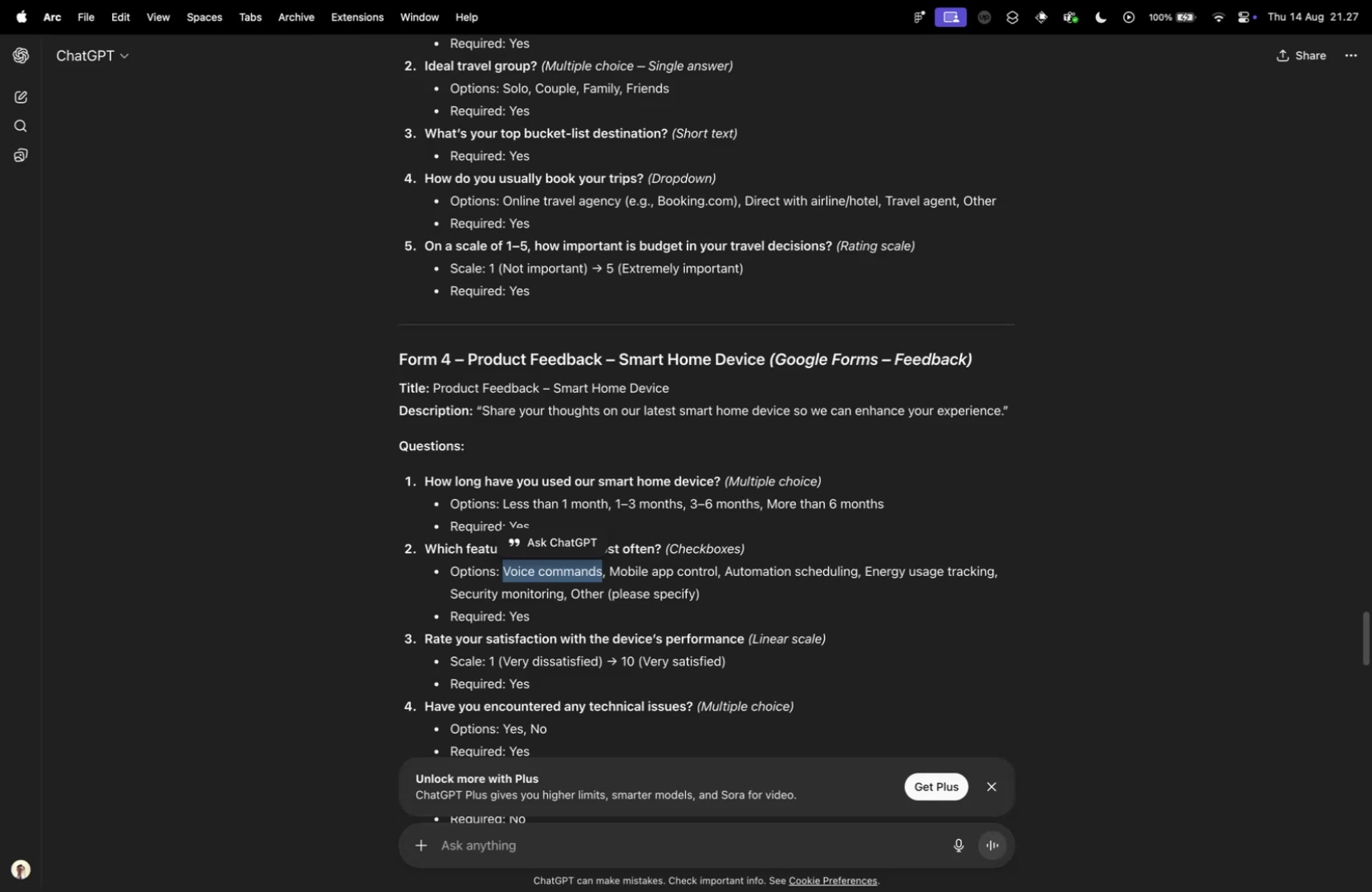 
key(Control+Tab)
 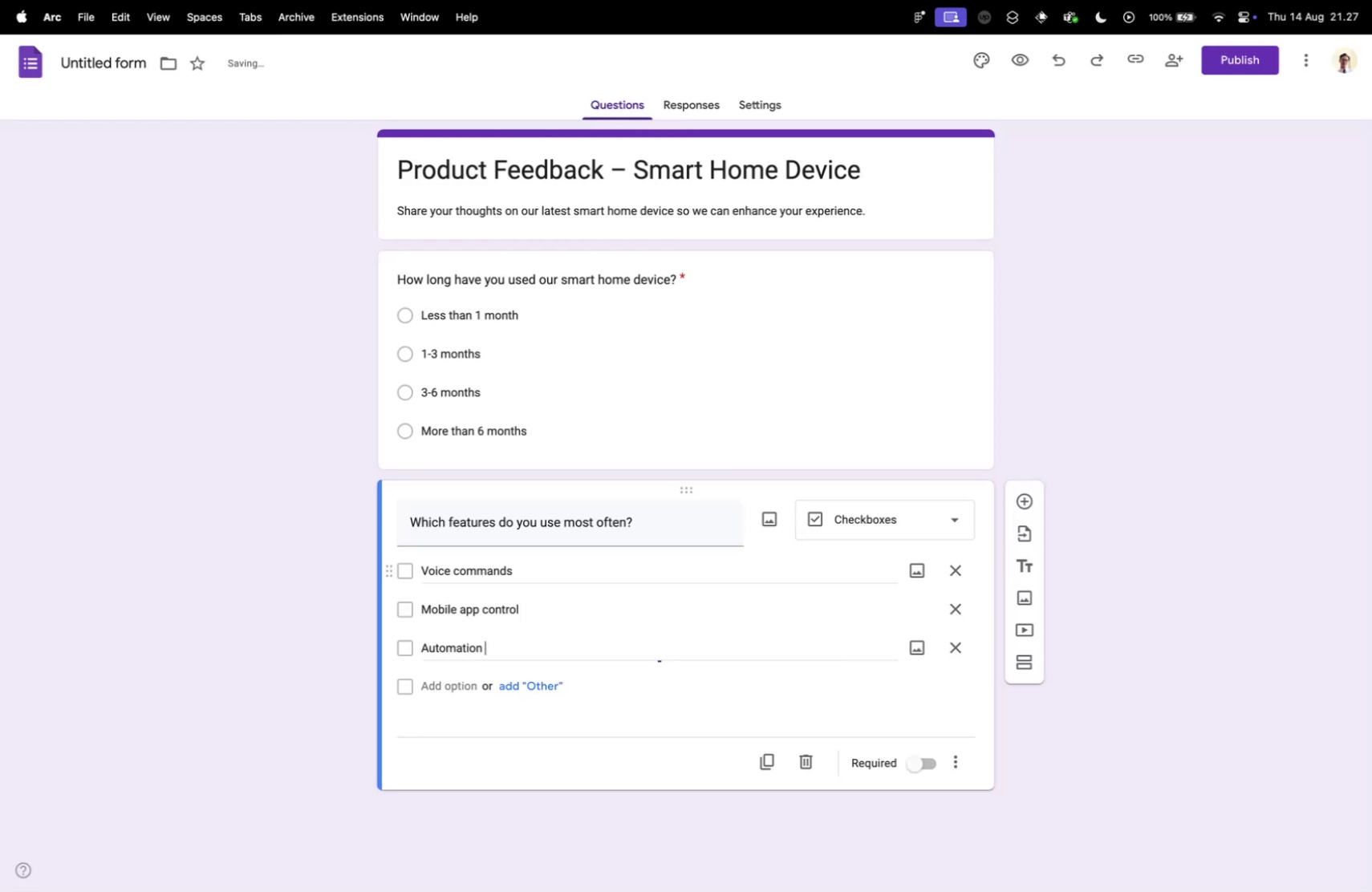 
type(shce)
key(Backspace)
key(Backspace)
key(Backspace)
type(chje)
key(Backspace)
key(Backspace)
type(edulling)
 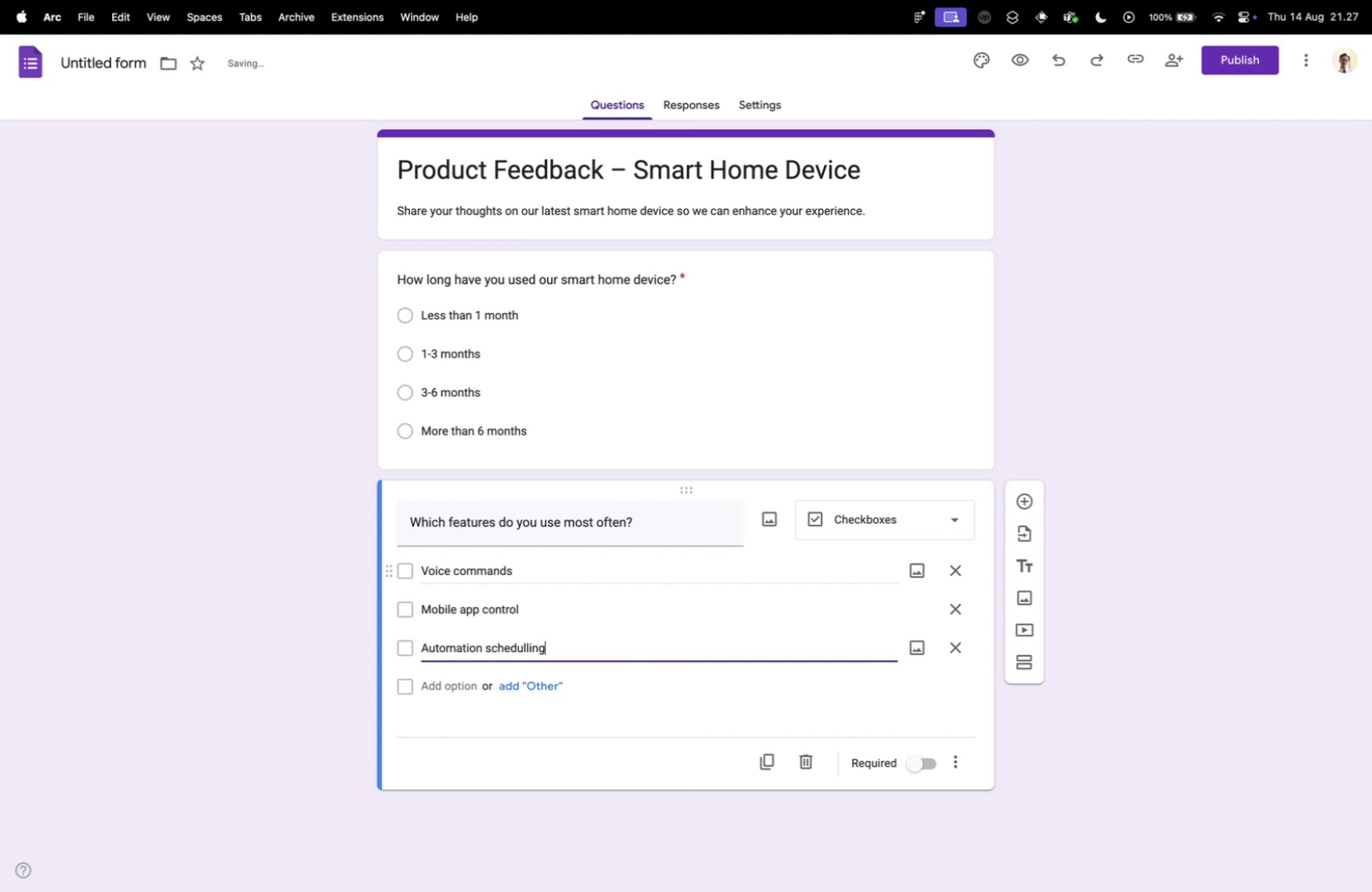 
key(Enter)
 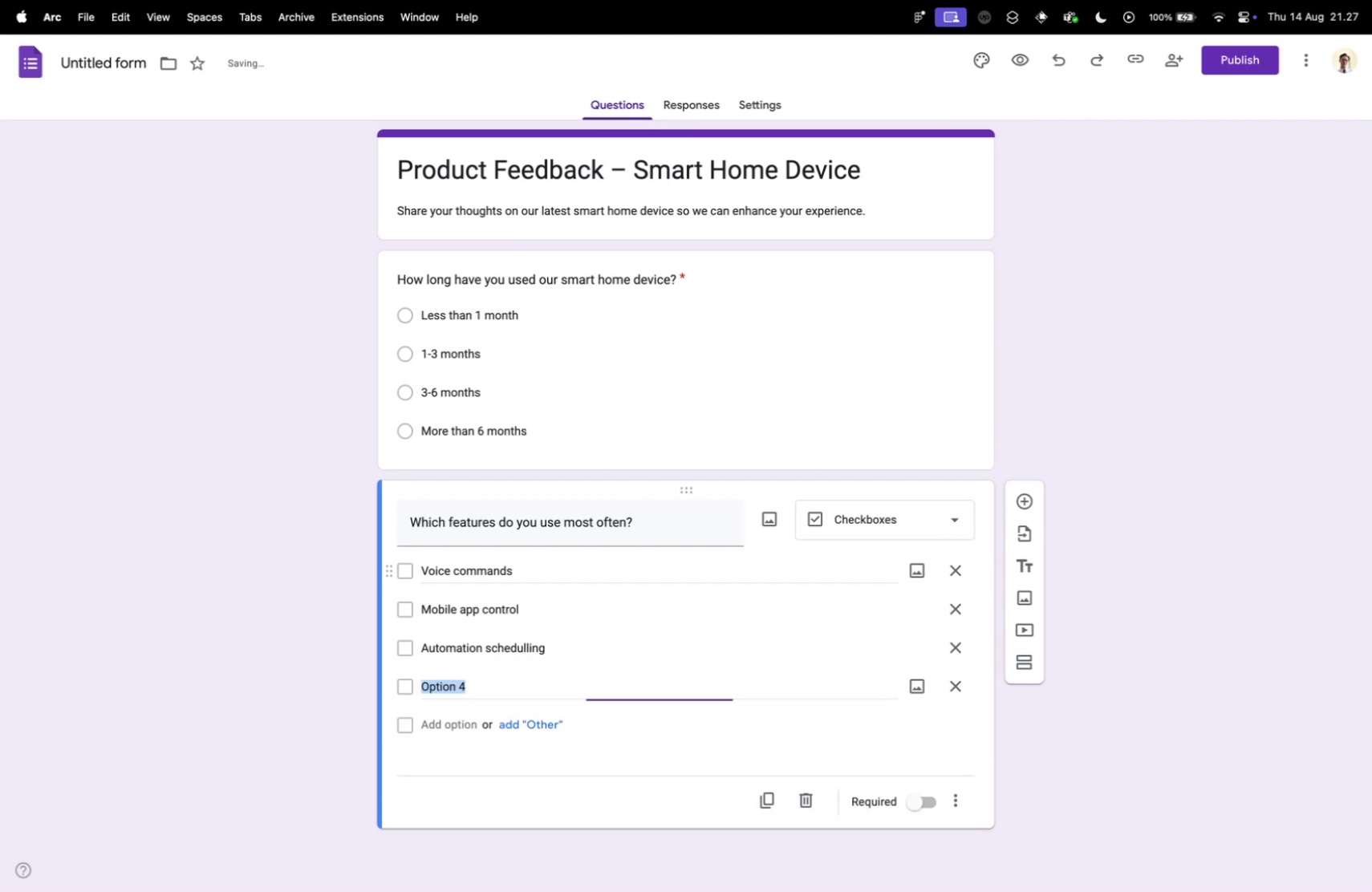 
key(Control+ControlLeft)
 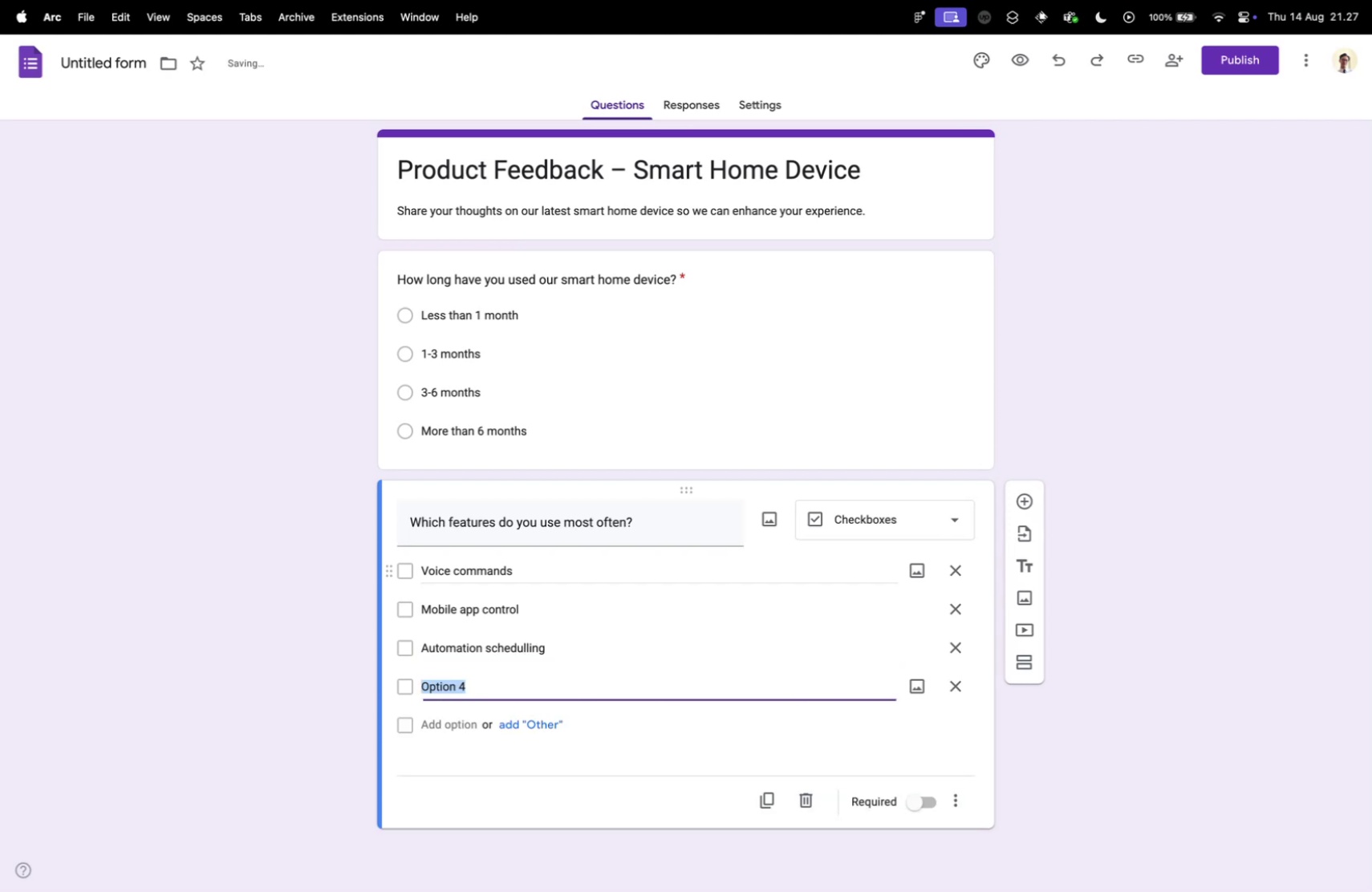 
key(Control+Tab)
 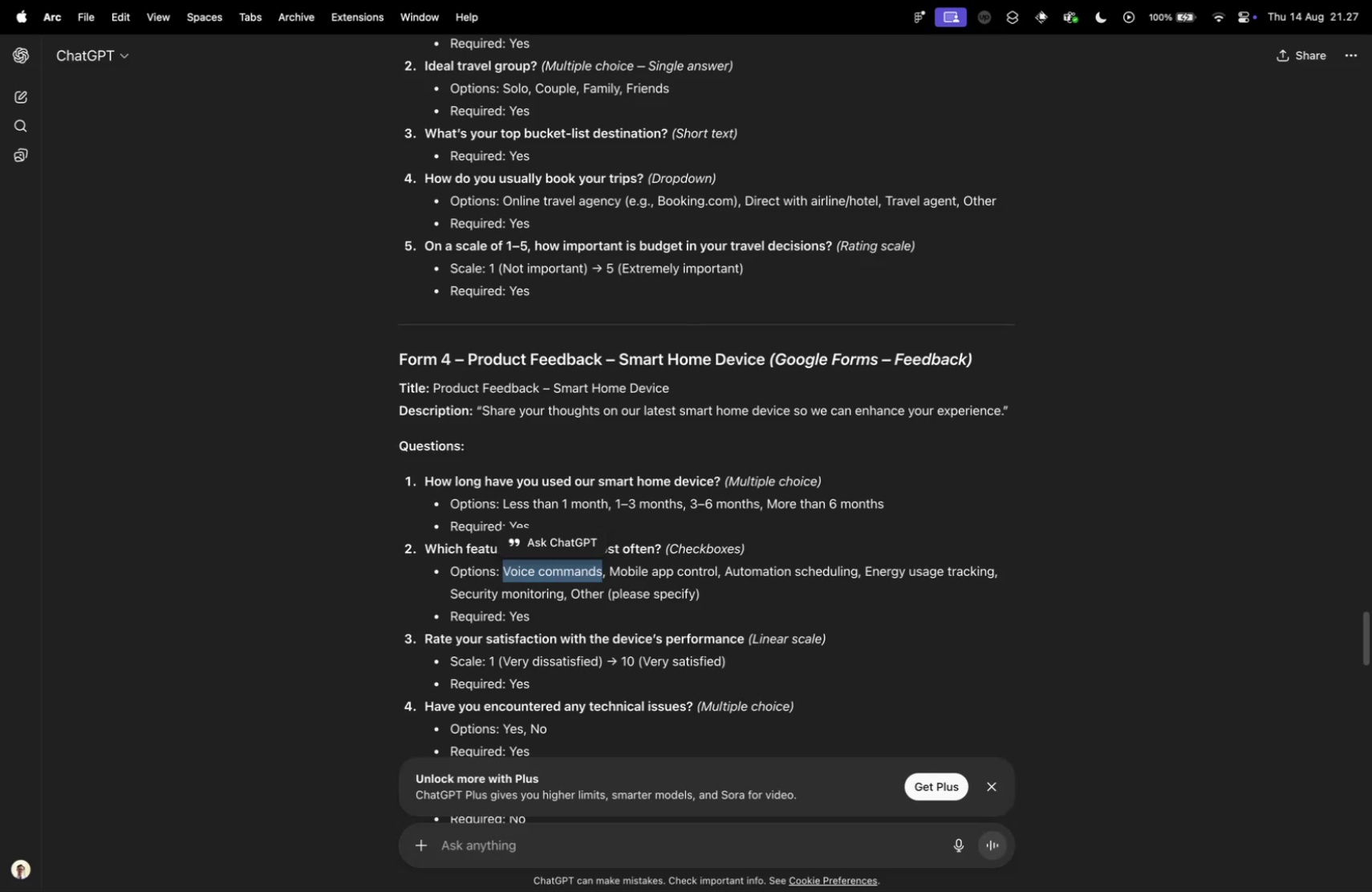 
key(Control+ControlLeft)
 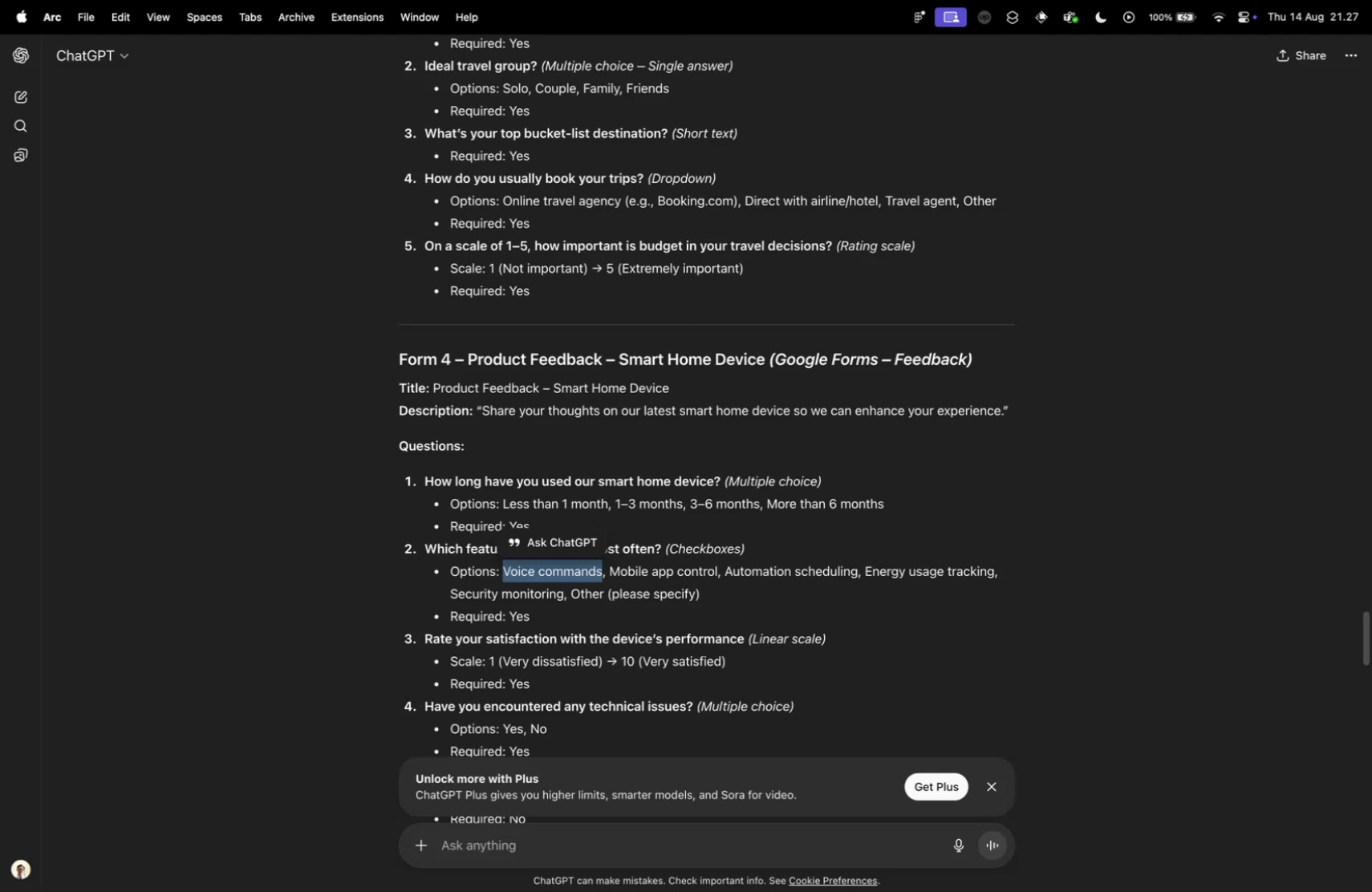 
key(Control+Tab)
 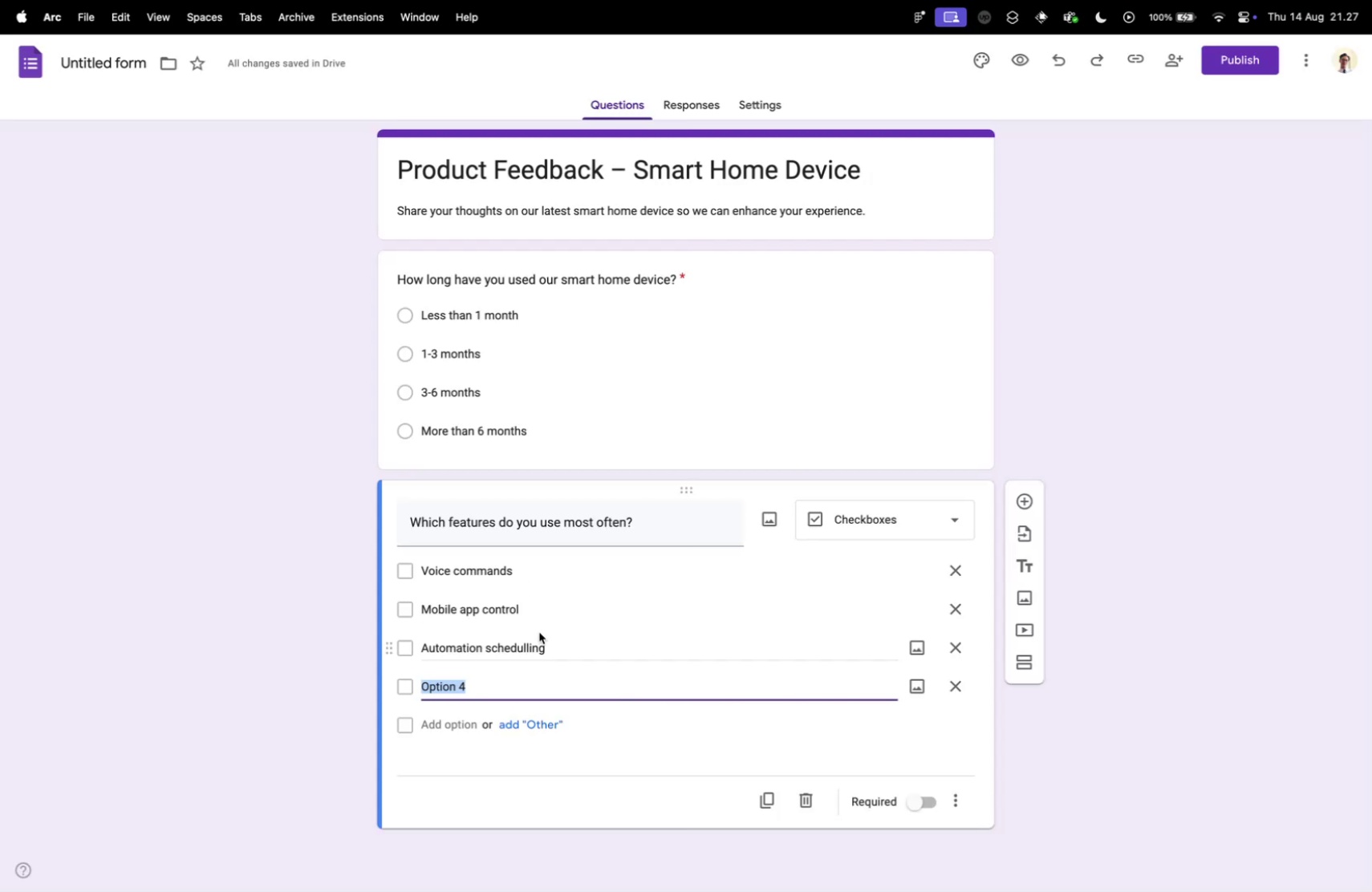 
left_click([526, 642])
 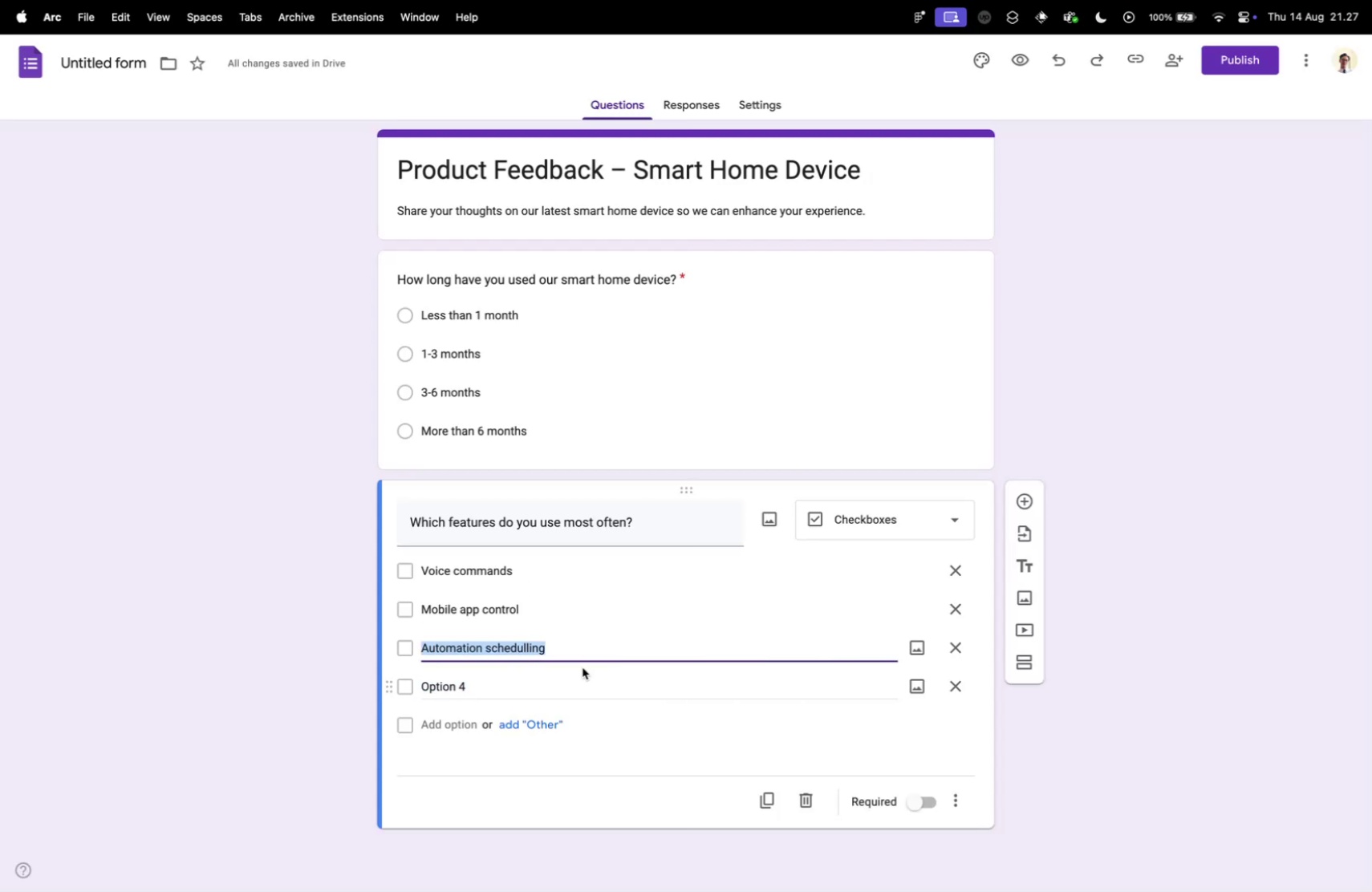 
key(ArrowRight)
 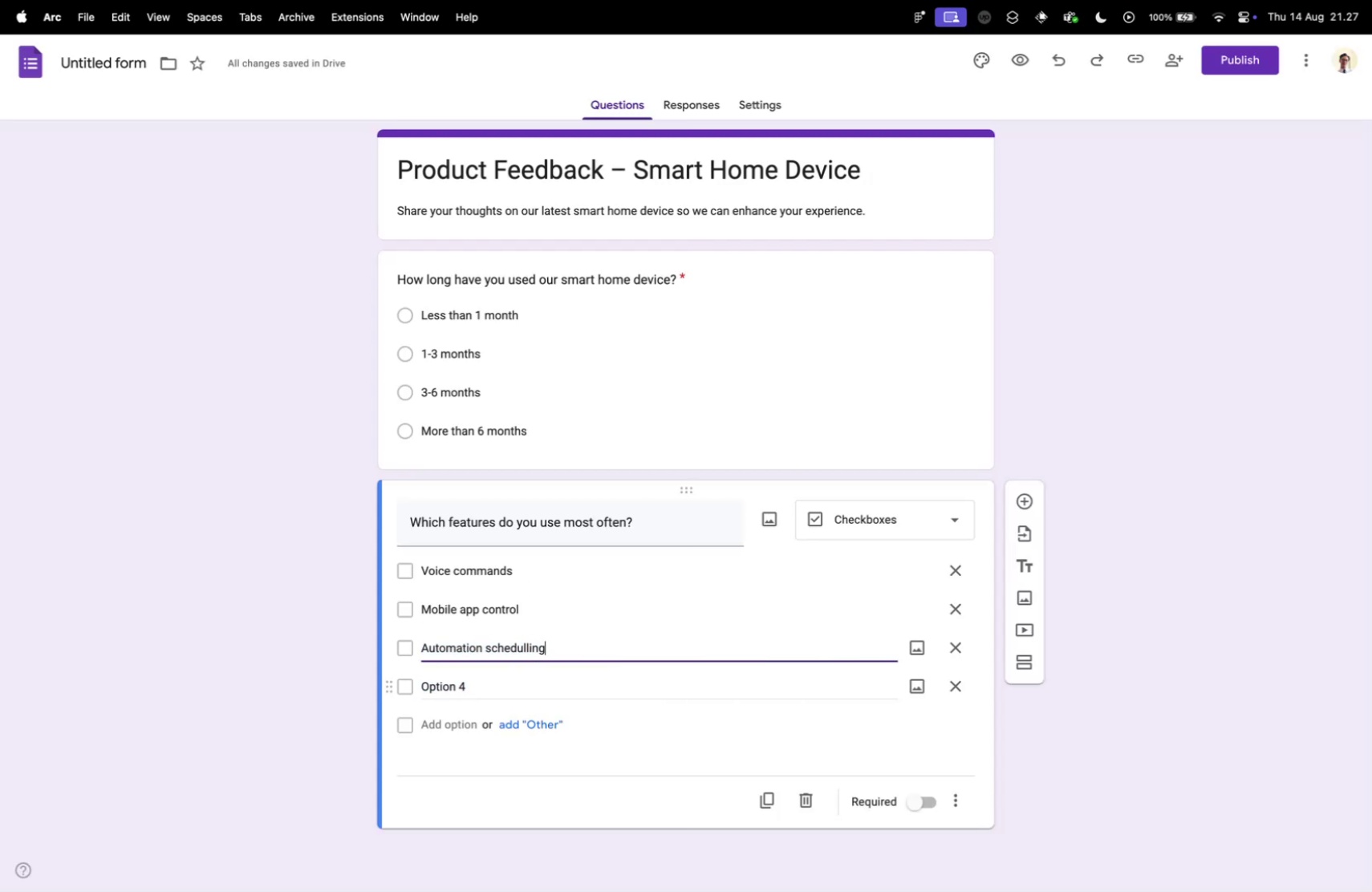 
key(Alt+OptionLeft)
 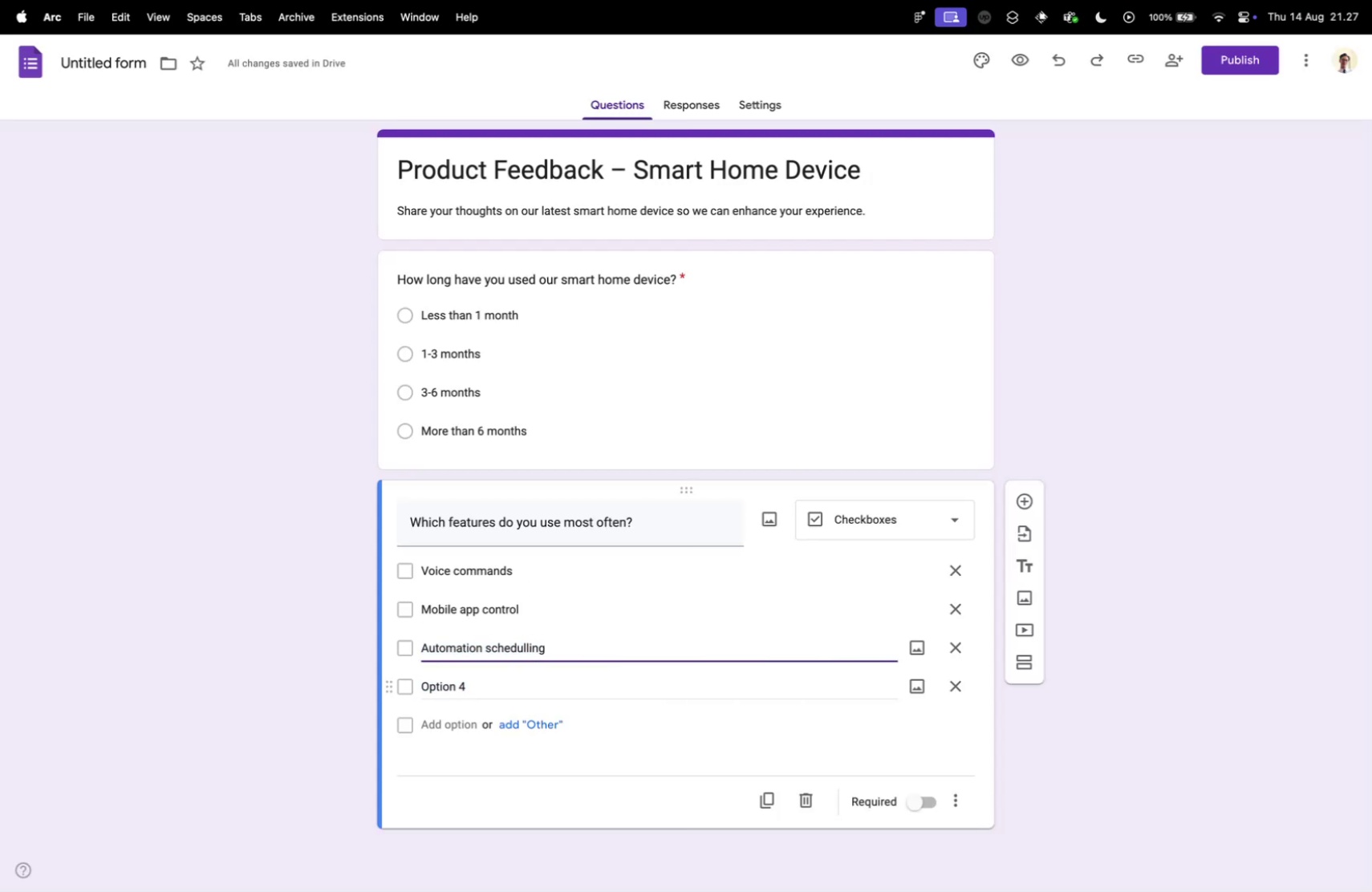 
key(ArrowLeft)
 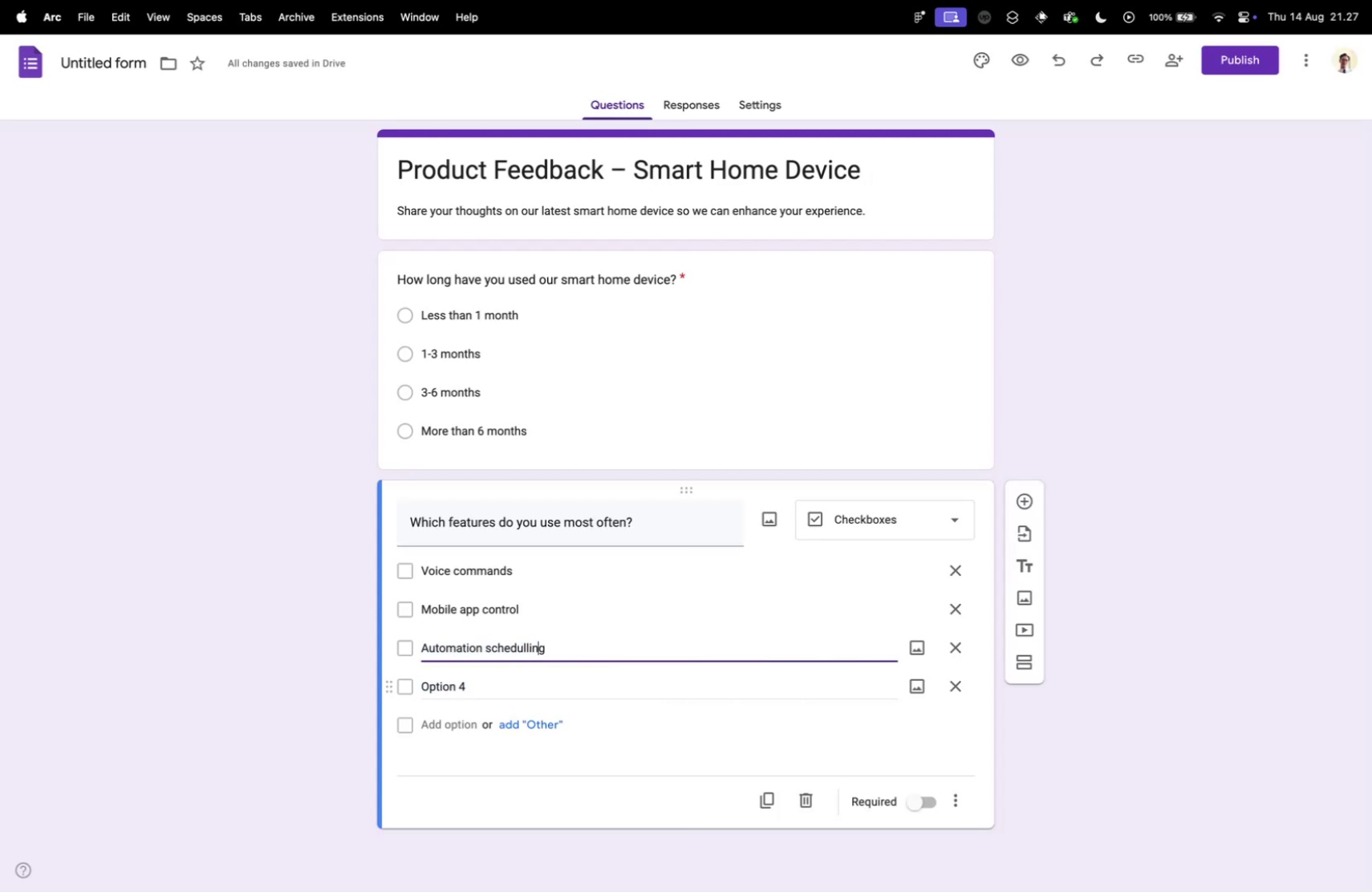 
key(ArrowLeft)
 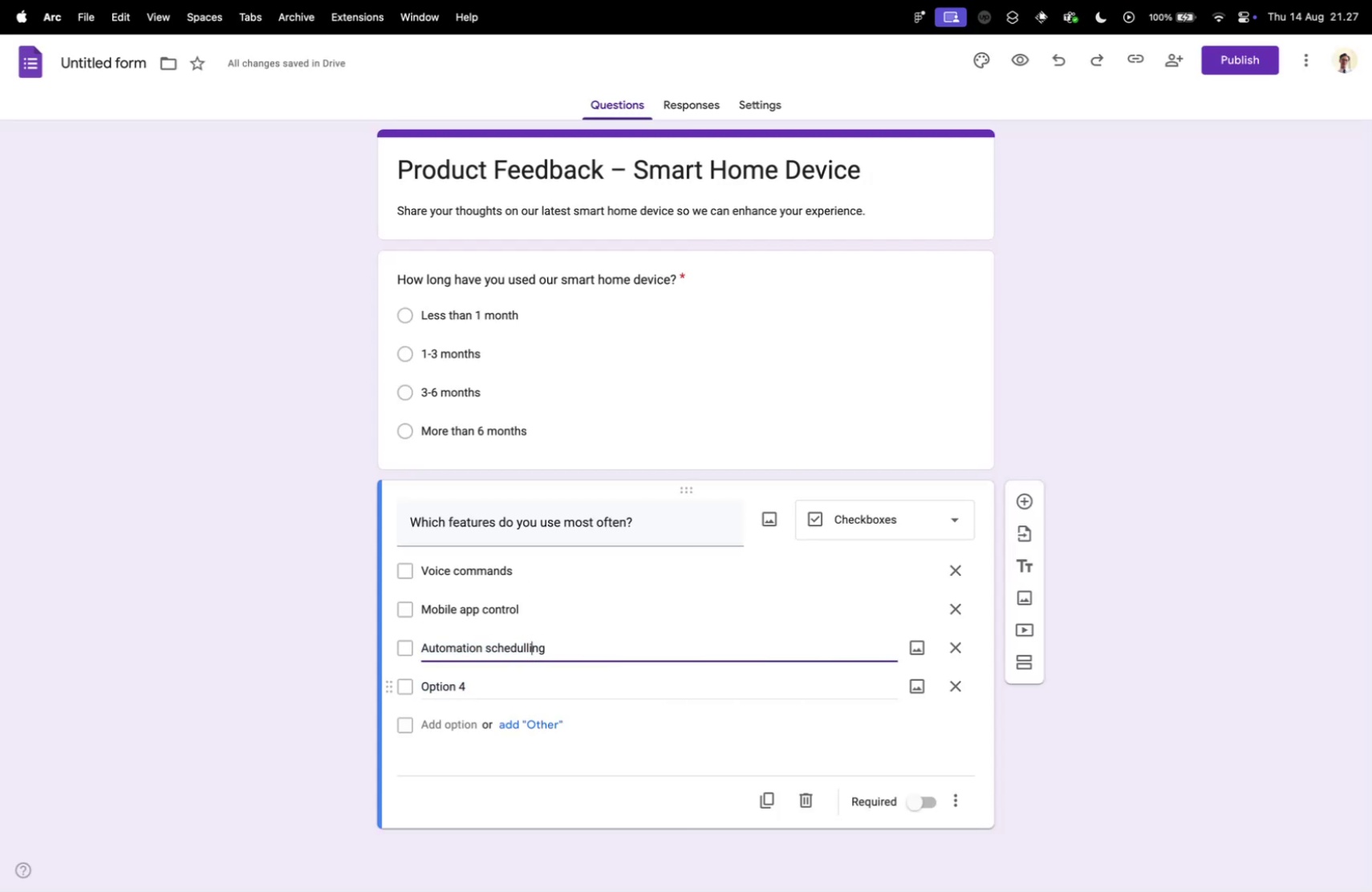 
key(ArrowLeft)
 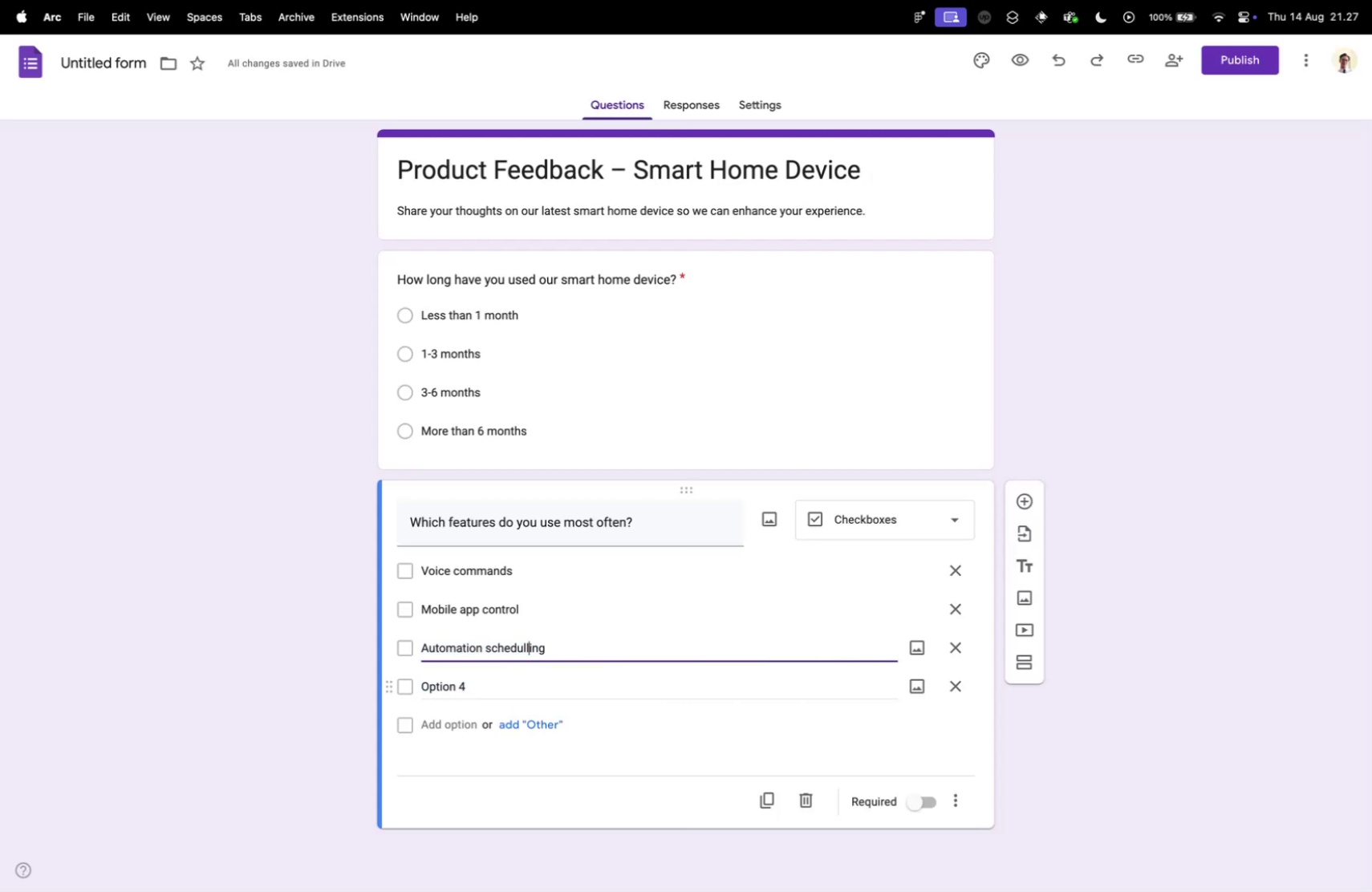 
key(Backspace)
 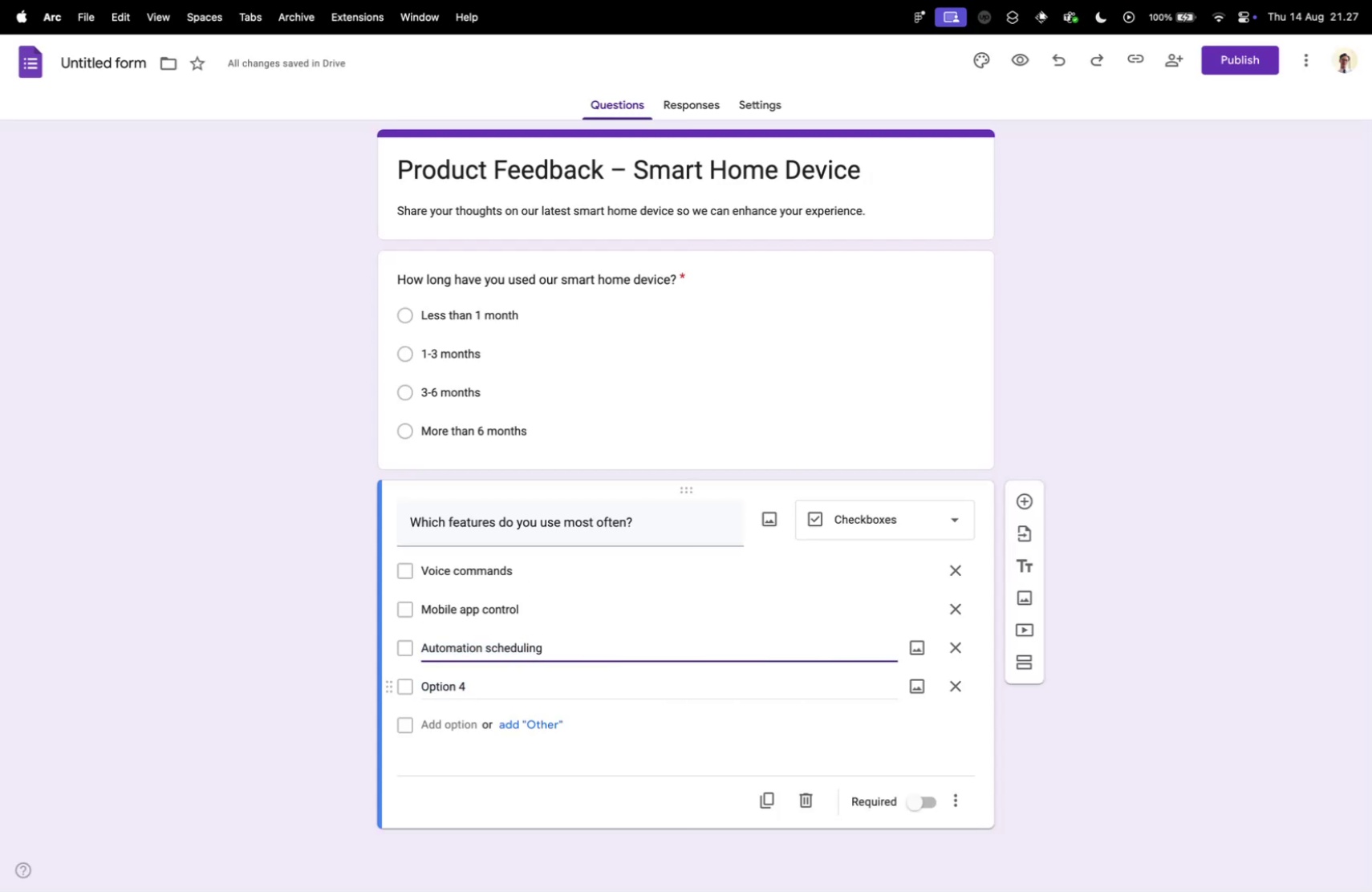 
key(Enter)
 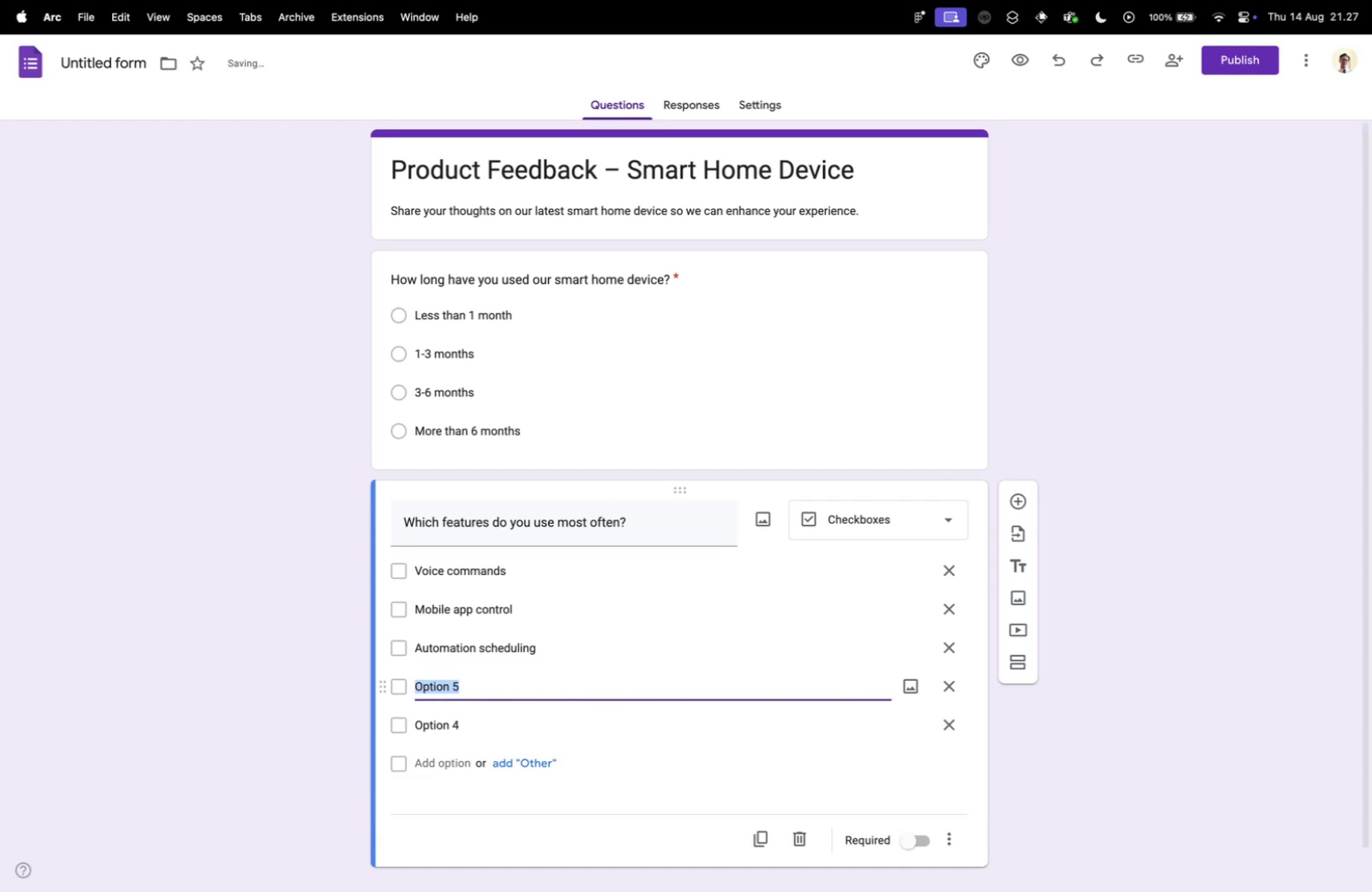 
key(Control+ControlLeft)
 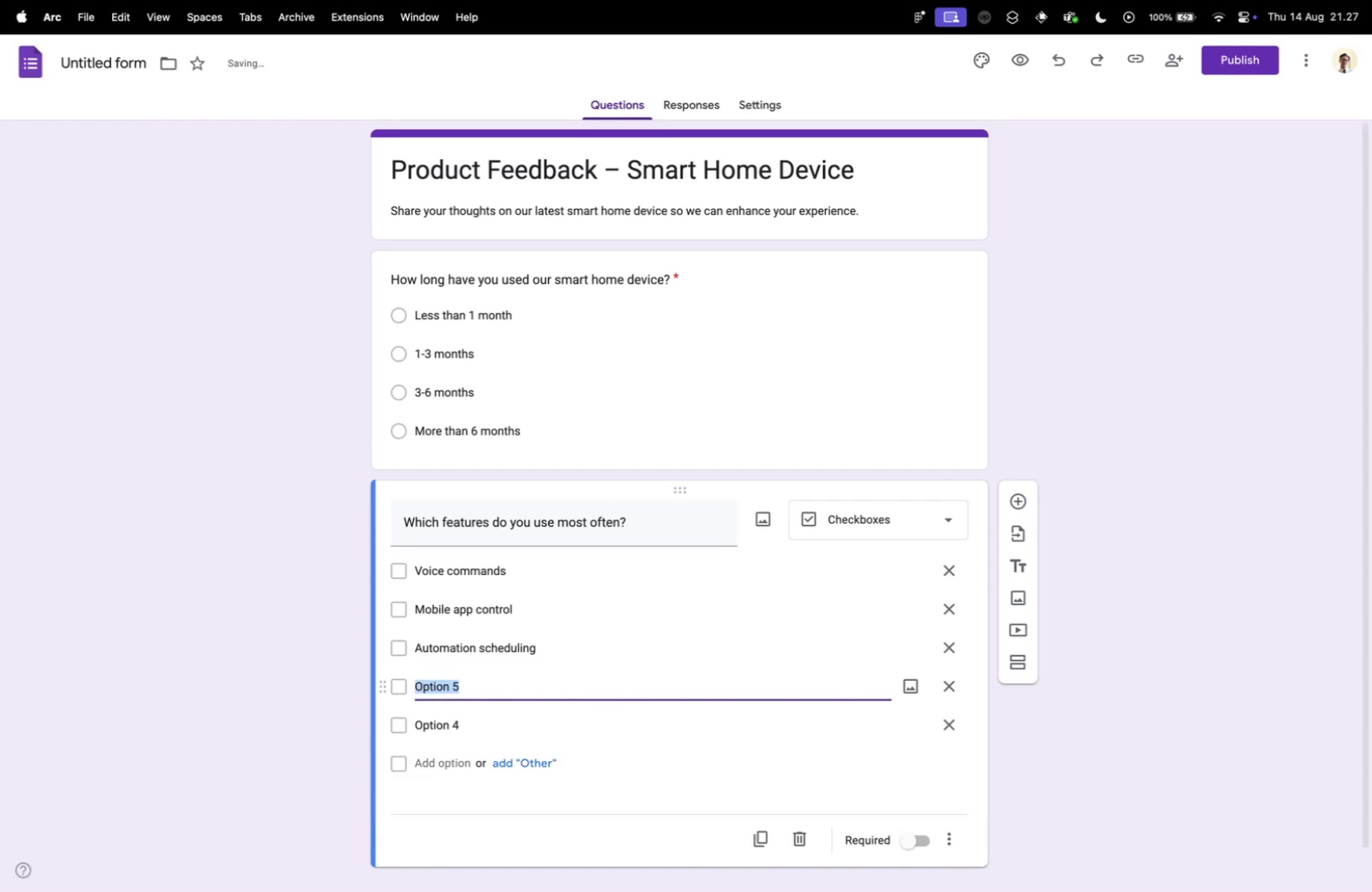 
key(Control+Tab)
 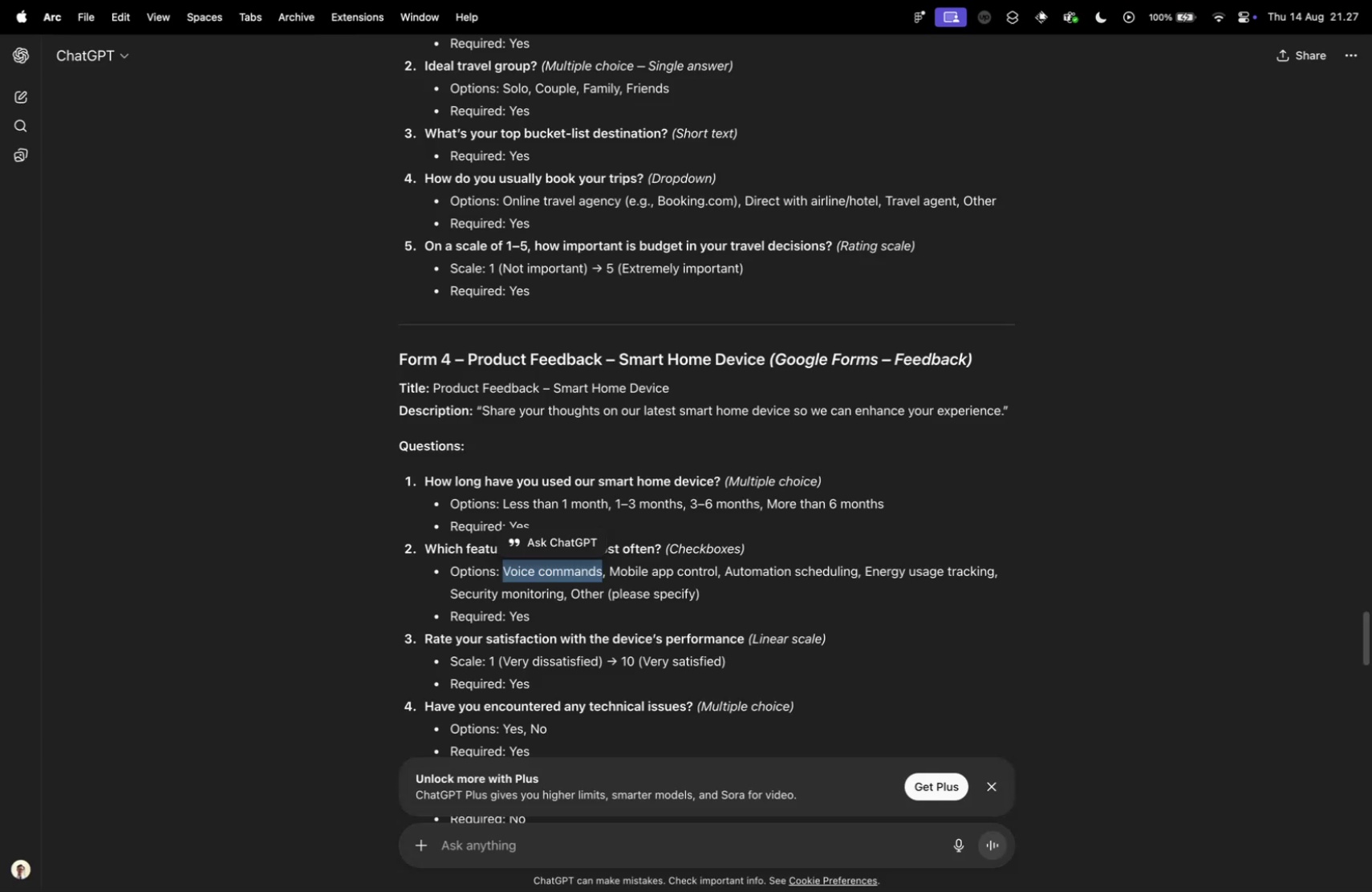 
key(Control+ControlLeft)
 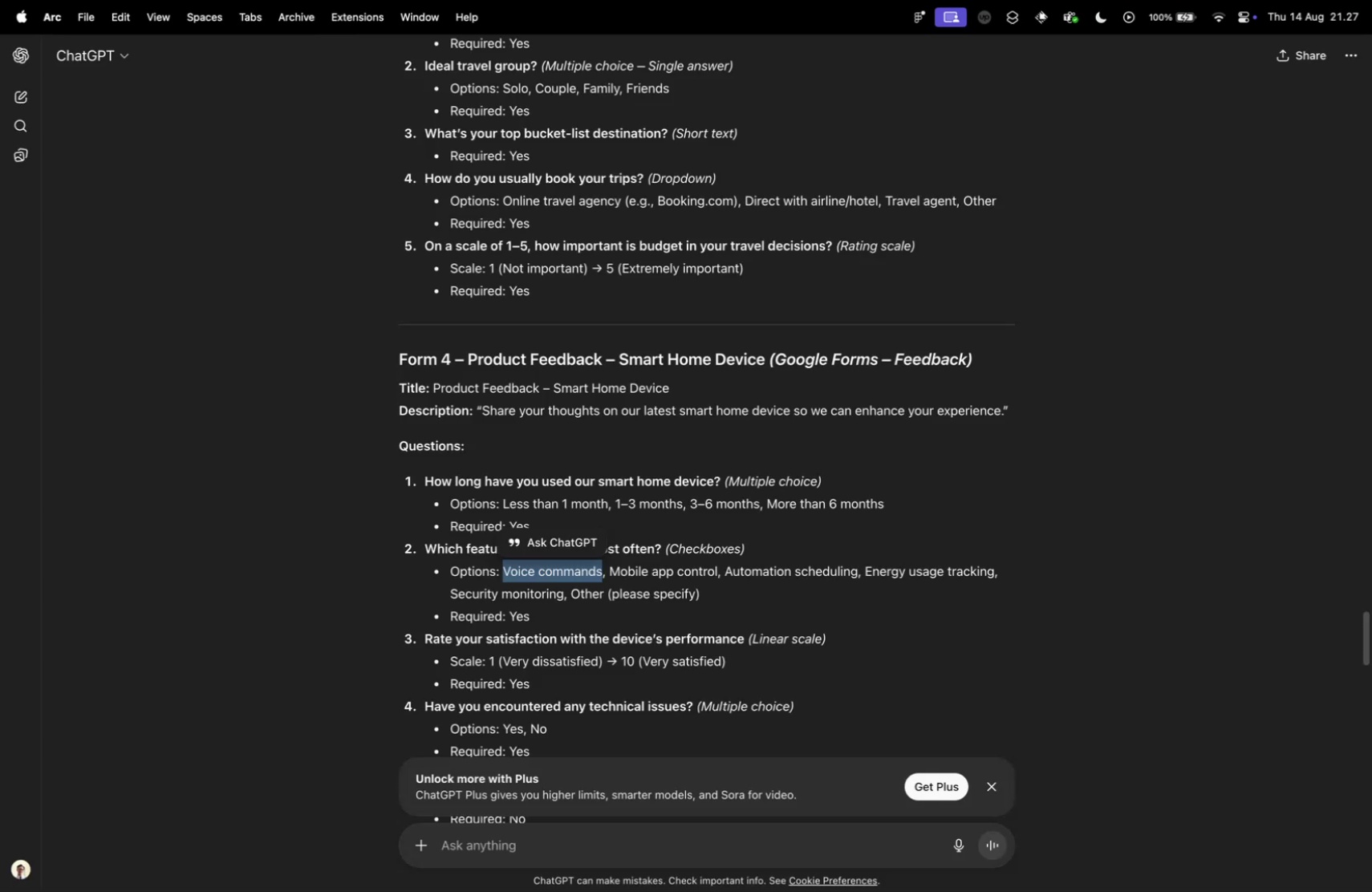 
key(Control+Tab)
 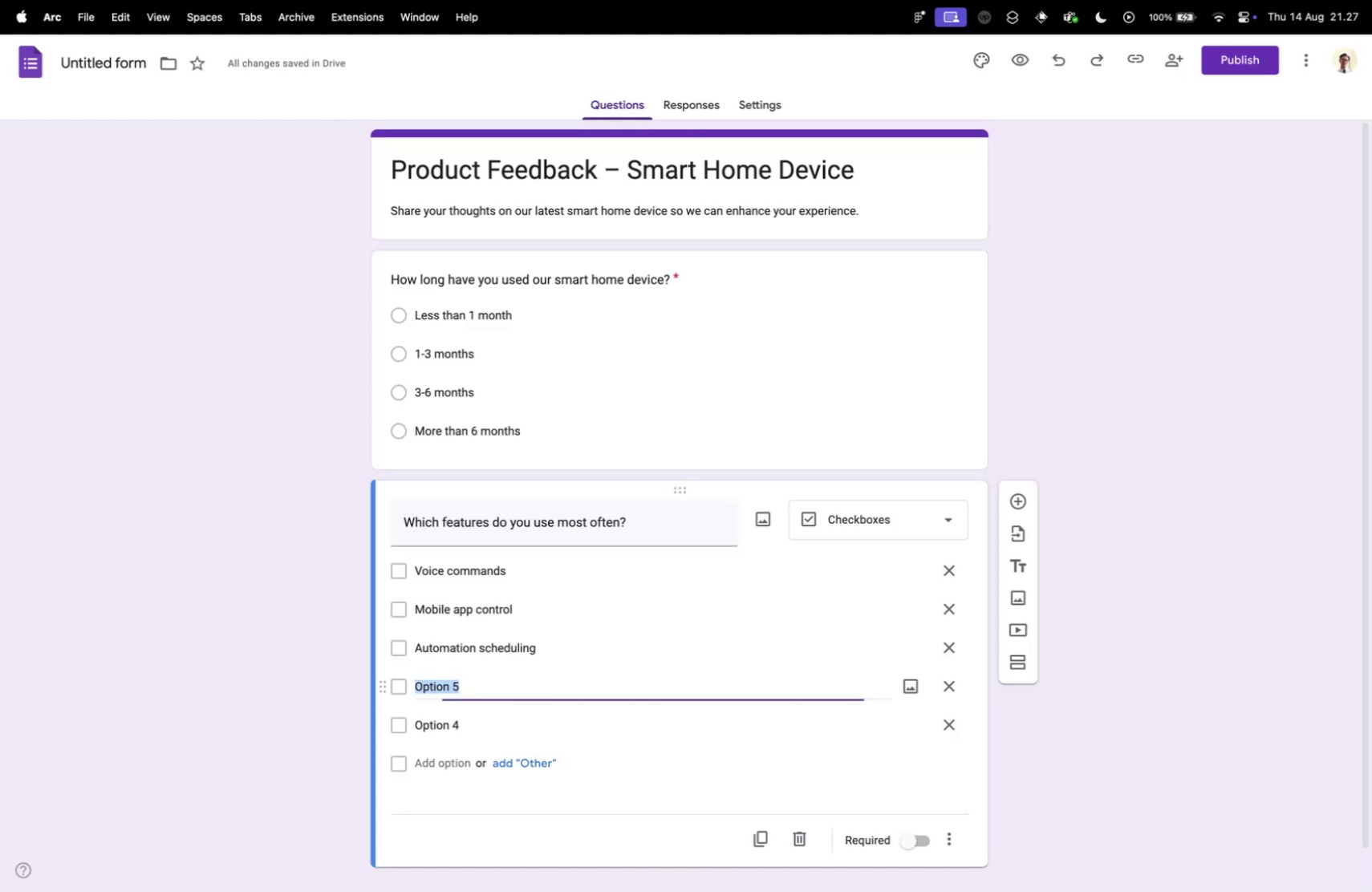 
type(Energy tracking )
 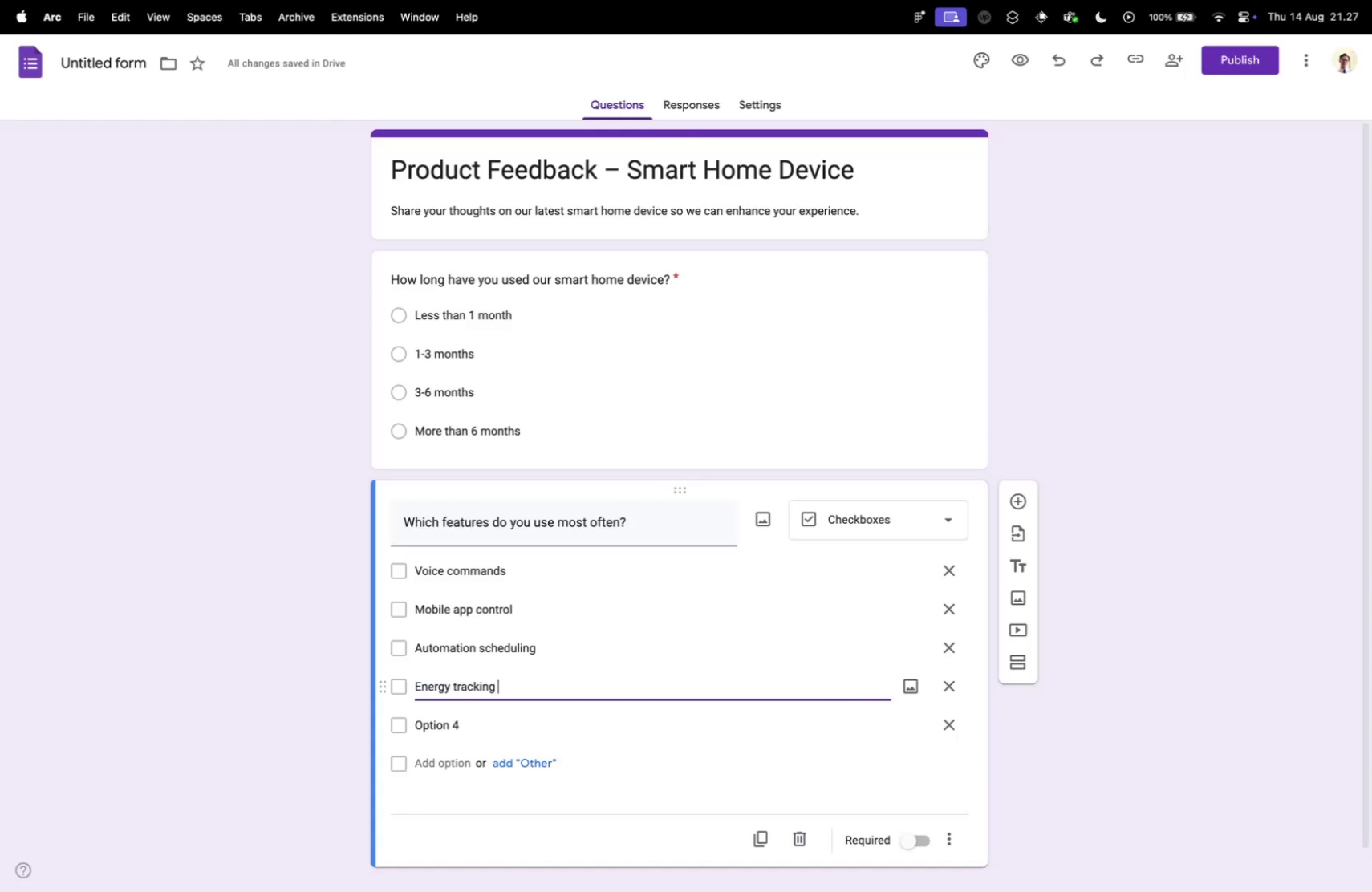 
key(Control+ControlLeft)
 